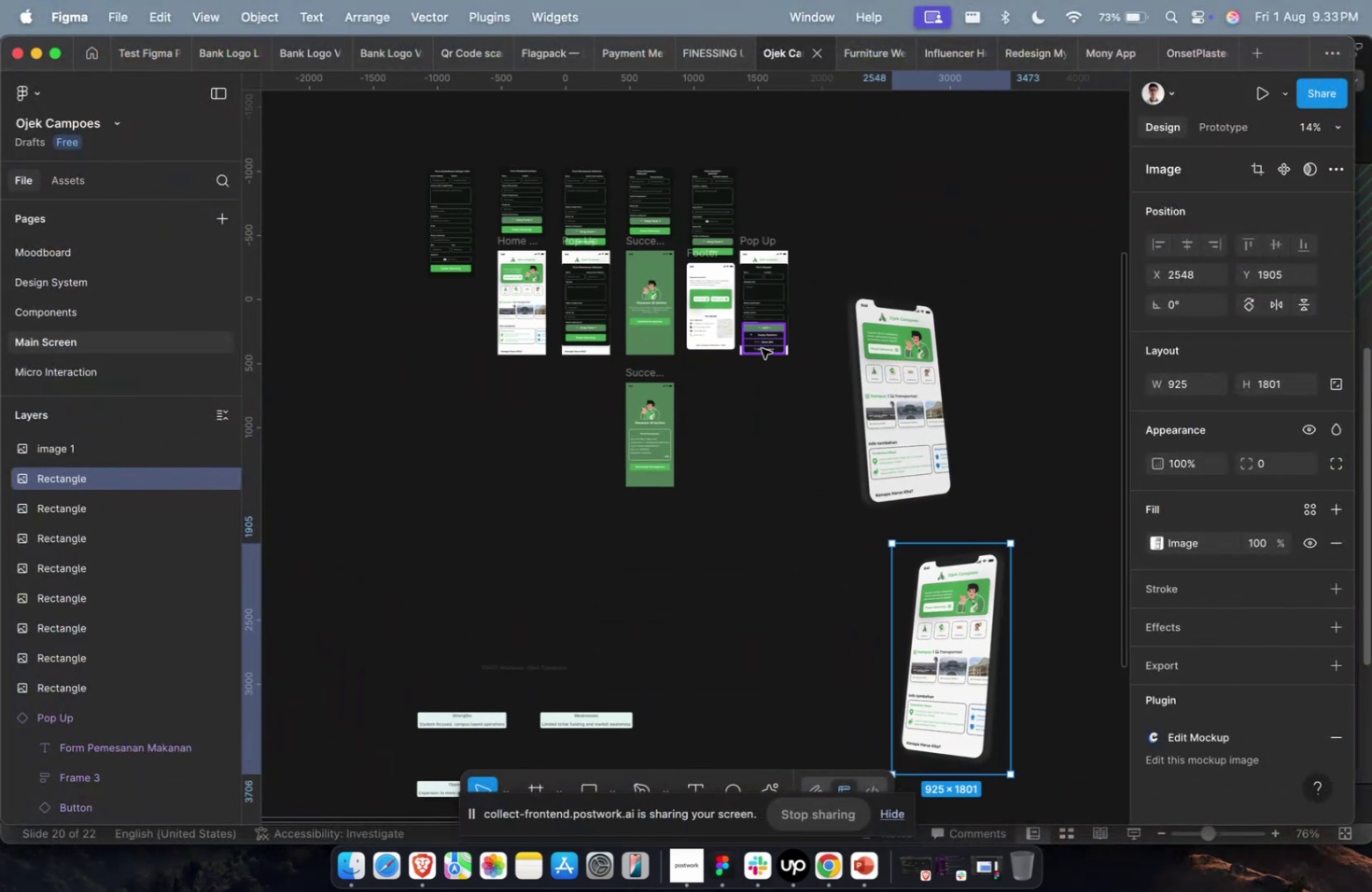 
scroll: coordinate [761, 348], scroll_direction: down, amount: 15.0
 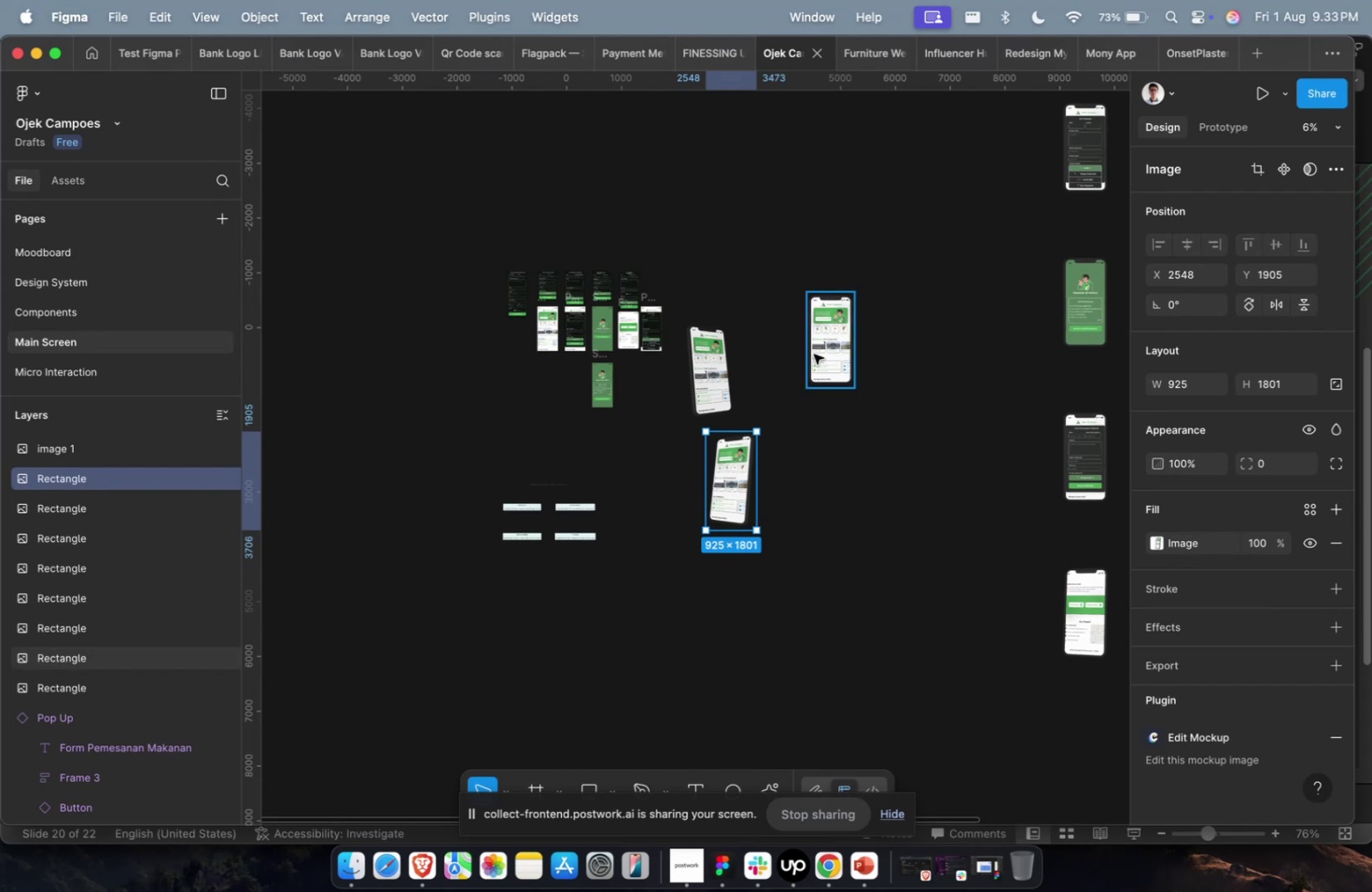 
hold_key(key=CommandLeft, duration=0.32)
 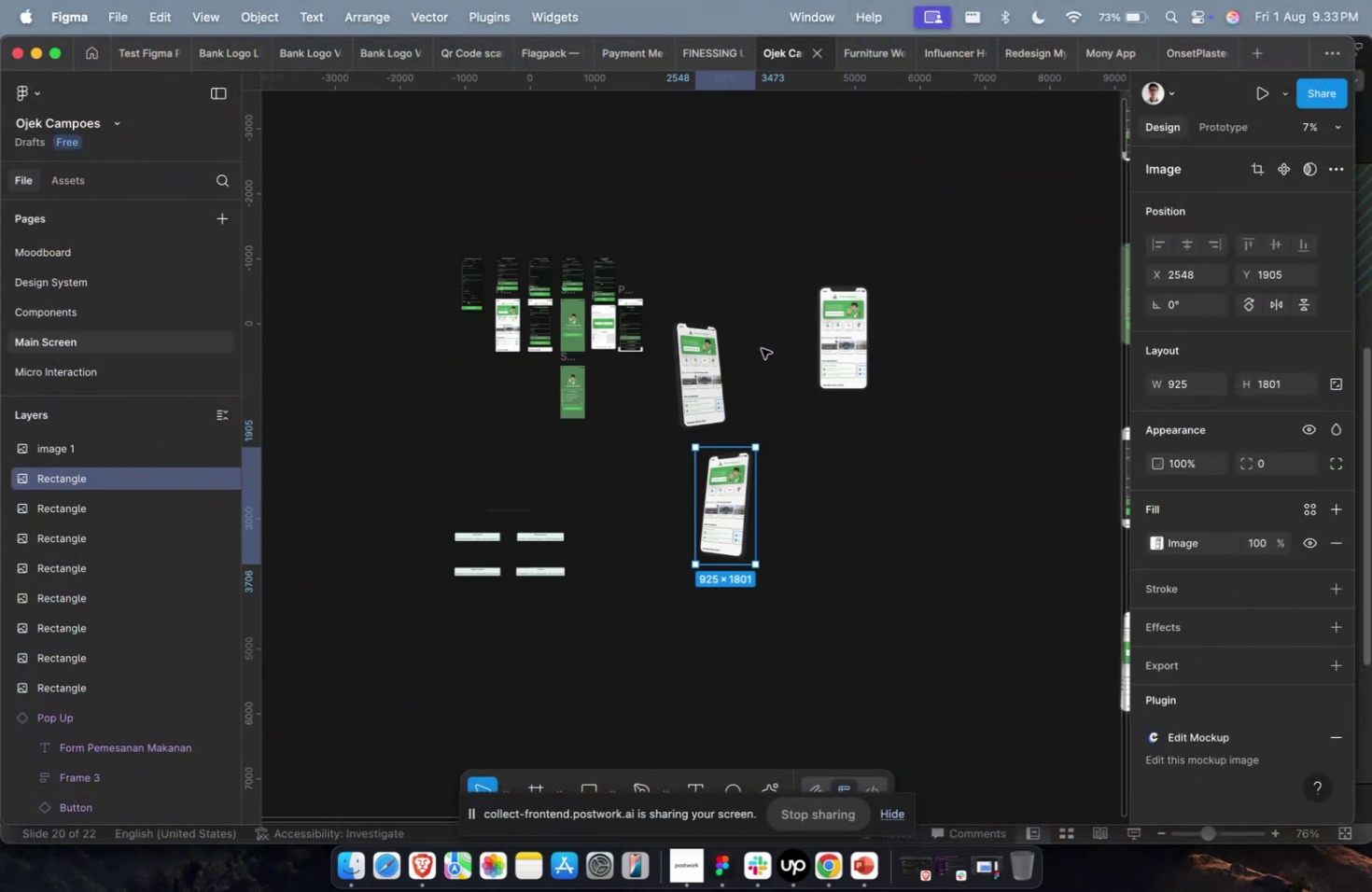 
key(Meta+CommandLeft)
 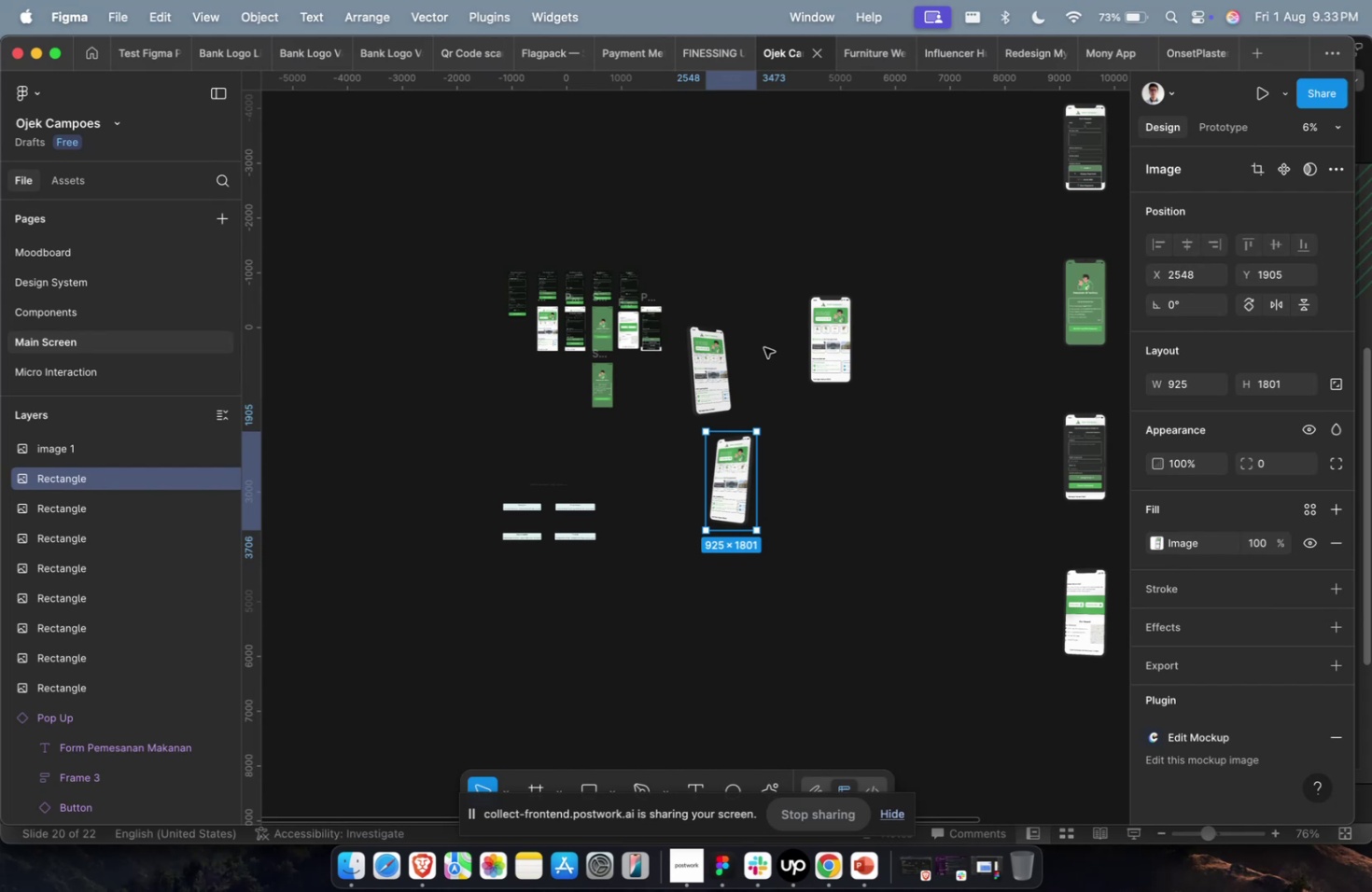 
key(Meta+CommandLeft)
 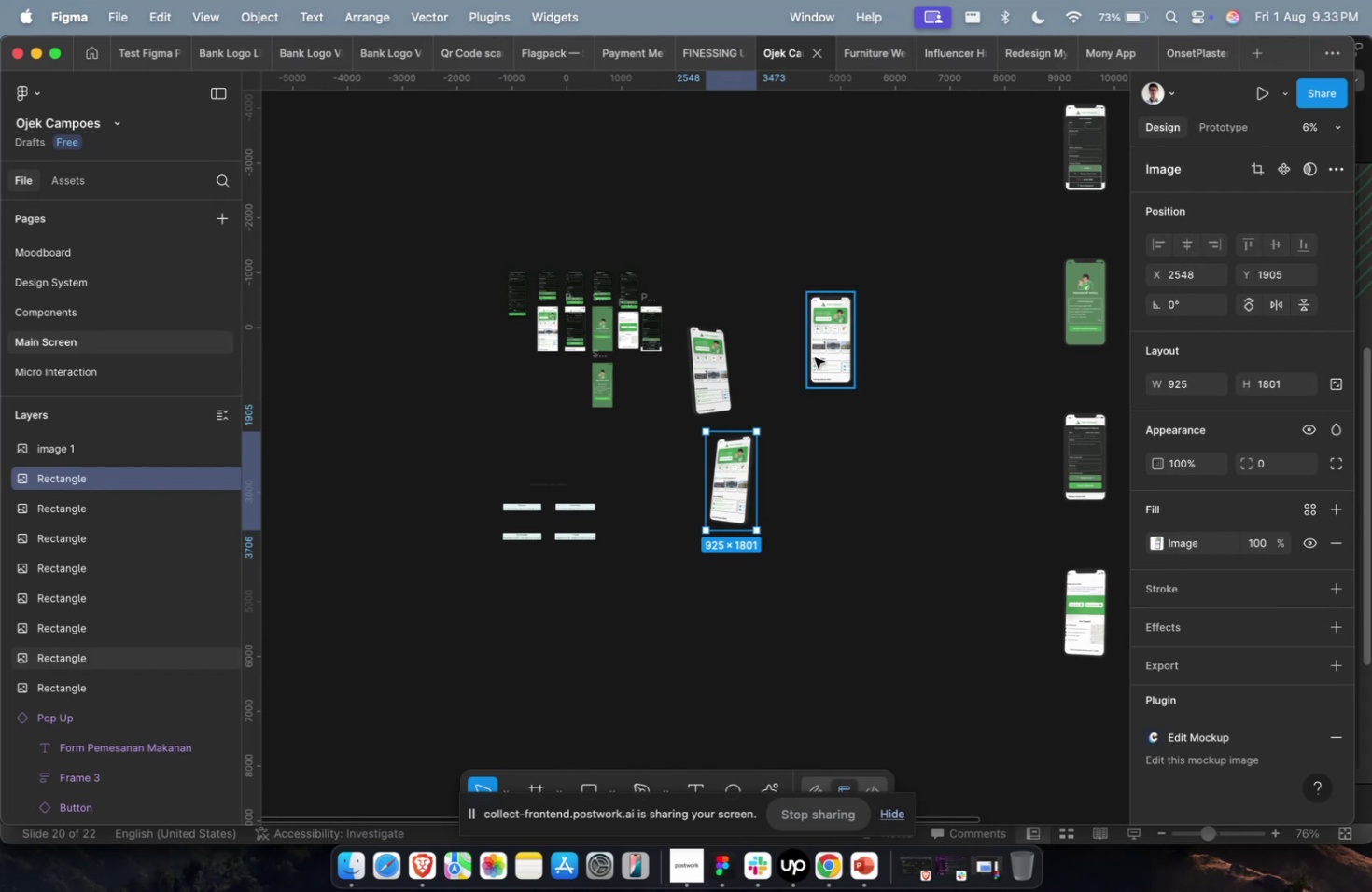 
scroll: coordinate [812, 358], scroll_direction: down, amount: 5.0
 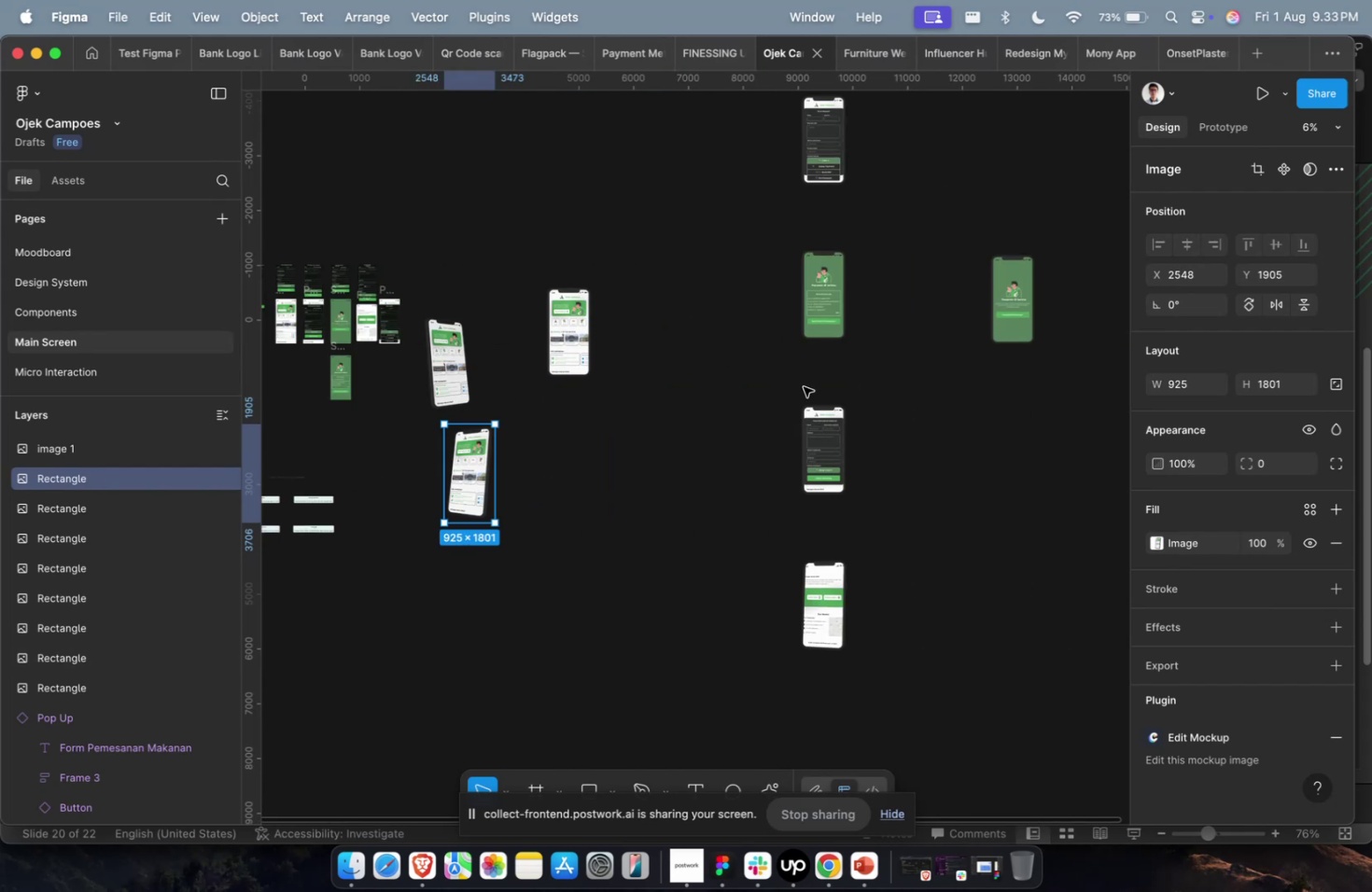 
hold_key(key=ShiftLeft, duration=0.32)
 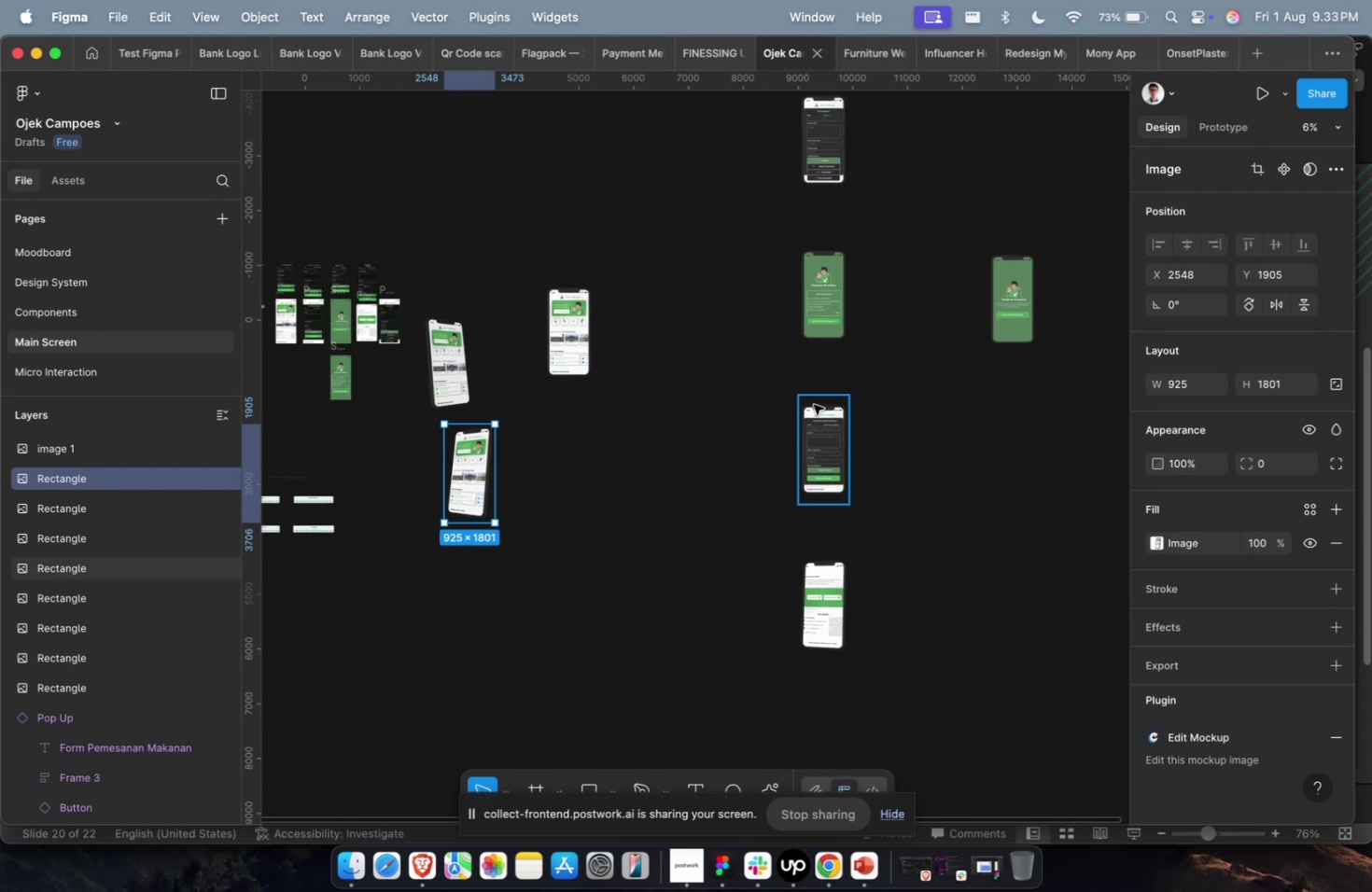 
left_click([813, 404])
 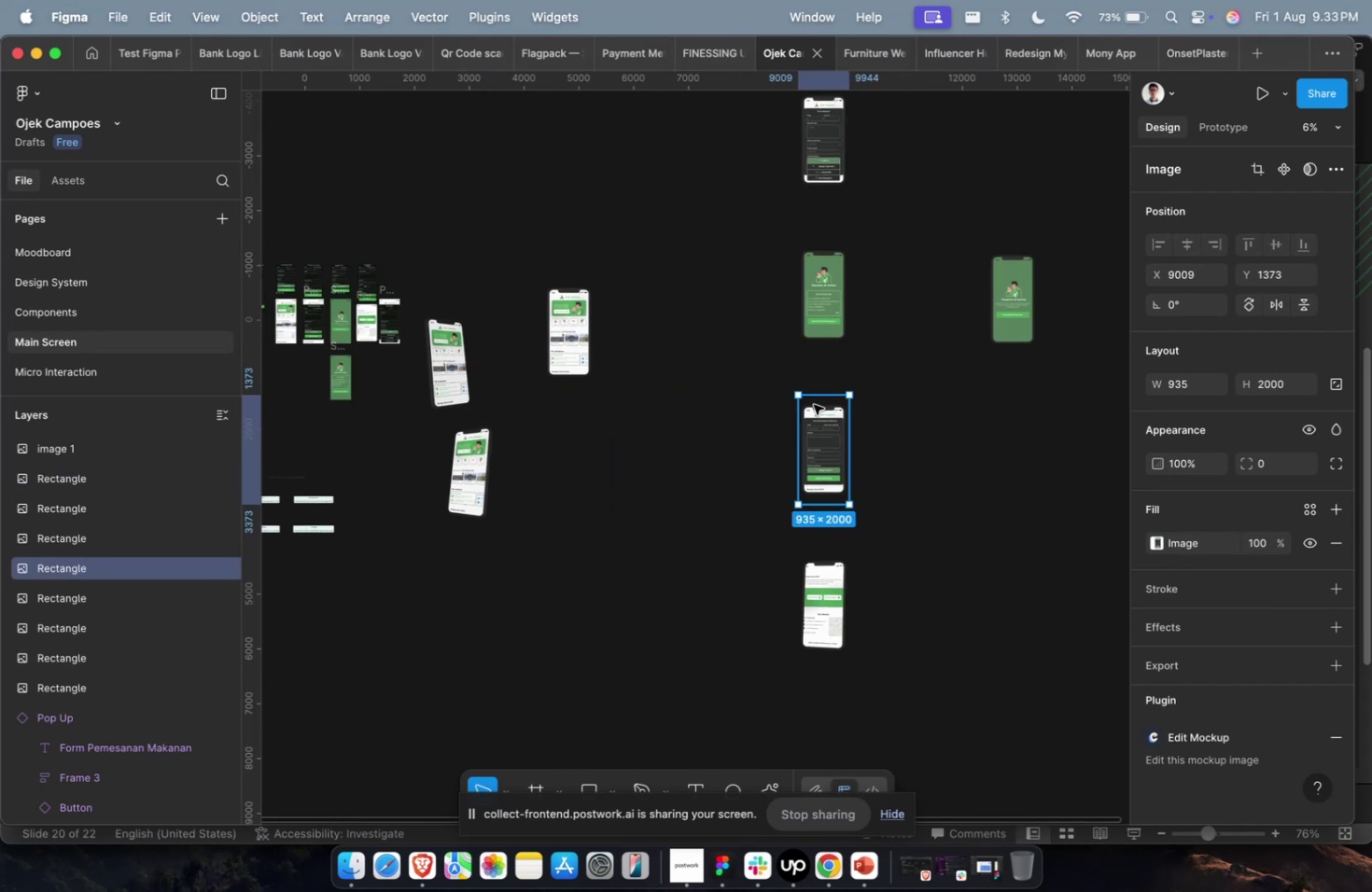 
key(Meta+Shift+C)
 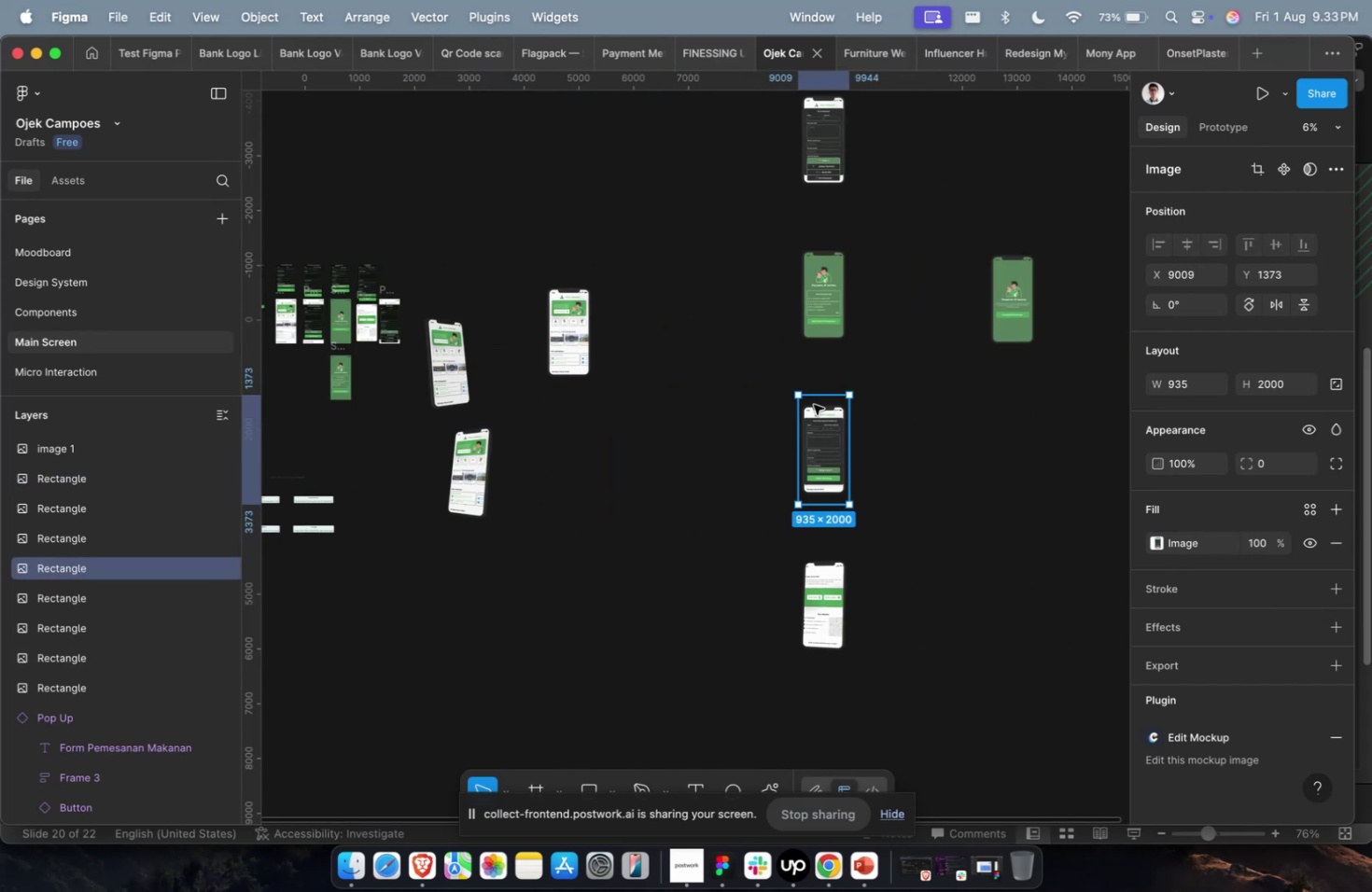 
key(Meta+1)
 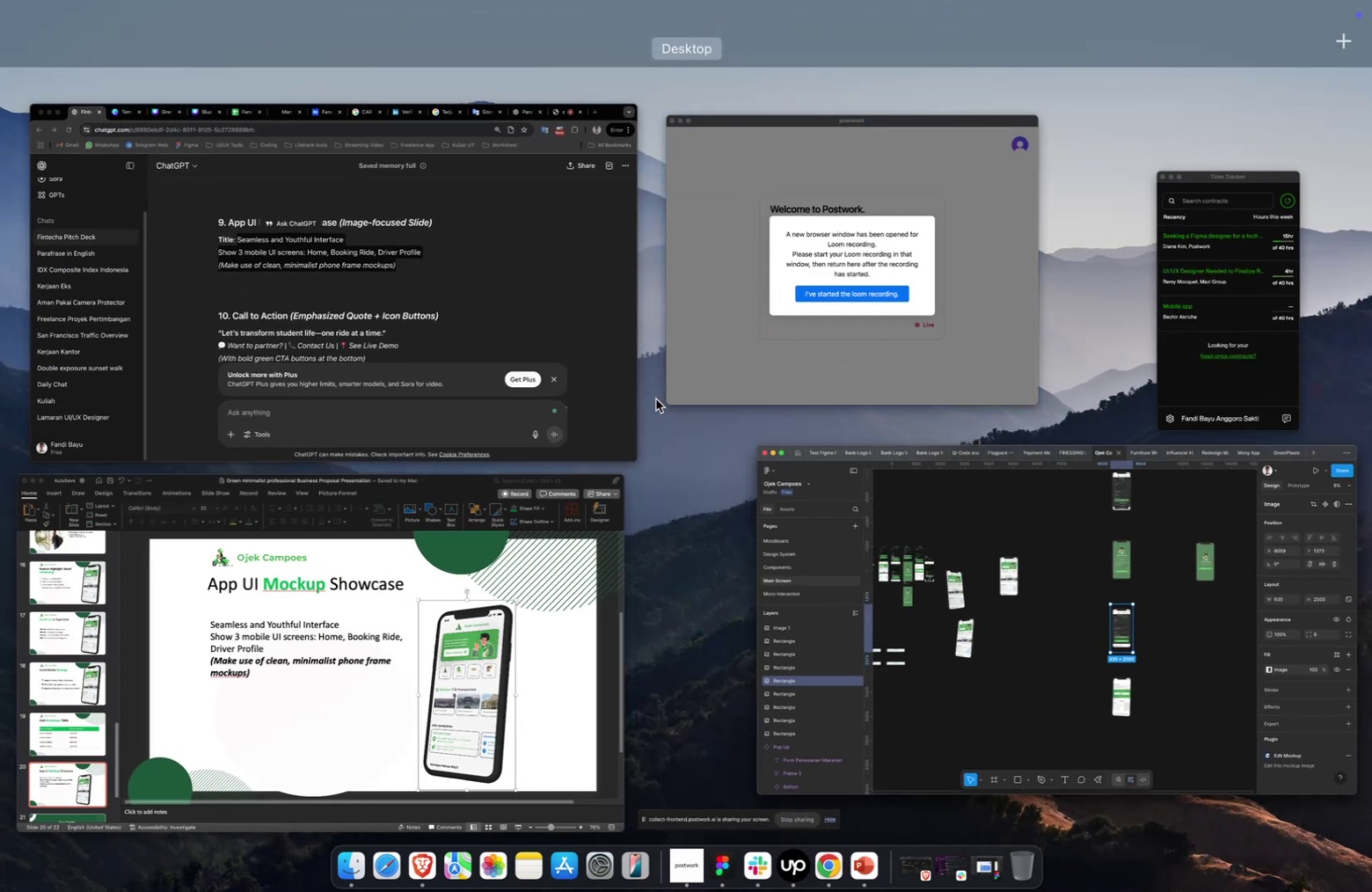 
left_click([490, 556])
 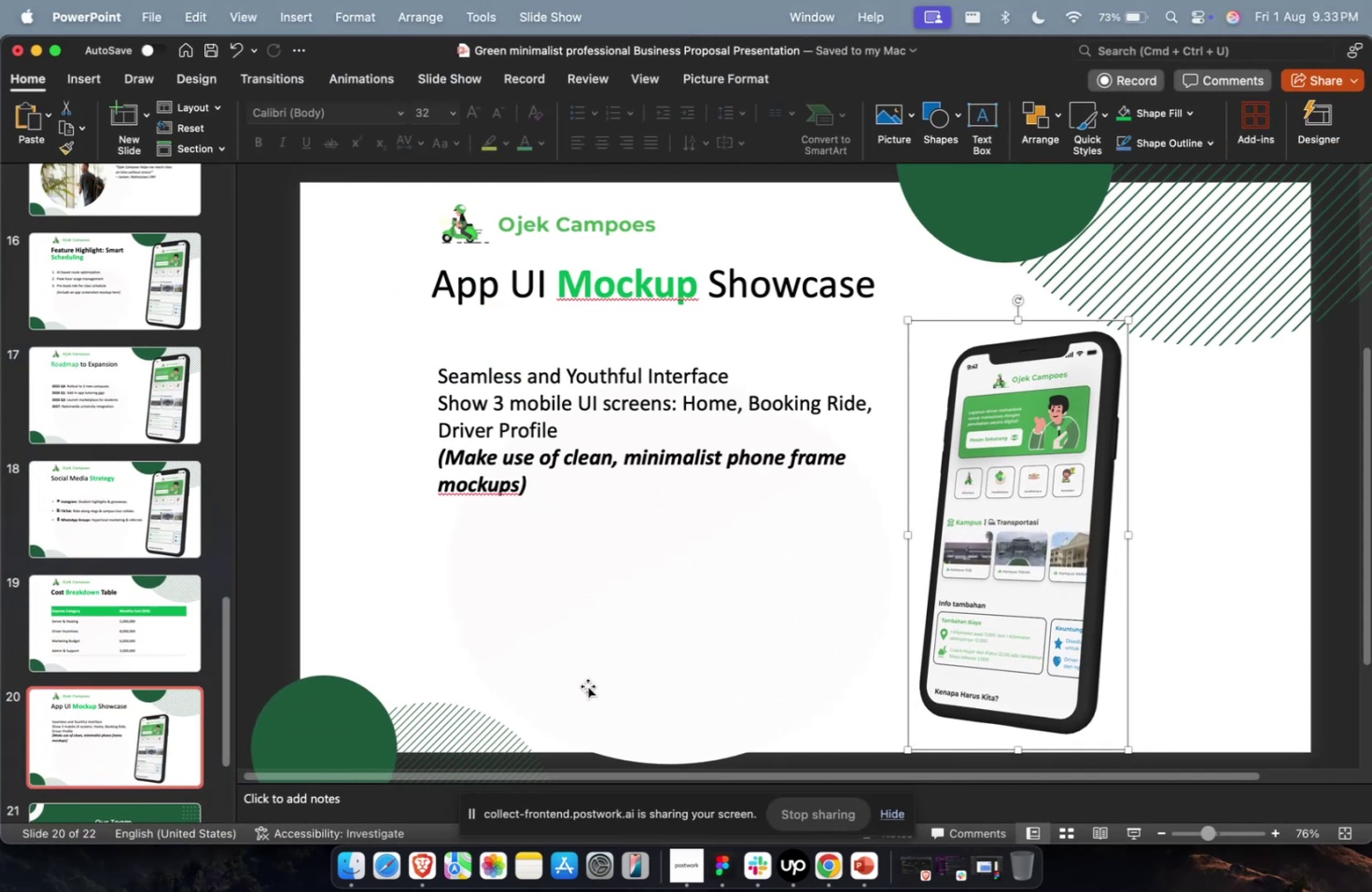 
left_click([592, 694])
 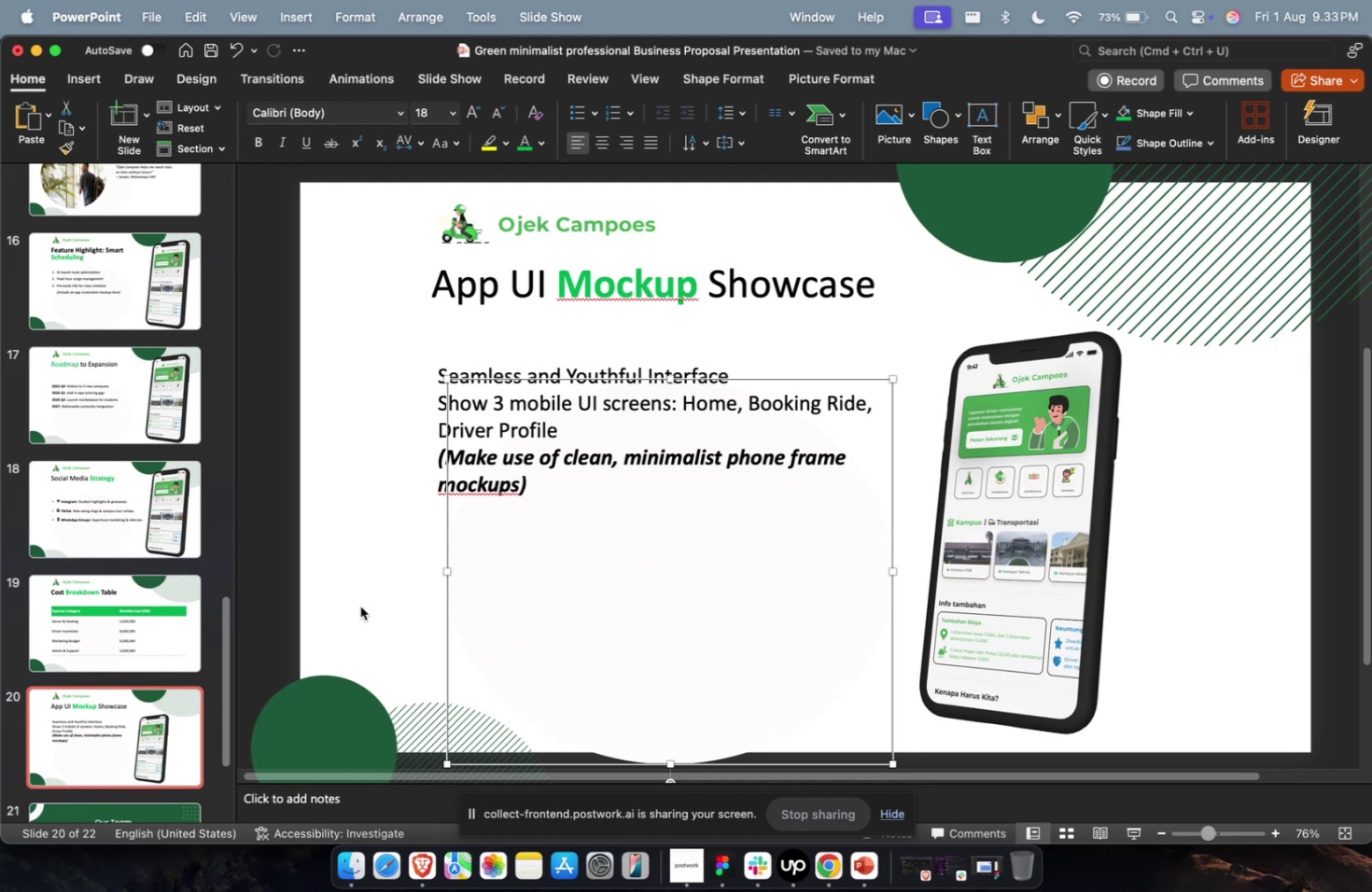 
left_click([359, 606])
 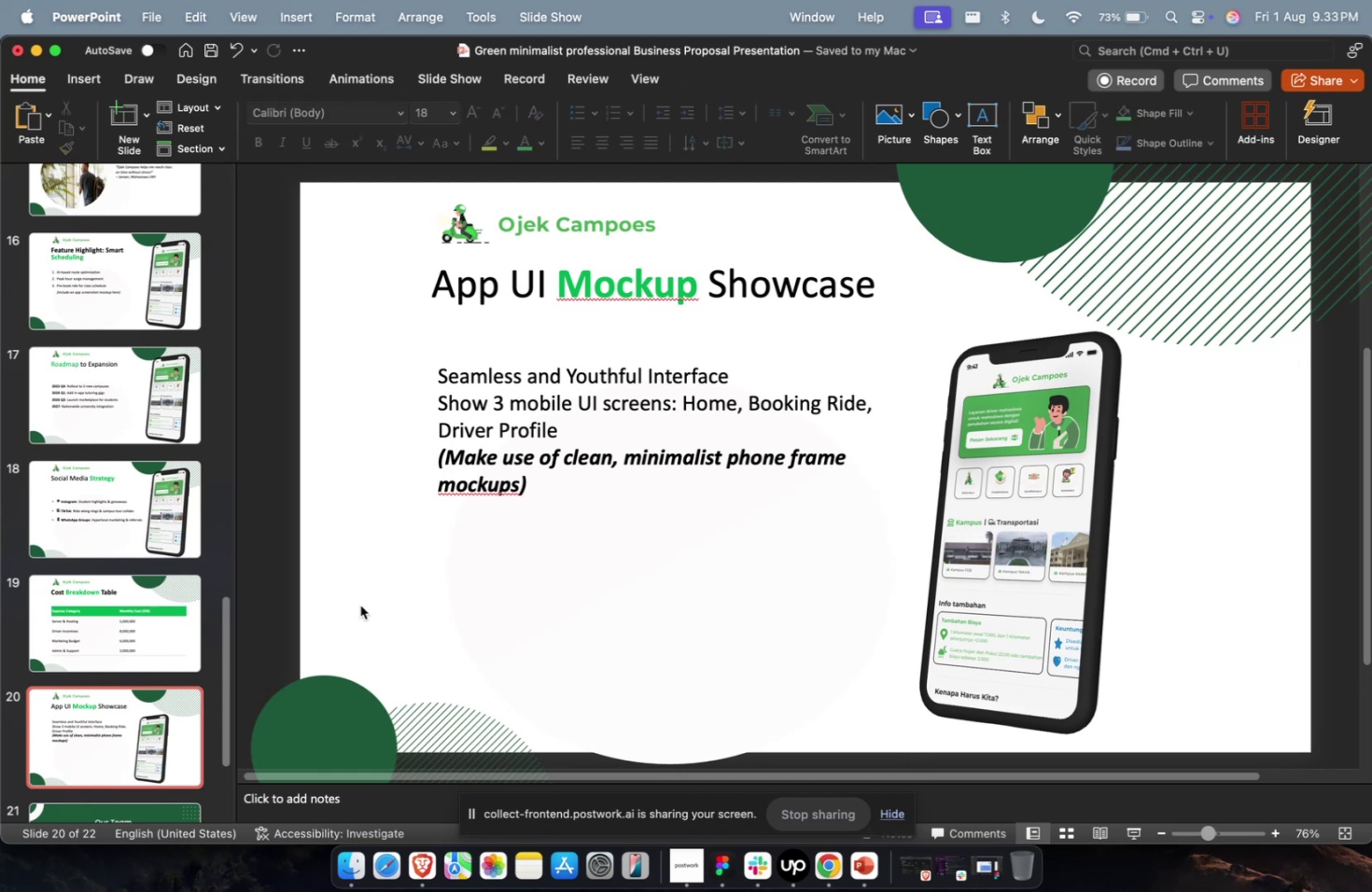 
wait(8.99)
 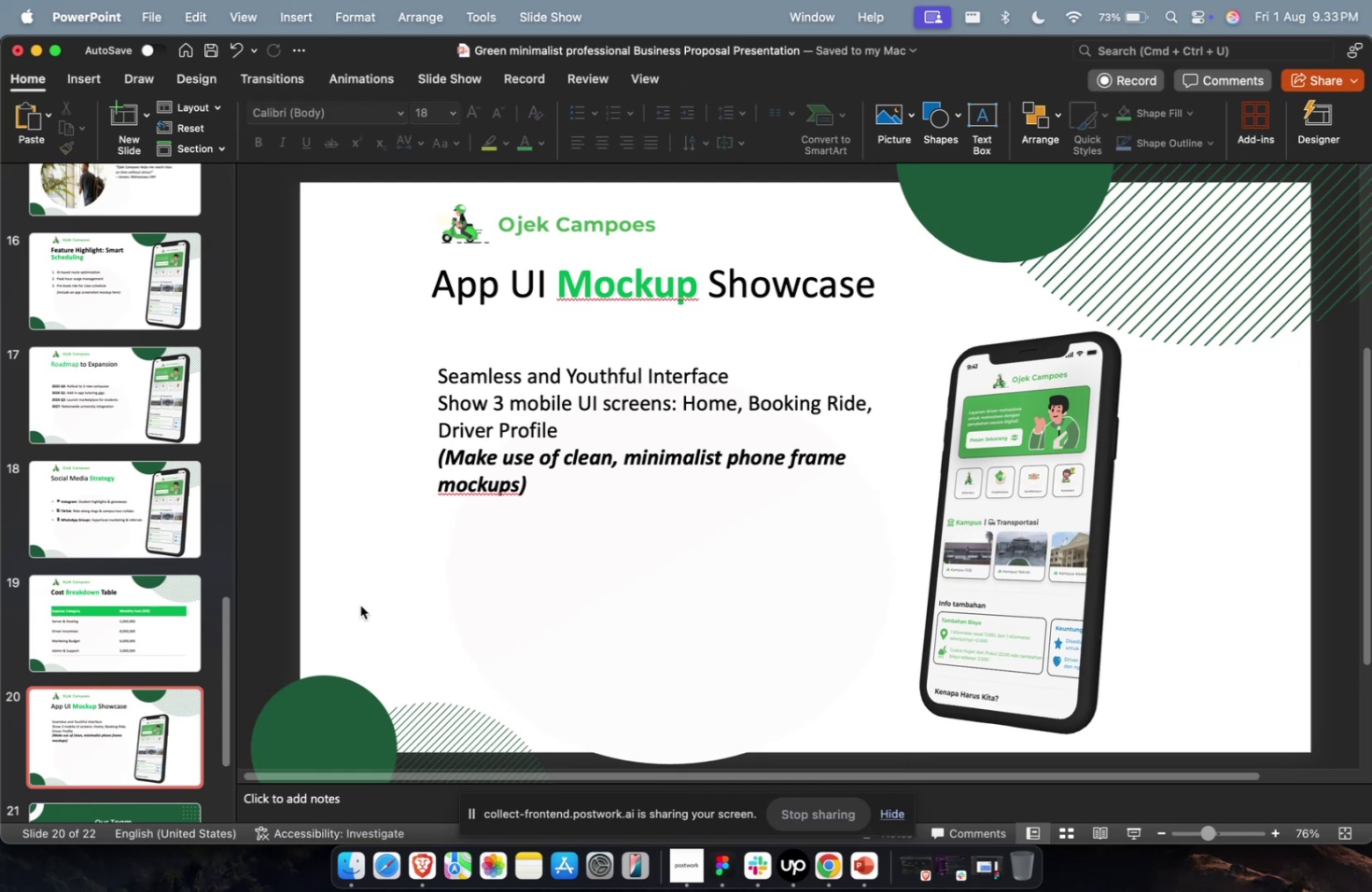 
key(Meta+V)
 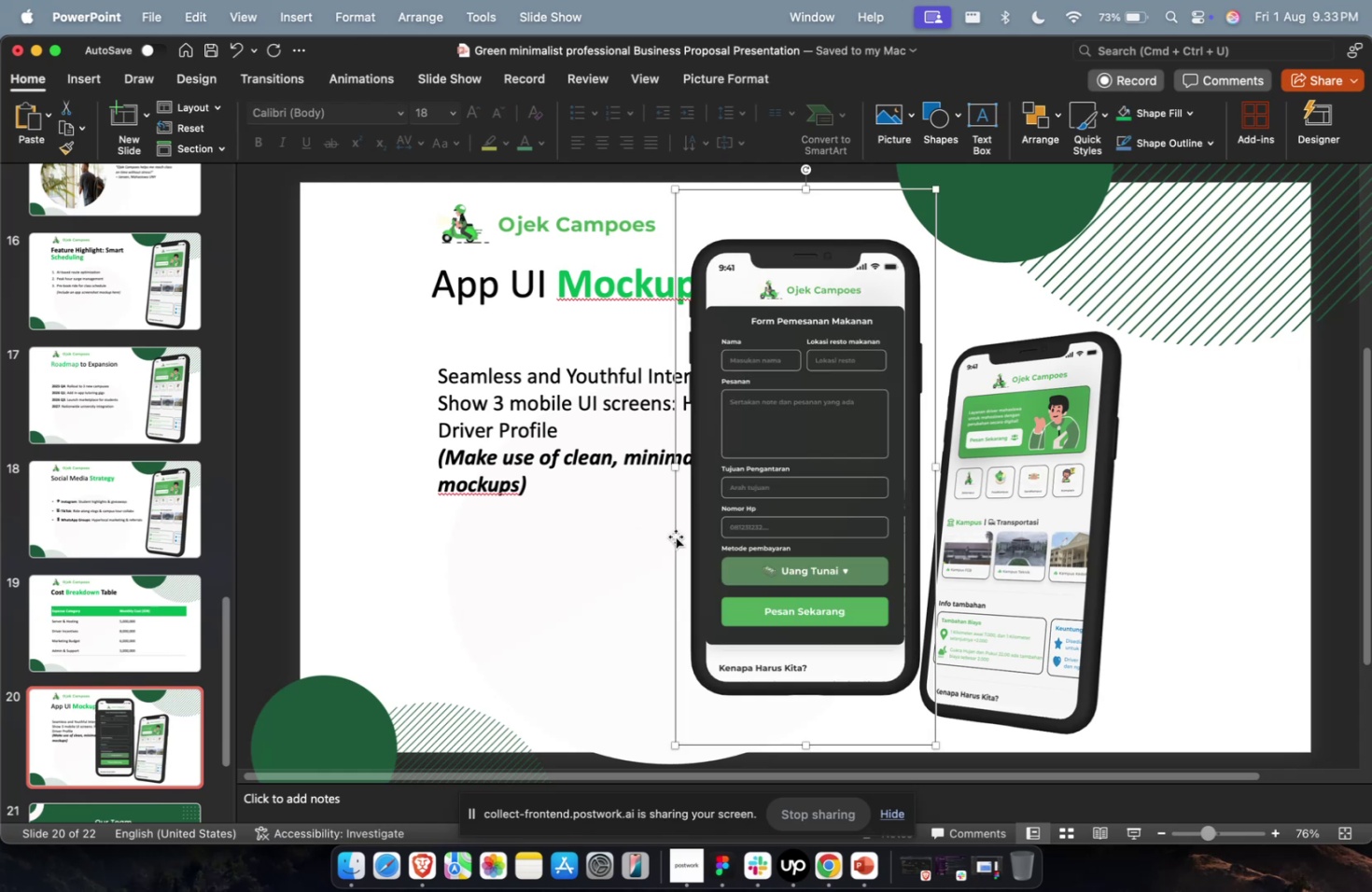 
left_click_drag(start_coordinate=[805, 509], to_coordinate=[1058, 509])
 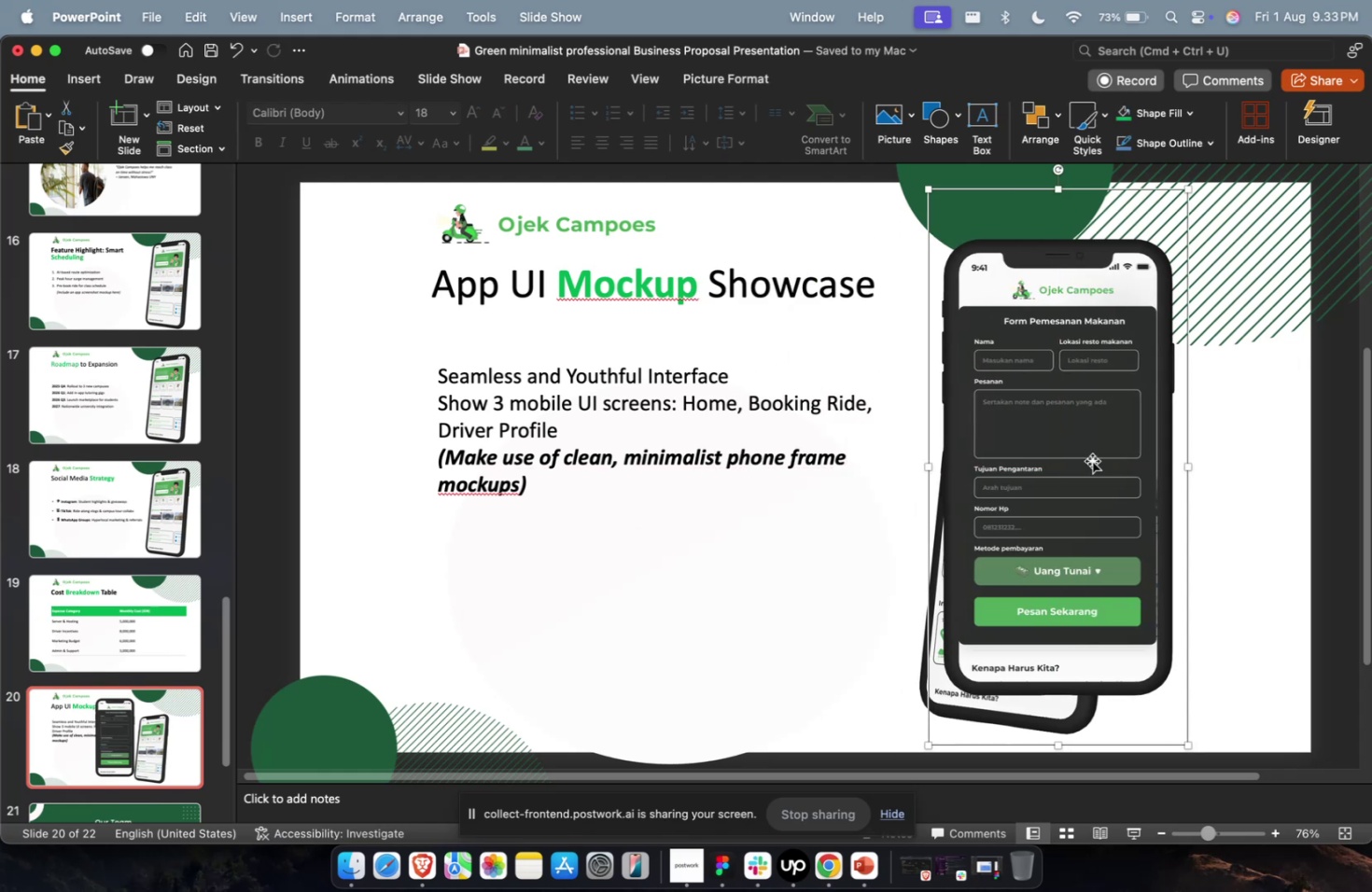 
hold_key(key=ShiftLeft, duration=2.56)
left_click_drag(start_coordinate=[1187, 191], to_coordinate=[1095, 287])
 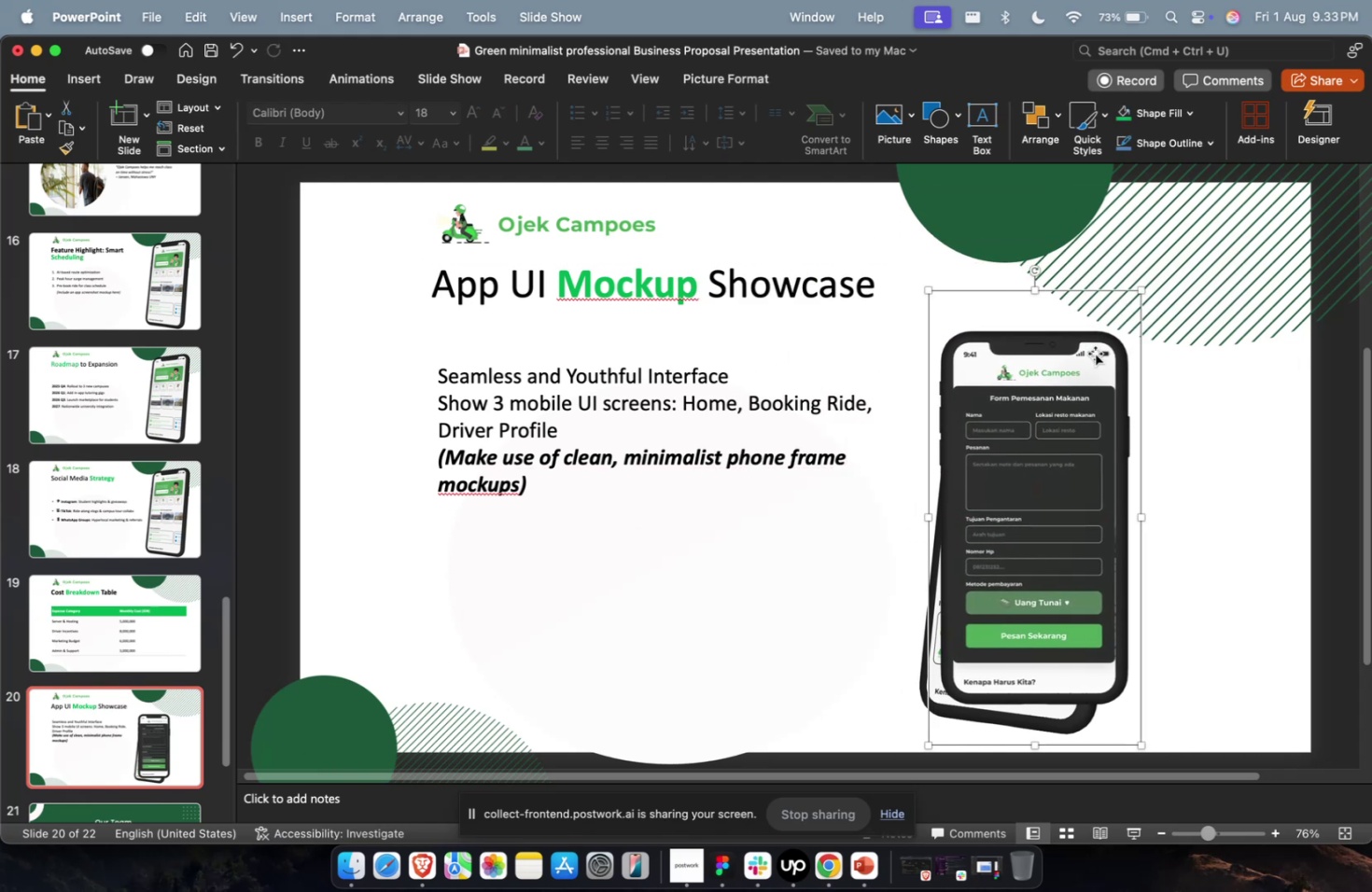 
left_click_drag(start_coordinate=[1100, 409], to_coordinate=[1243, 427])
 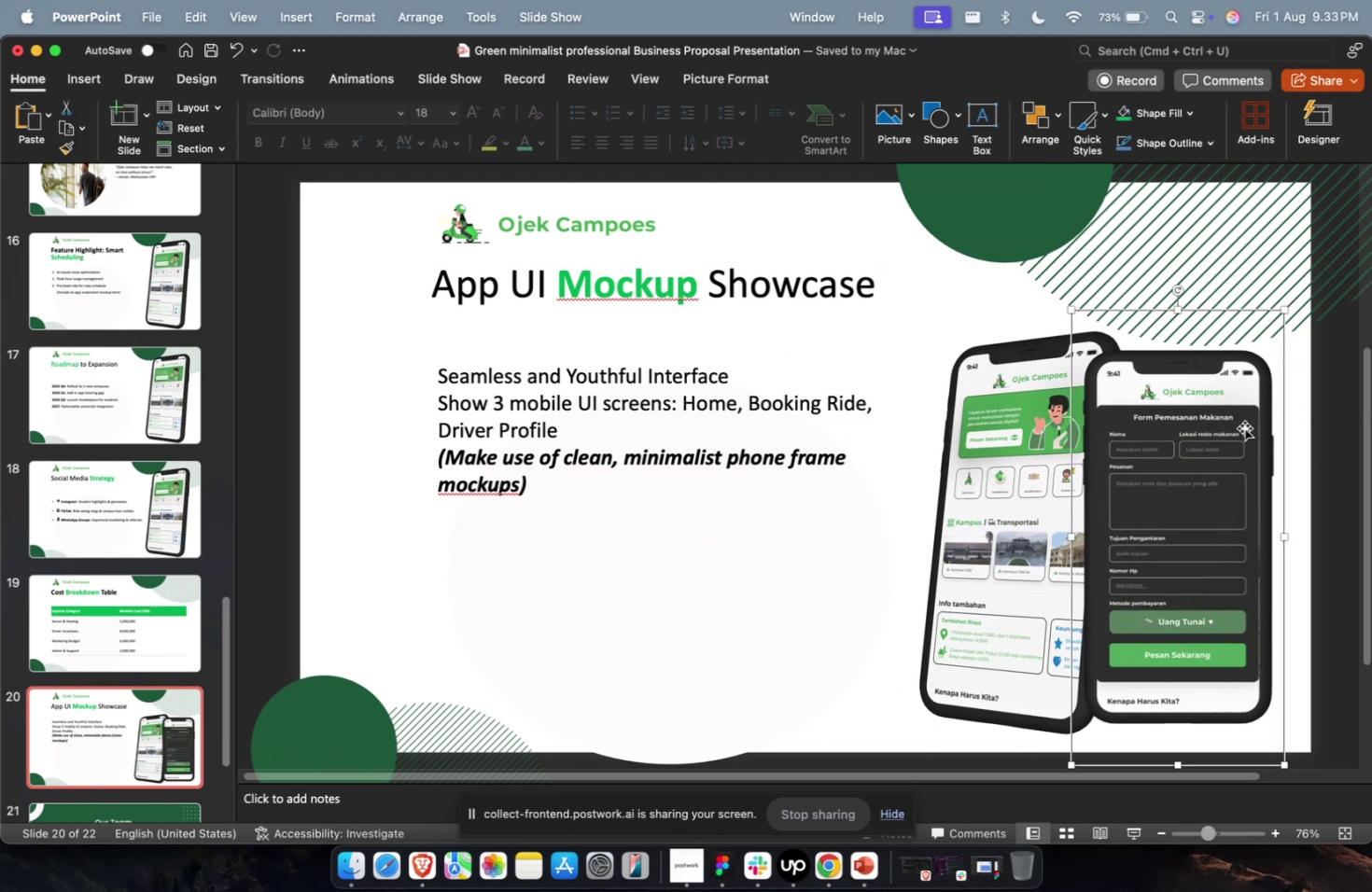 
left_click_drag(start_coordinate=[1239, 428], to_coordinate=[1226, 425])
 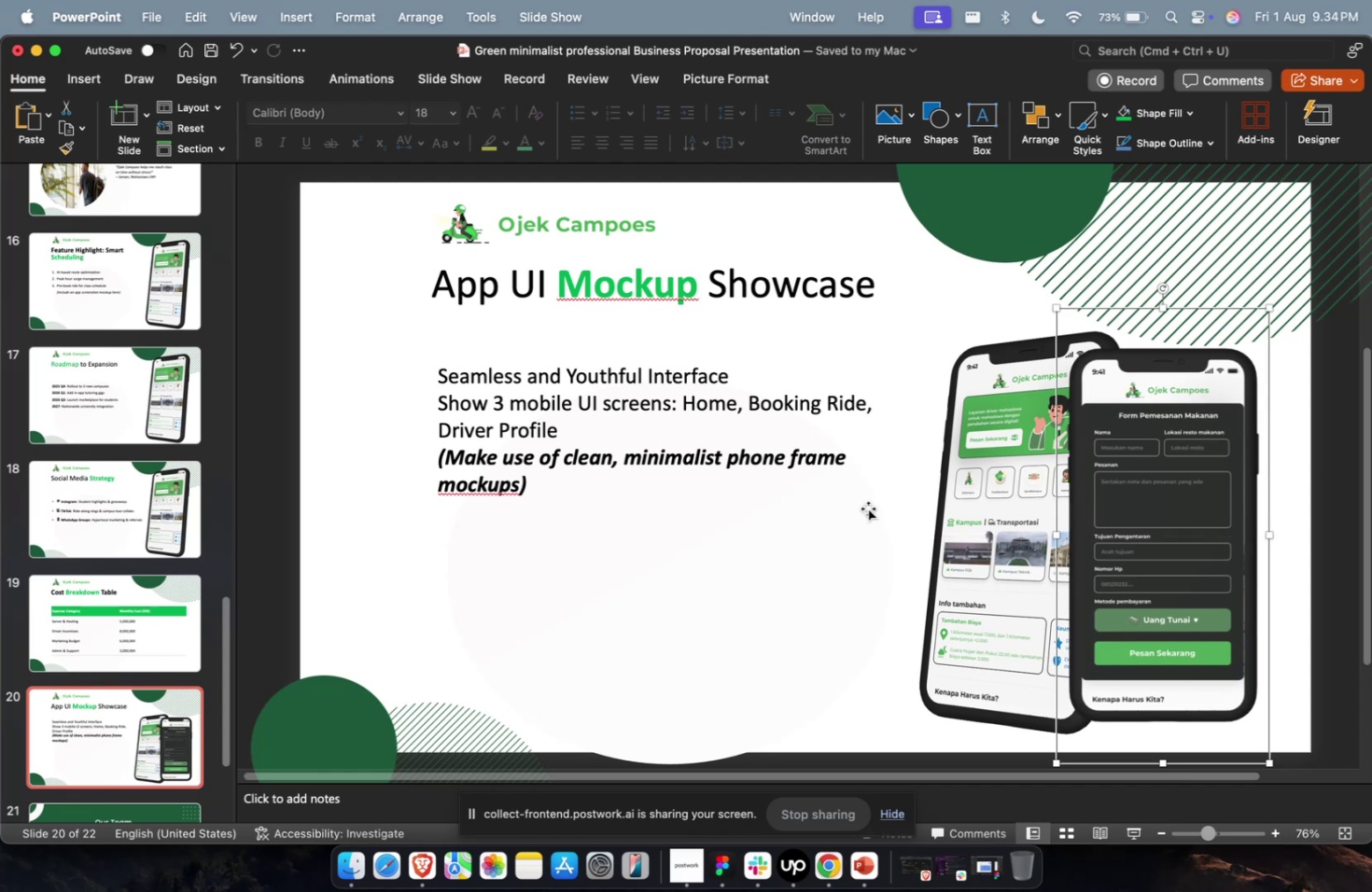 
left_click([661, 572])
 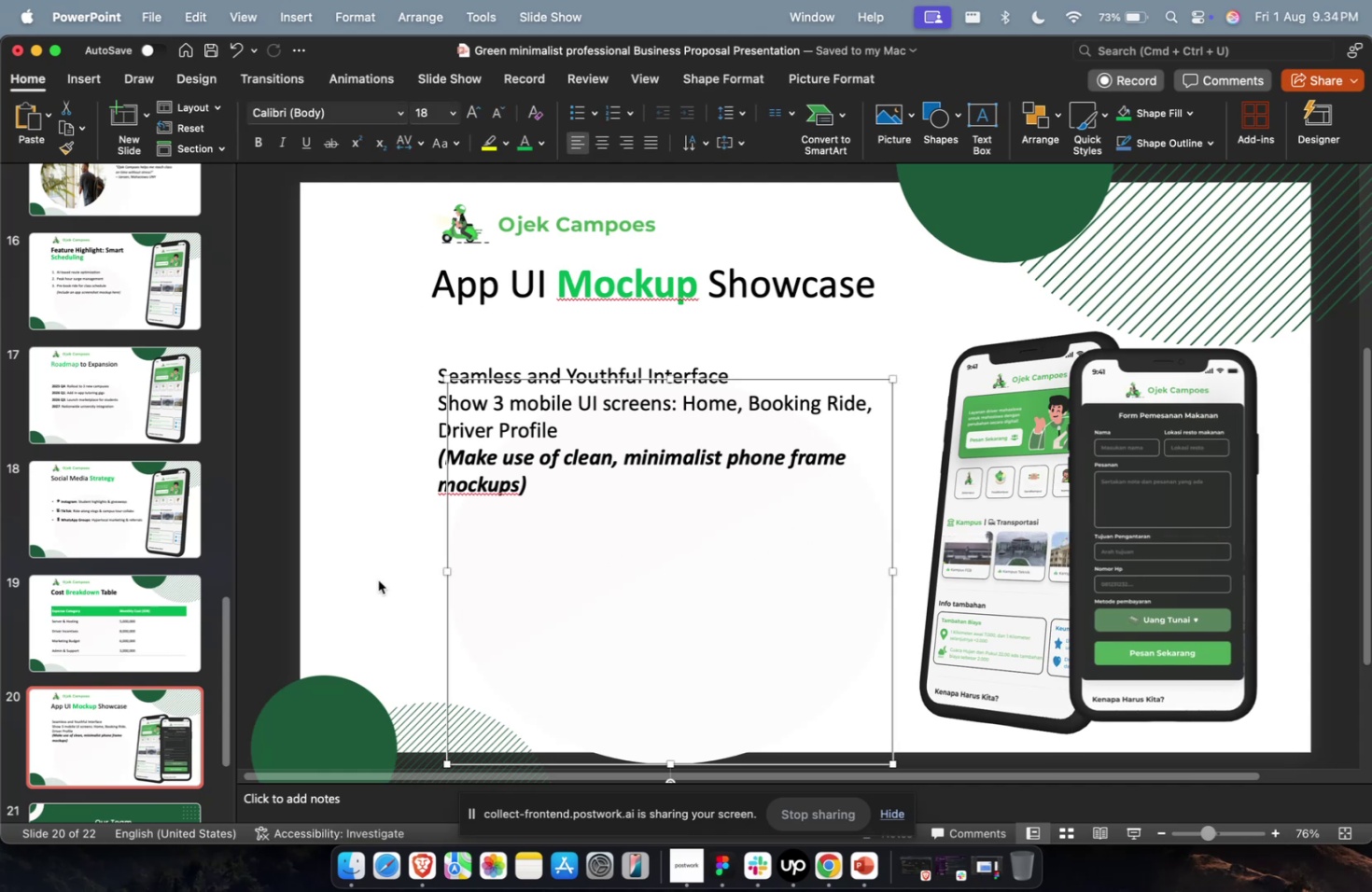 
left_click([327, 590])
 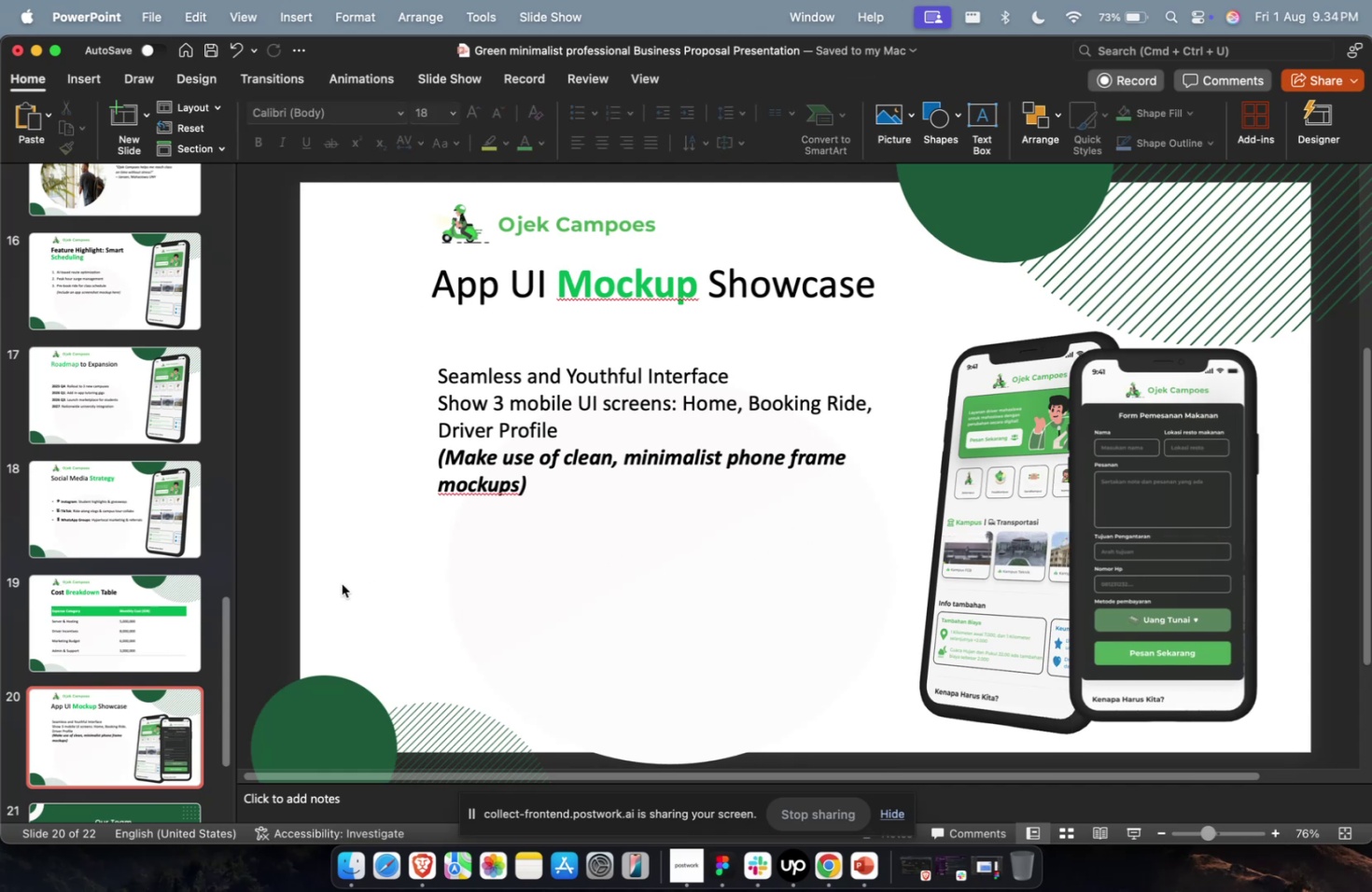 
hold_key(key=CommandLeft, duration=0.95)
 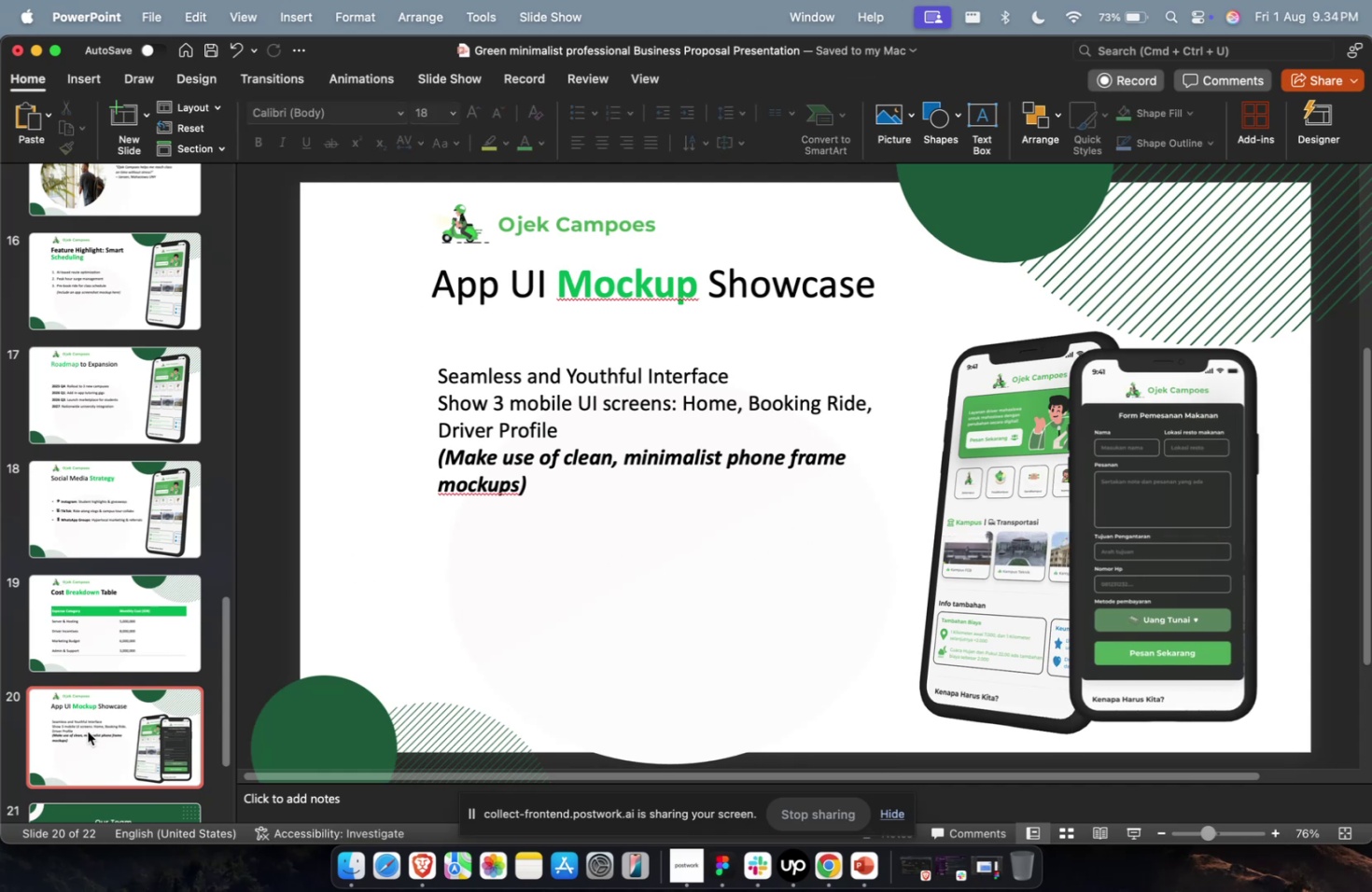 
left_click([88, 731])
 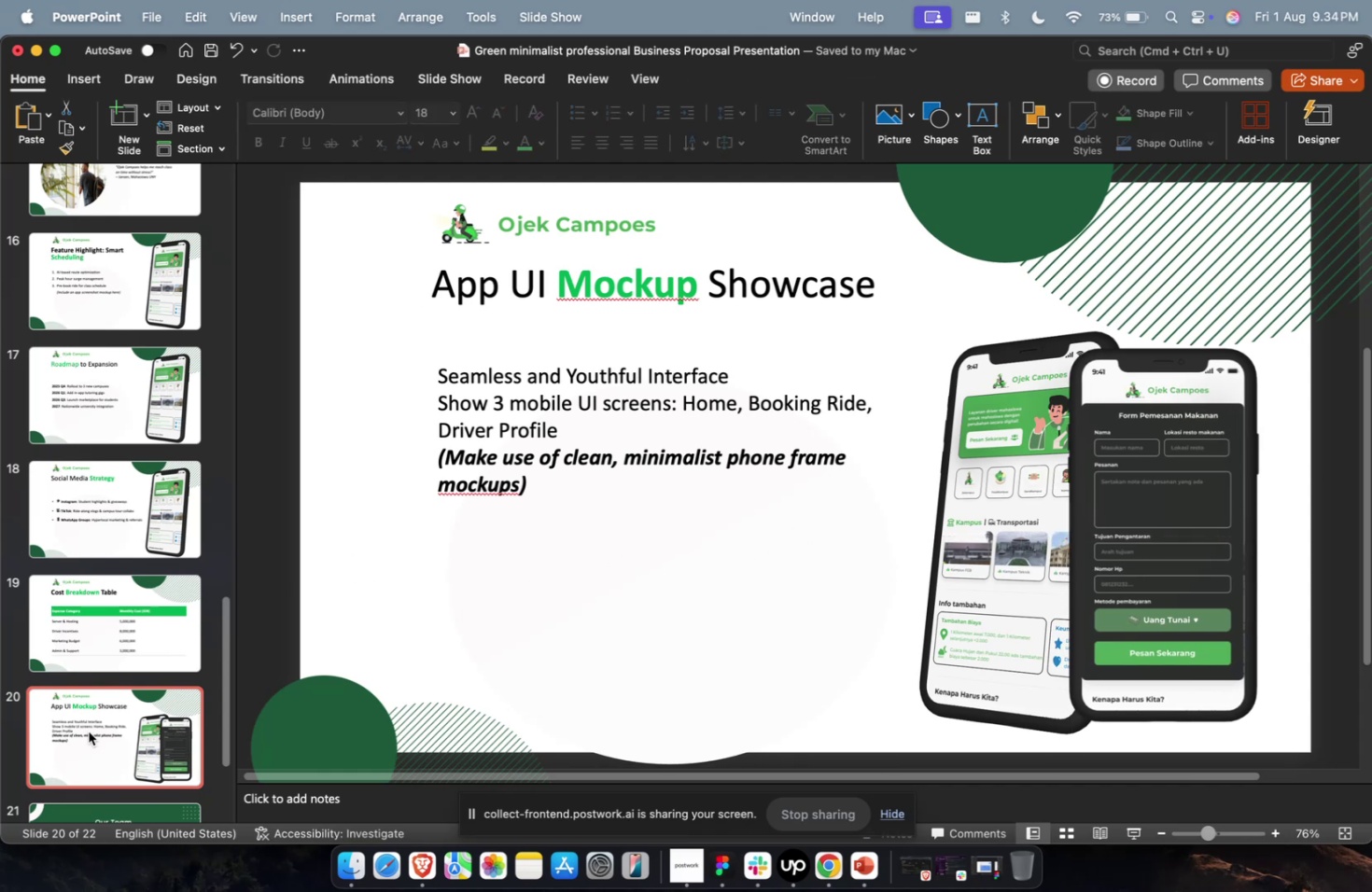 
key(Meta+D)
 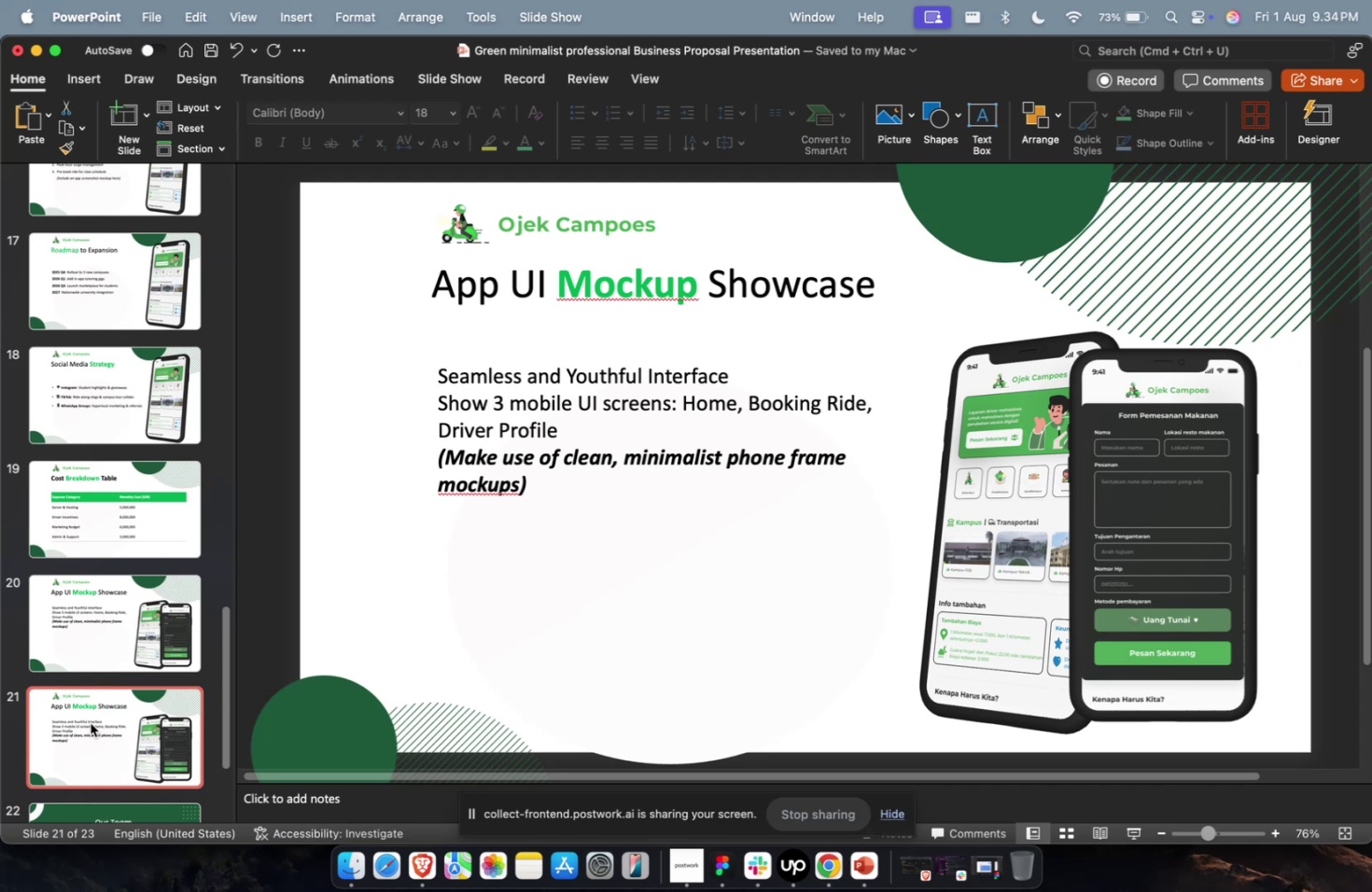 
key(Meta+1)
 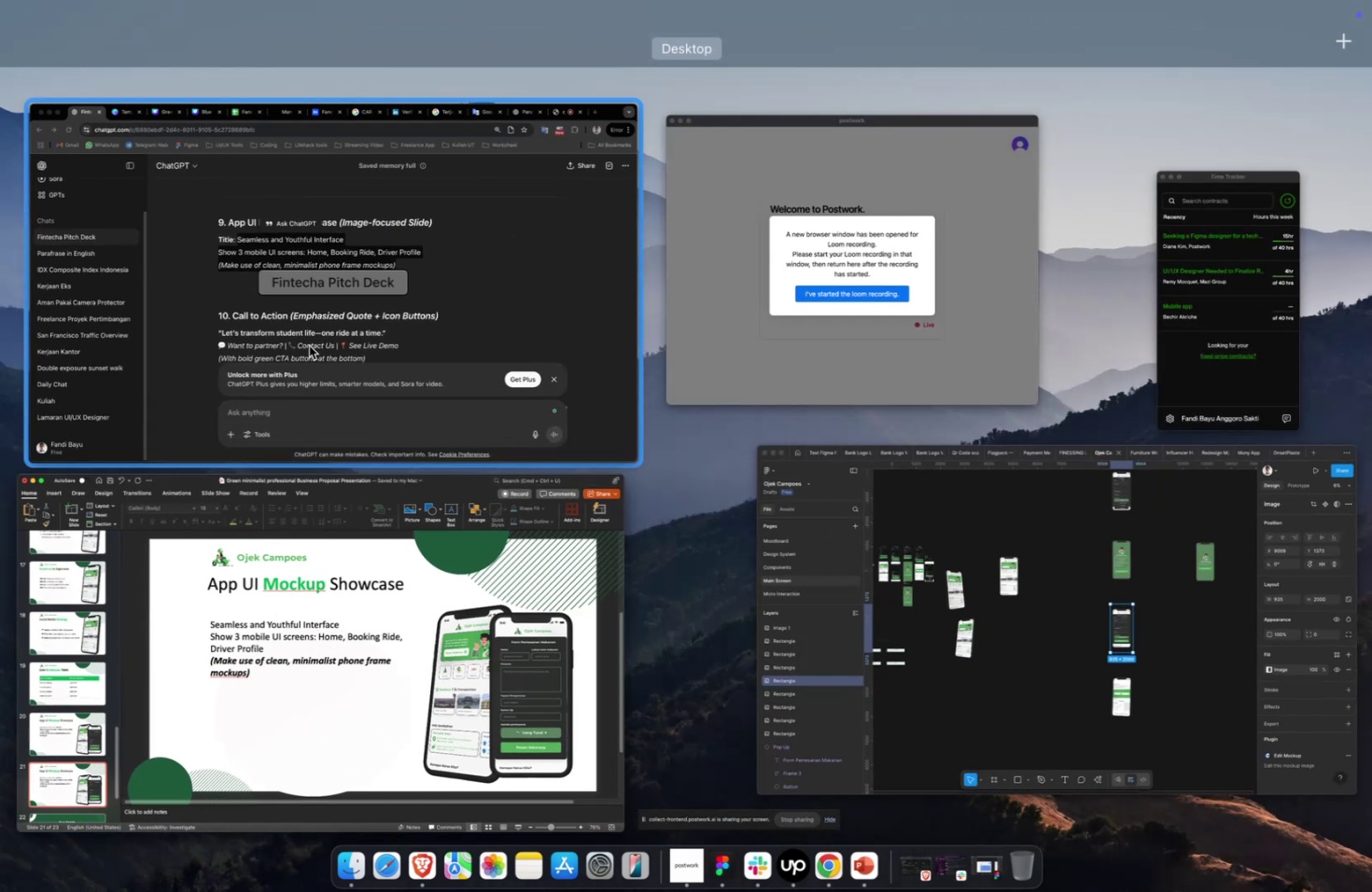 
left_click([315, 323])
 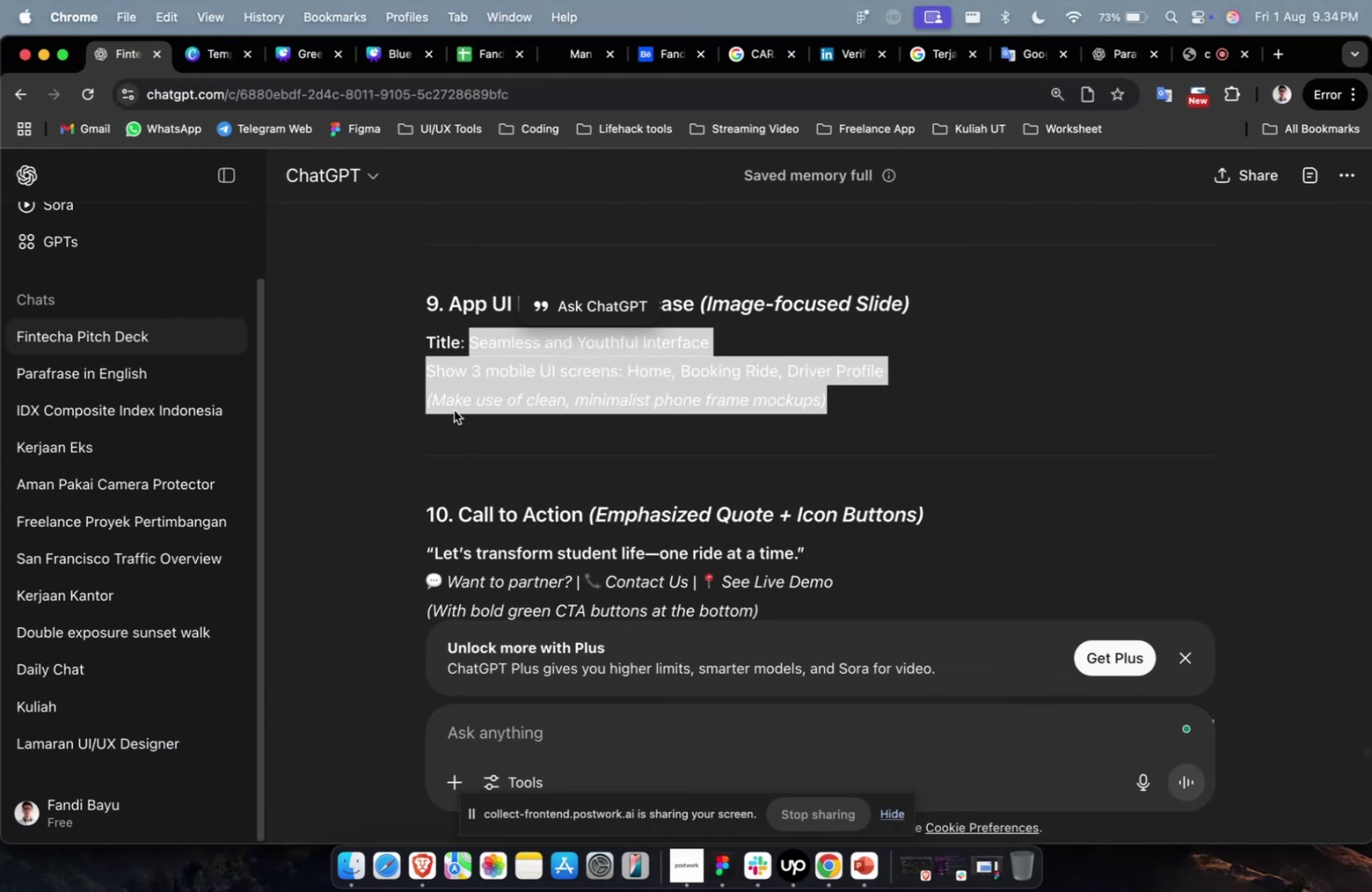 
scroll: coordinate [449, 412], scroll_direction: down, amount: 3.0
 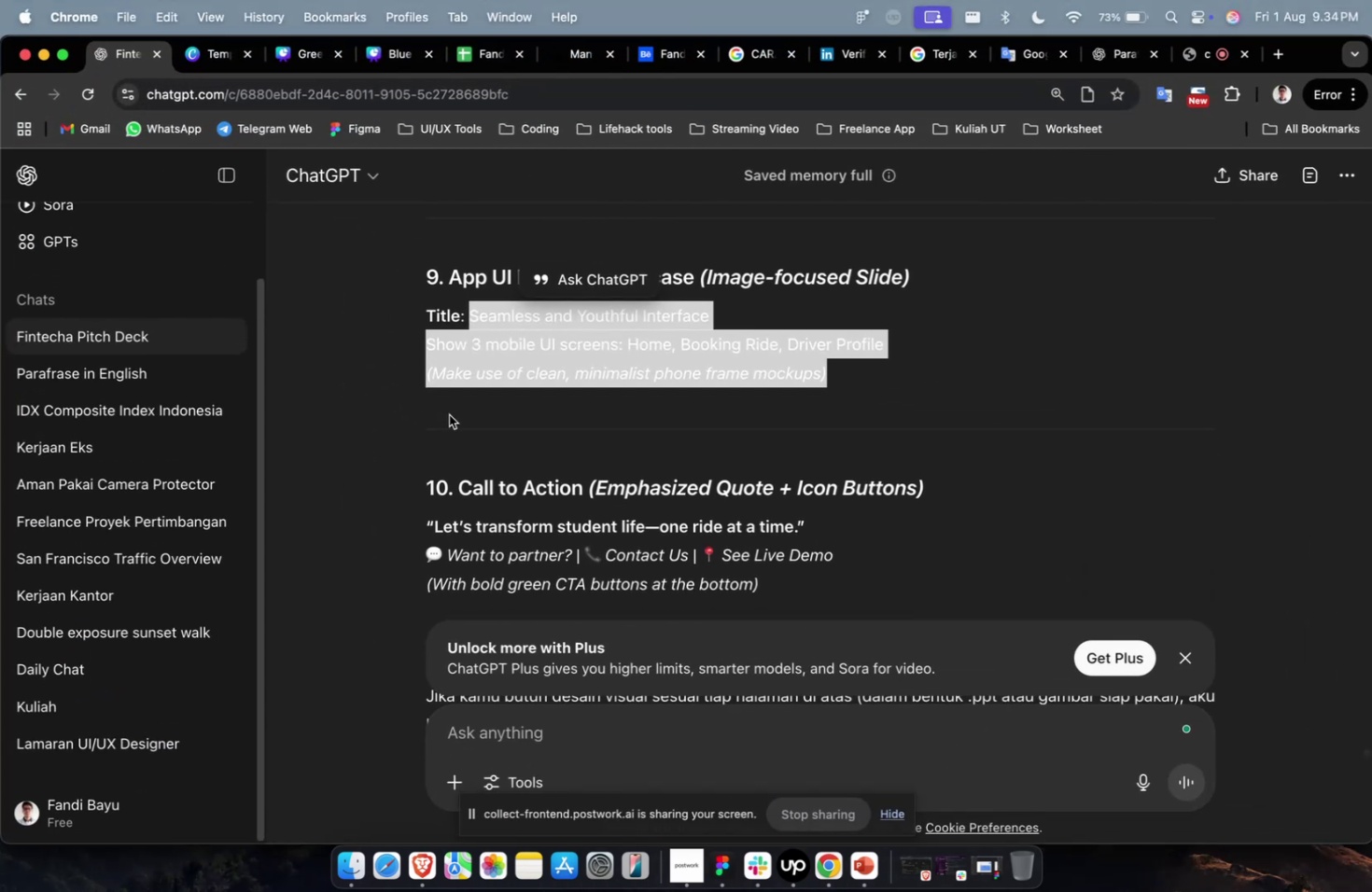 
left_click_drag(start_coordinate=[457, 489], to_coordinate=[577, 490])
 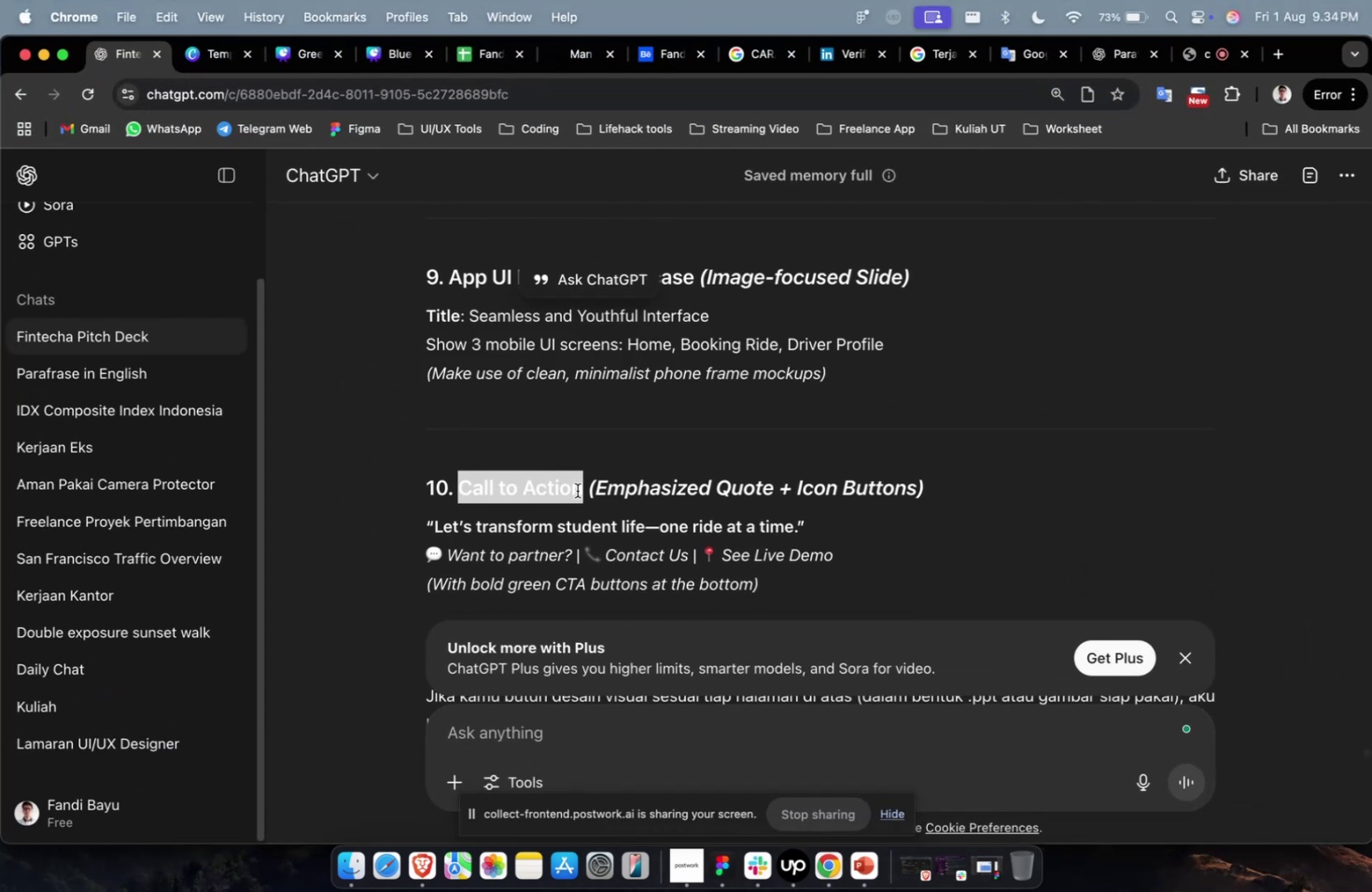 
key(Meta+C)
 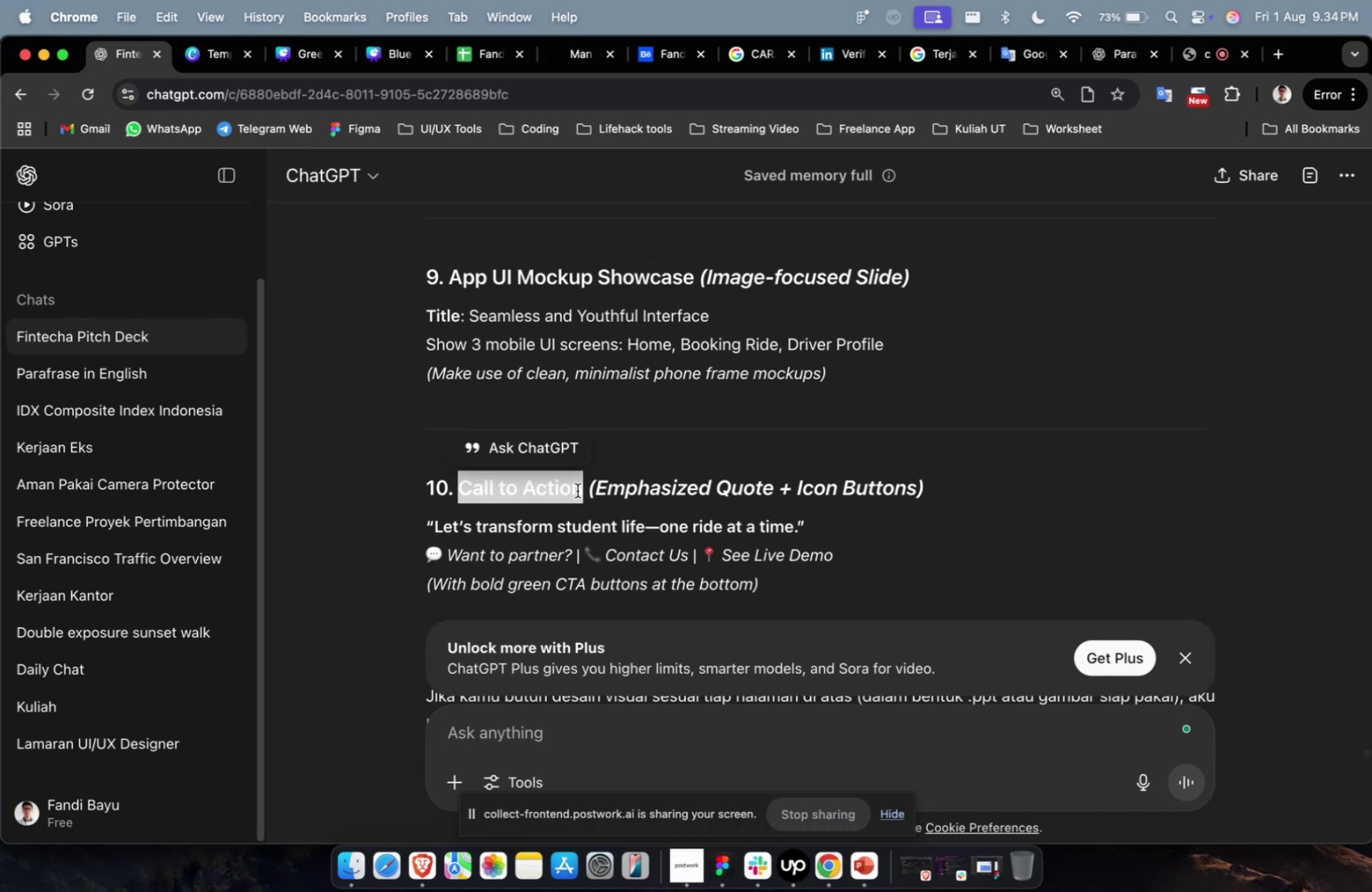 
key(Meta+1)
 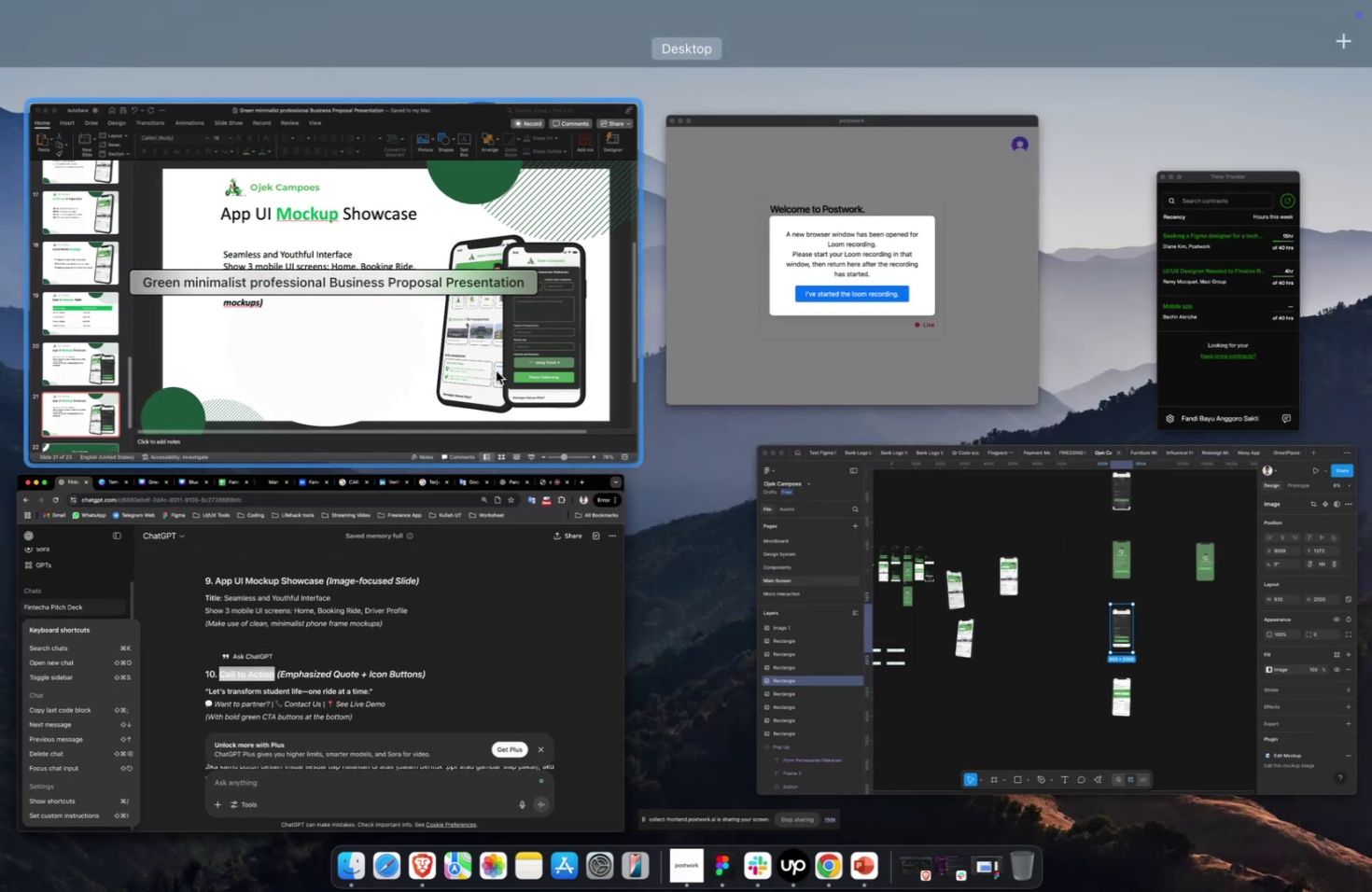 
left_click([481, 335])
 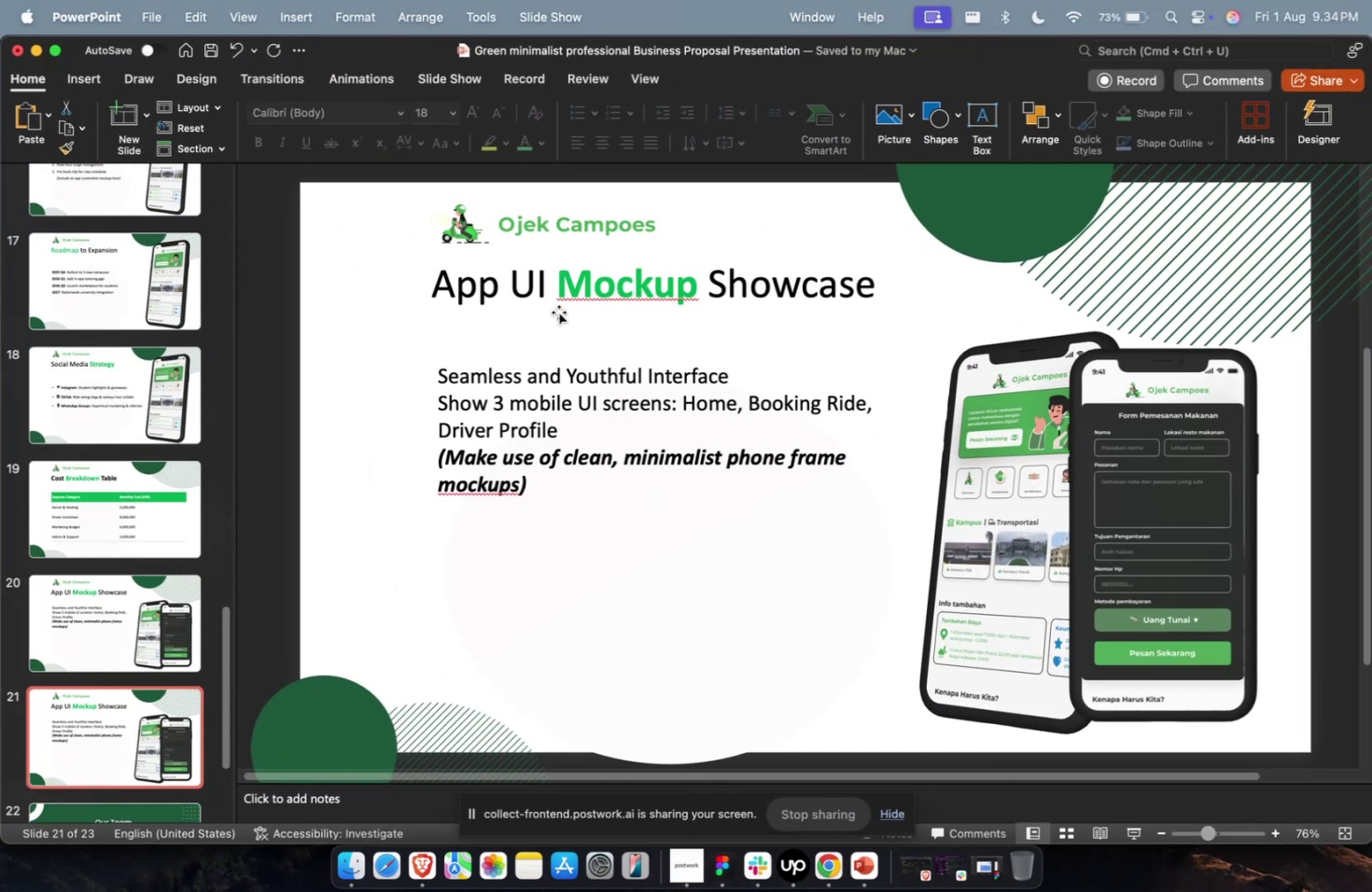 
double_click([559, 312])
 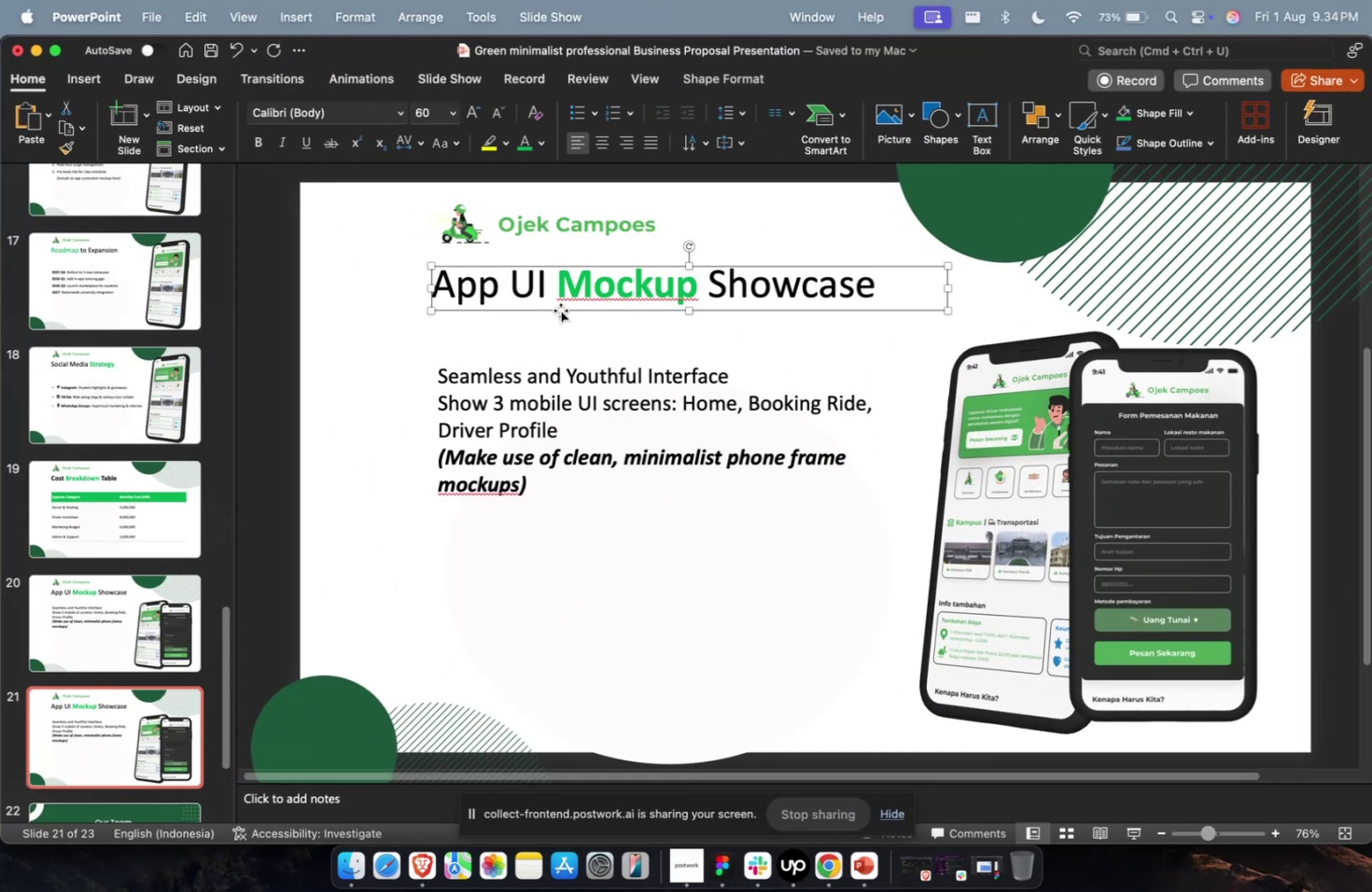 
triple_click([567, 300])
 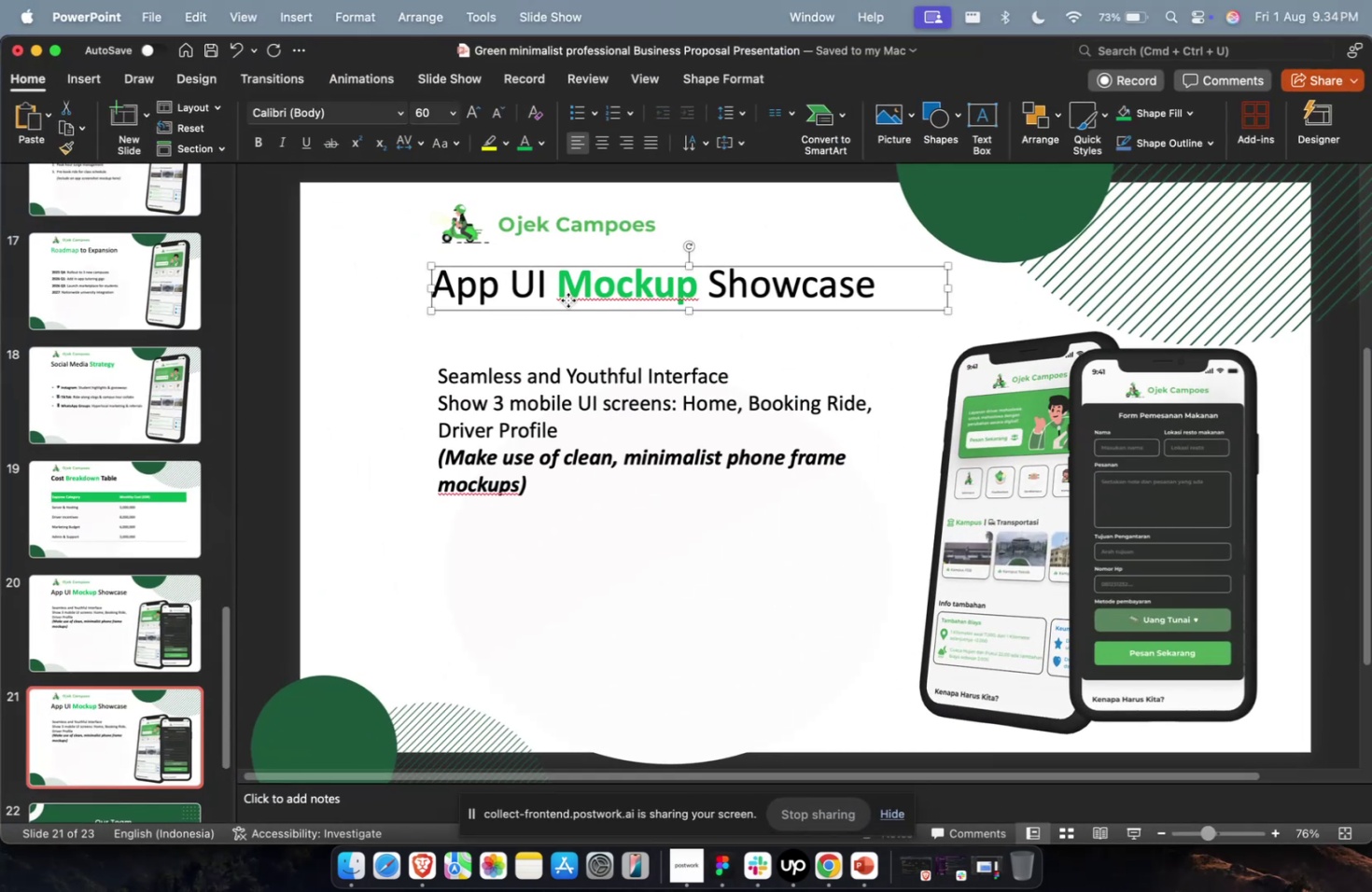 
key(Meta+A)
 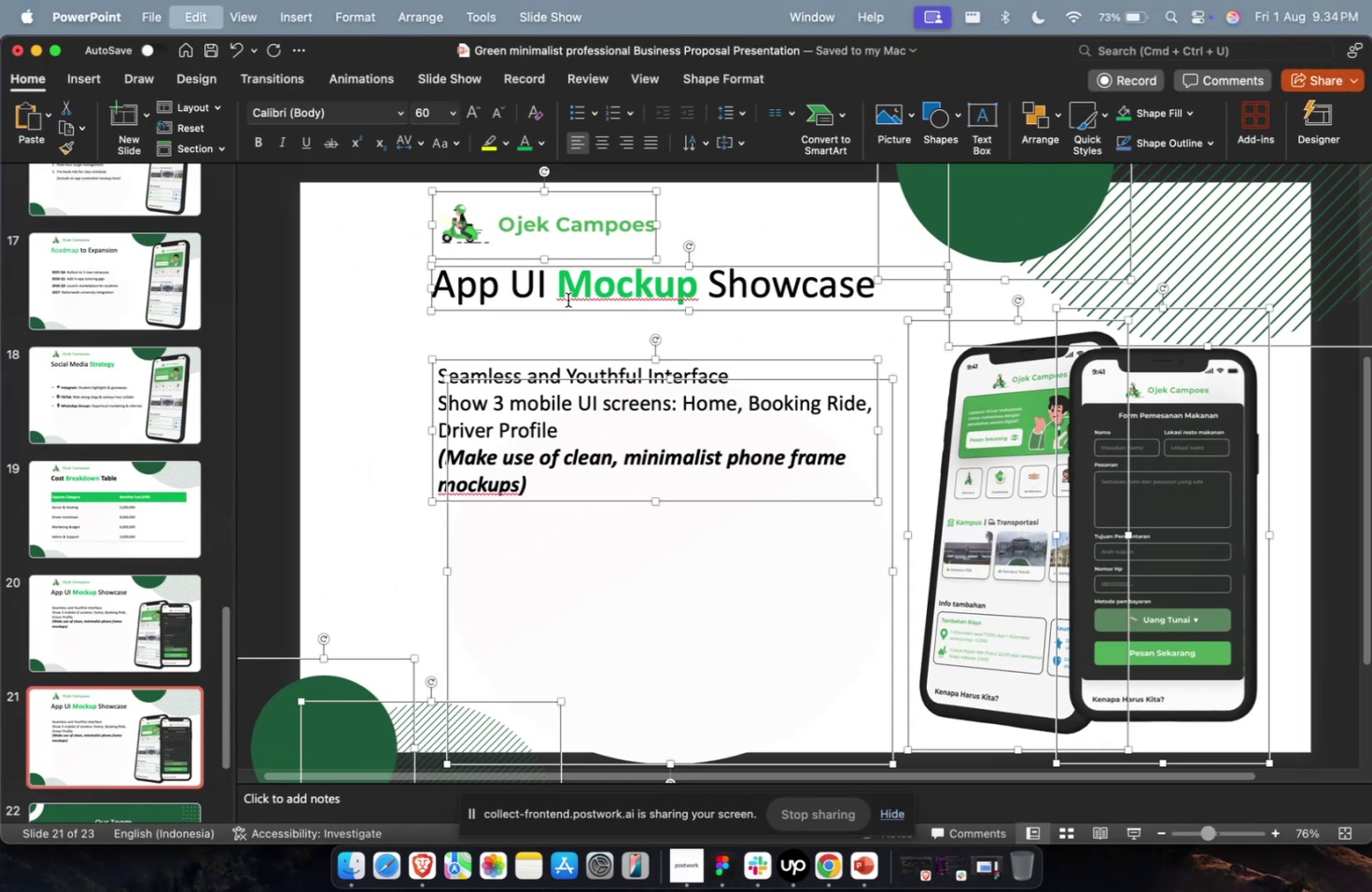 
key(Meta+V)
 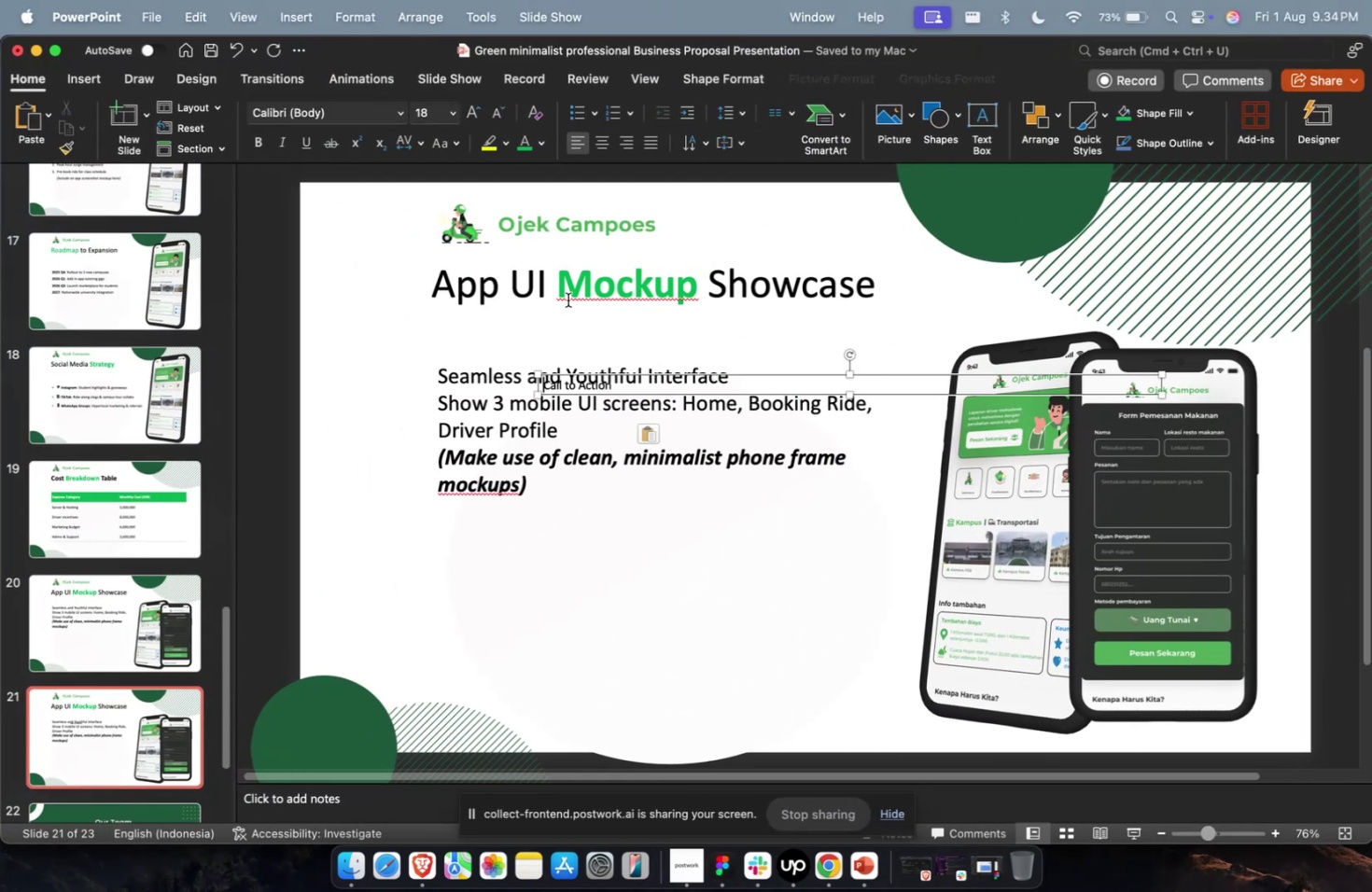 
key(Meta+CommandLeft)
 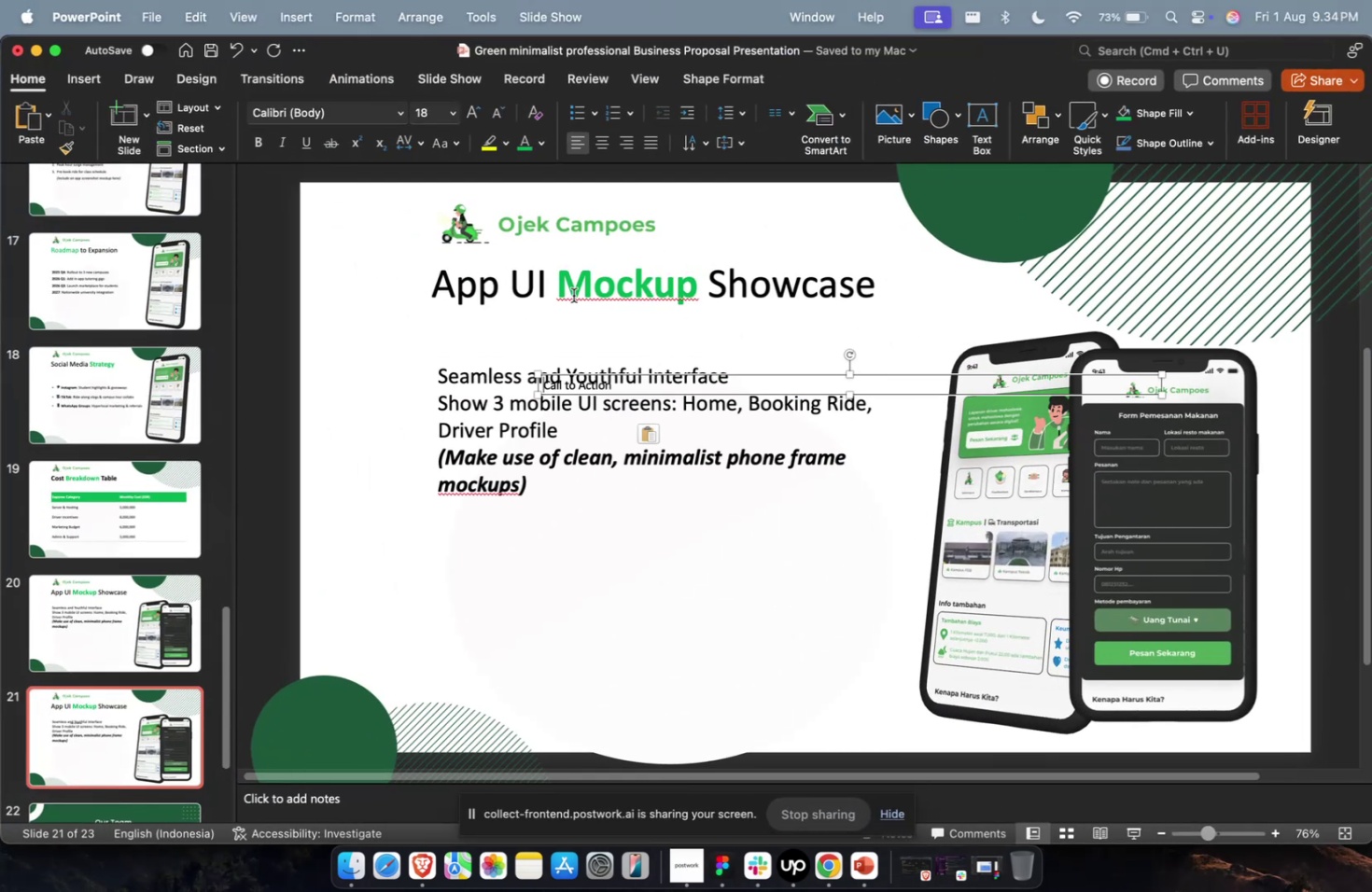 
key(Meta+Z)
 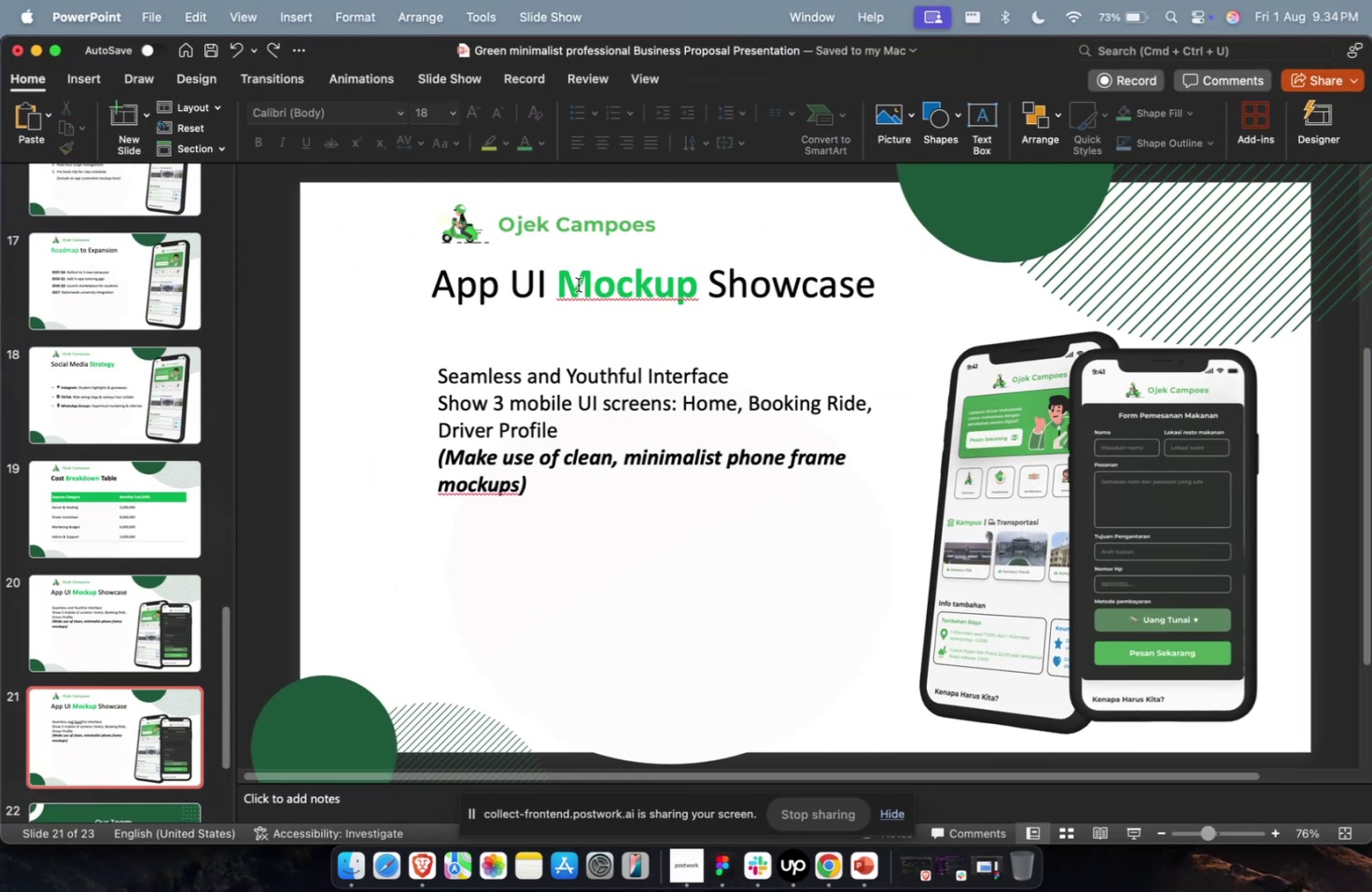 
left_click([578, 285])
 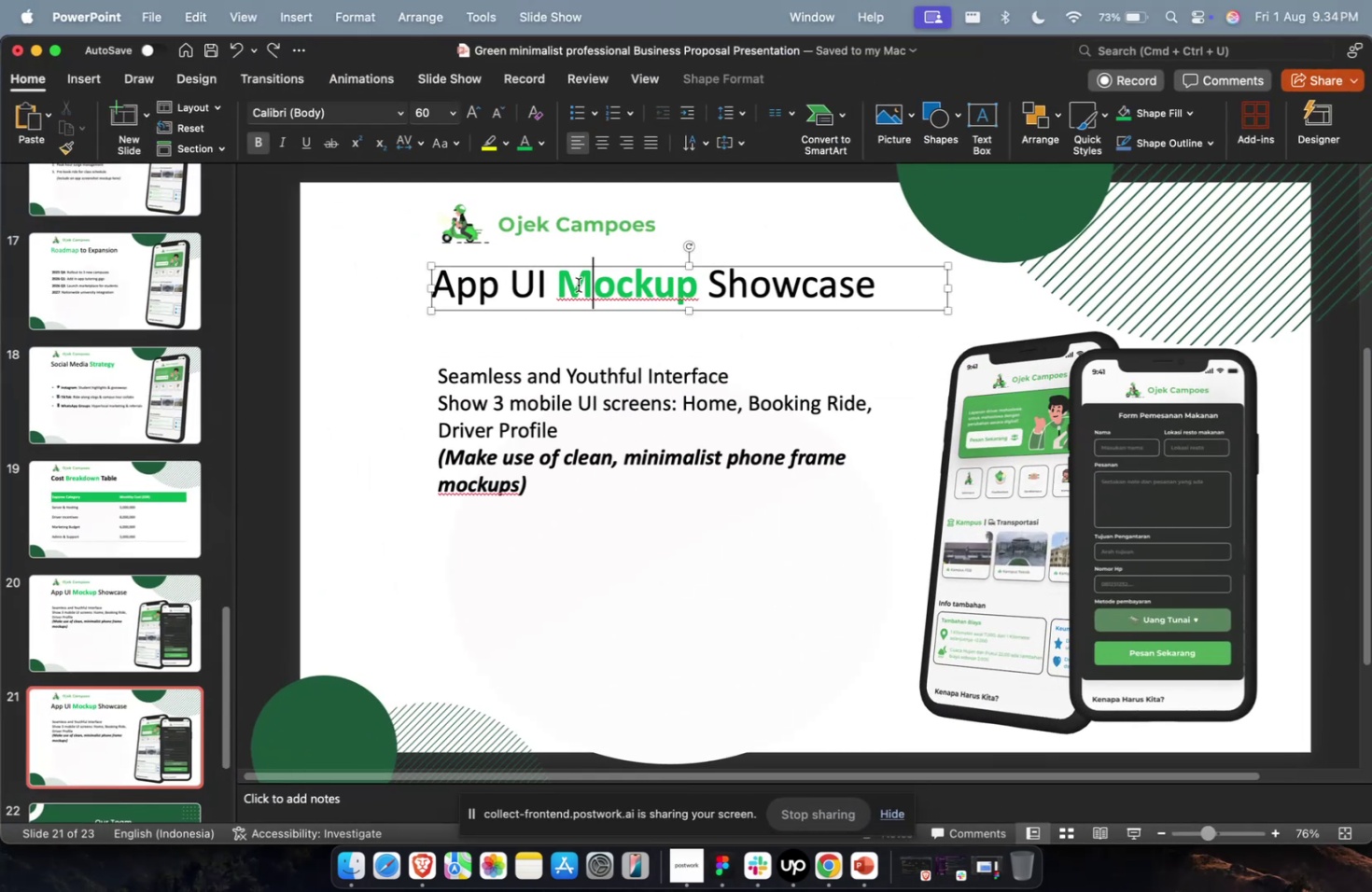 
key(Meta+A)
 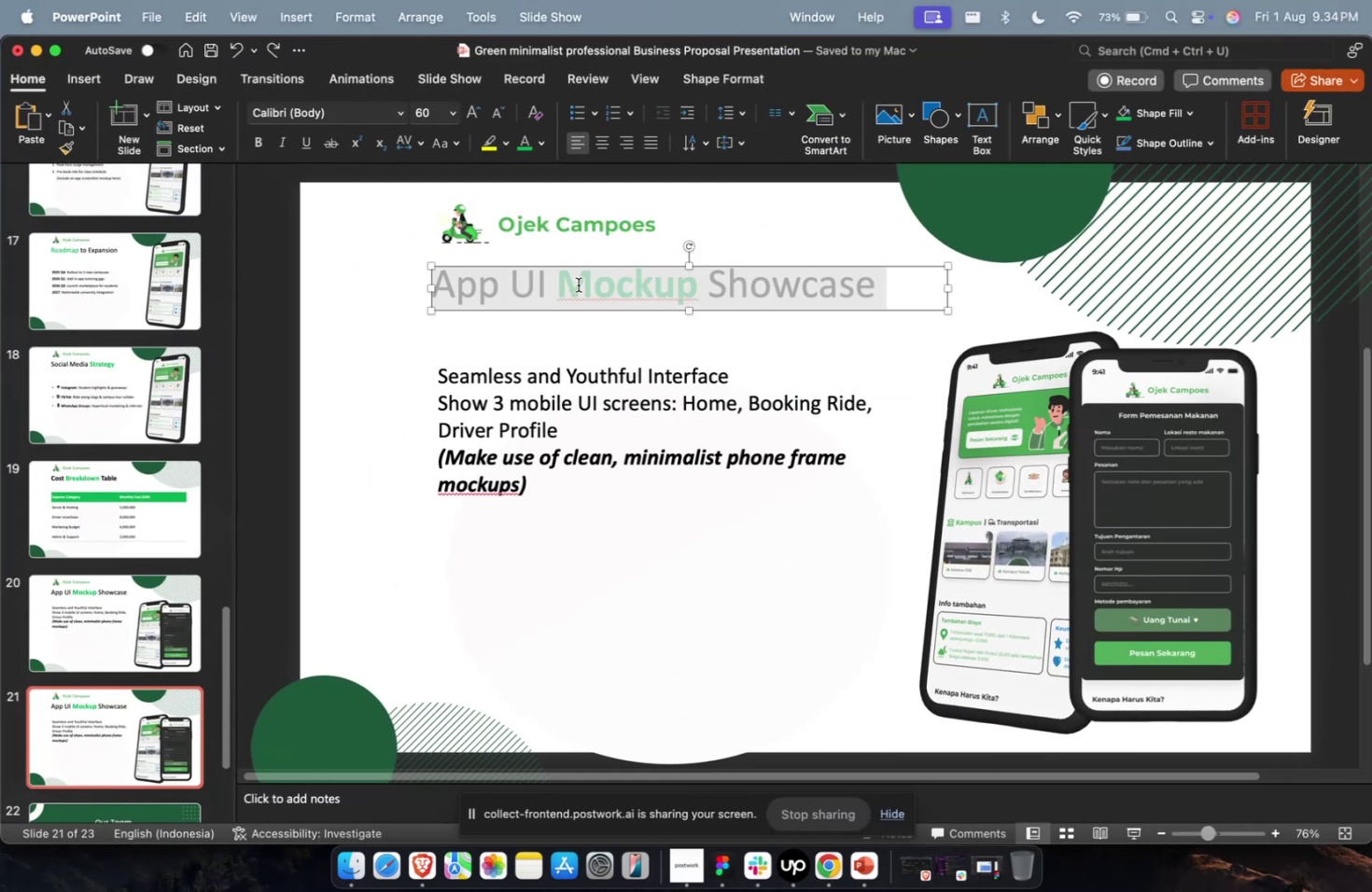 
key(Meta+V)
 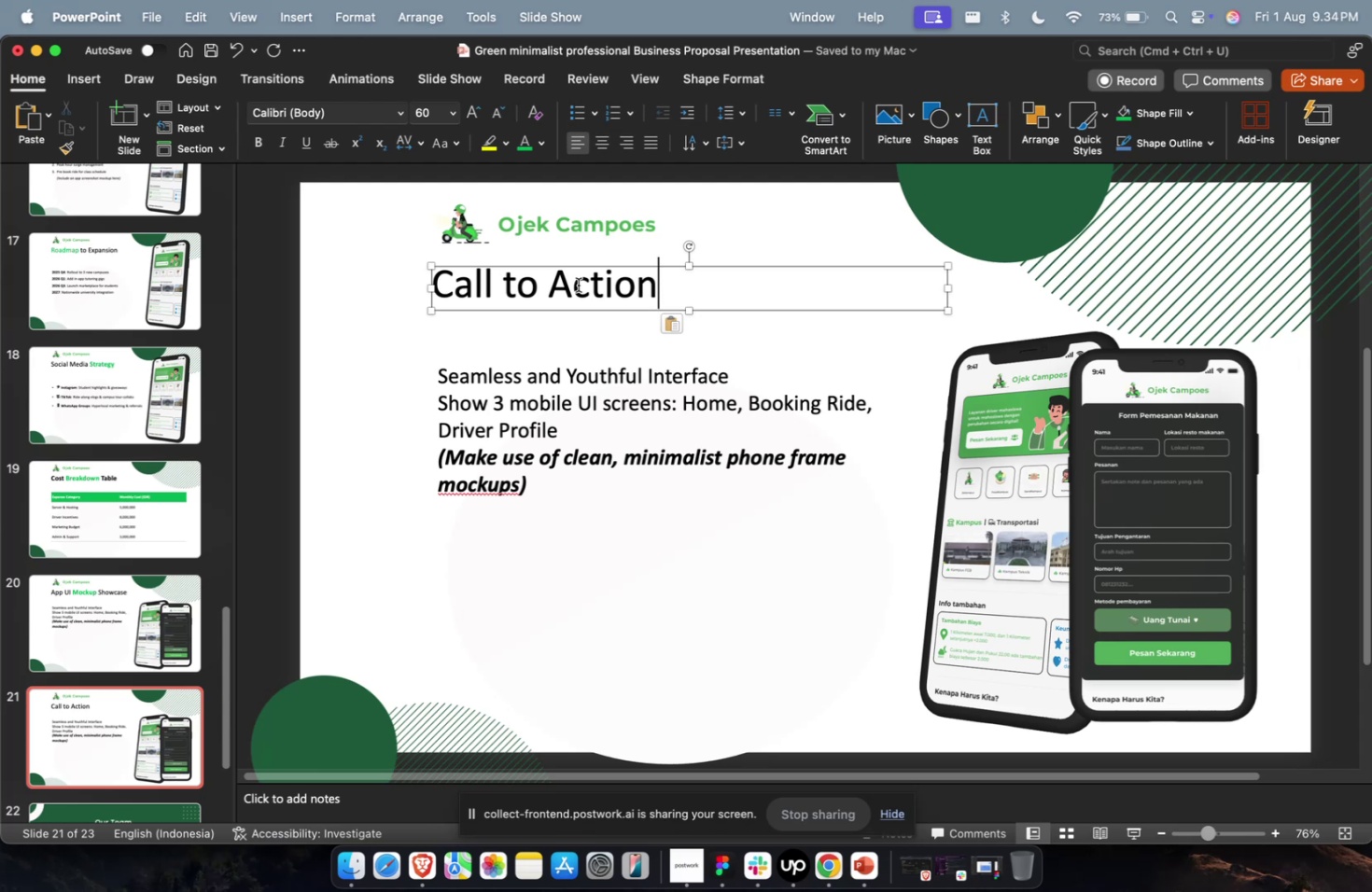 
wait(40.93)
 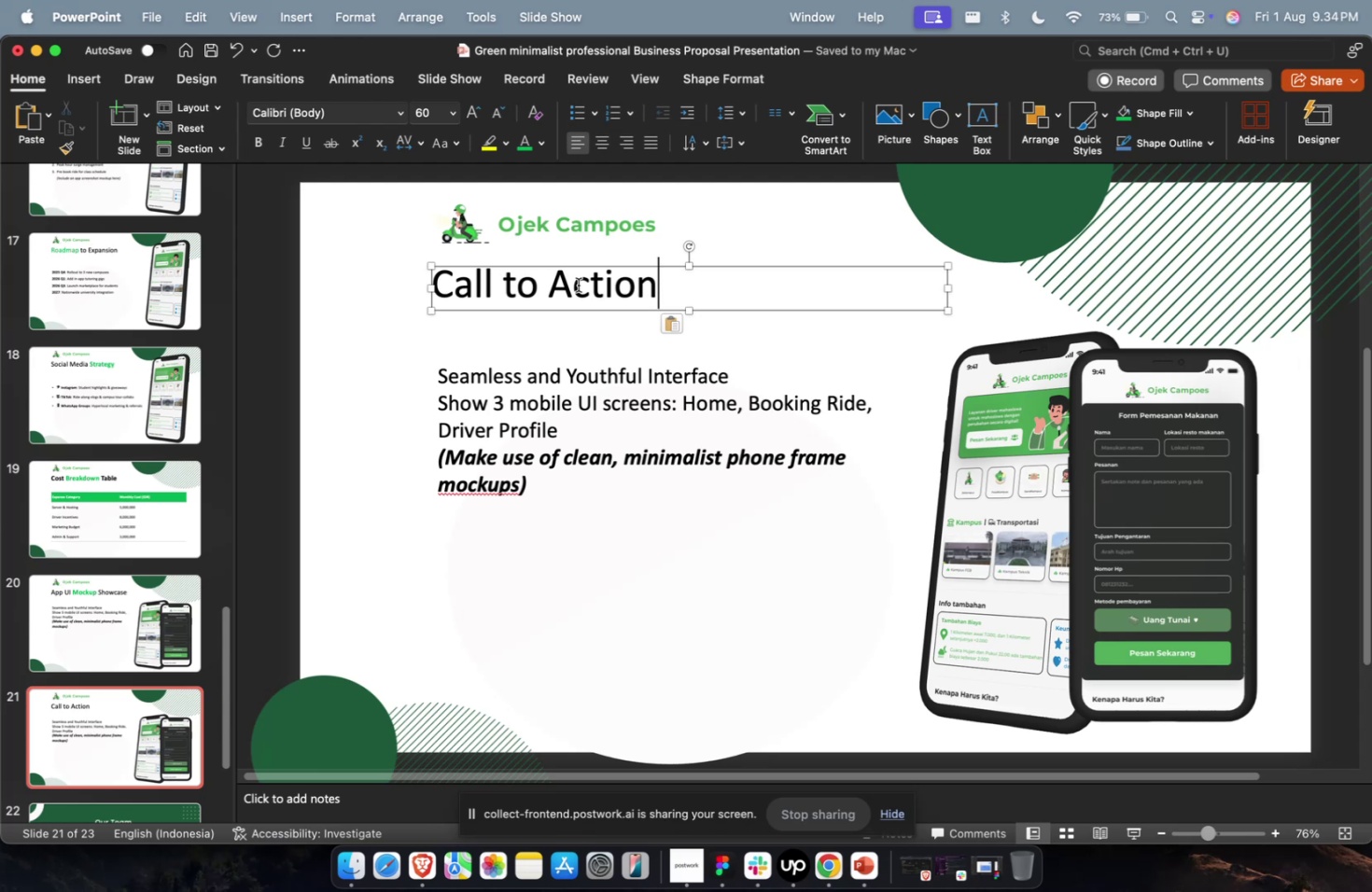 
double_click([578, 285])
 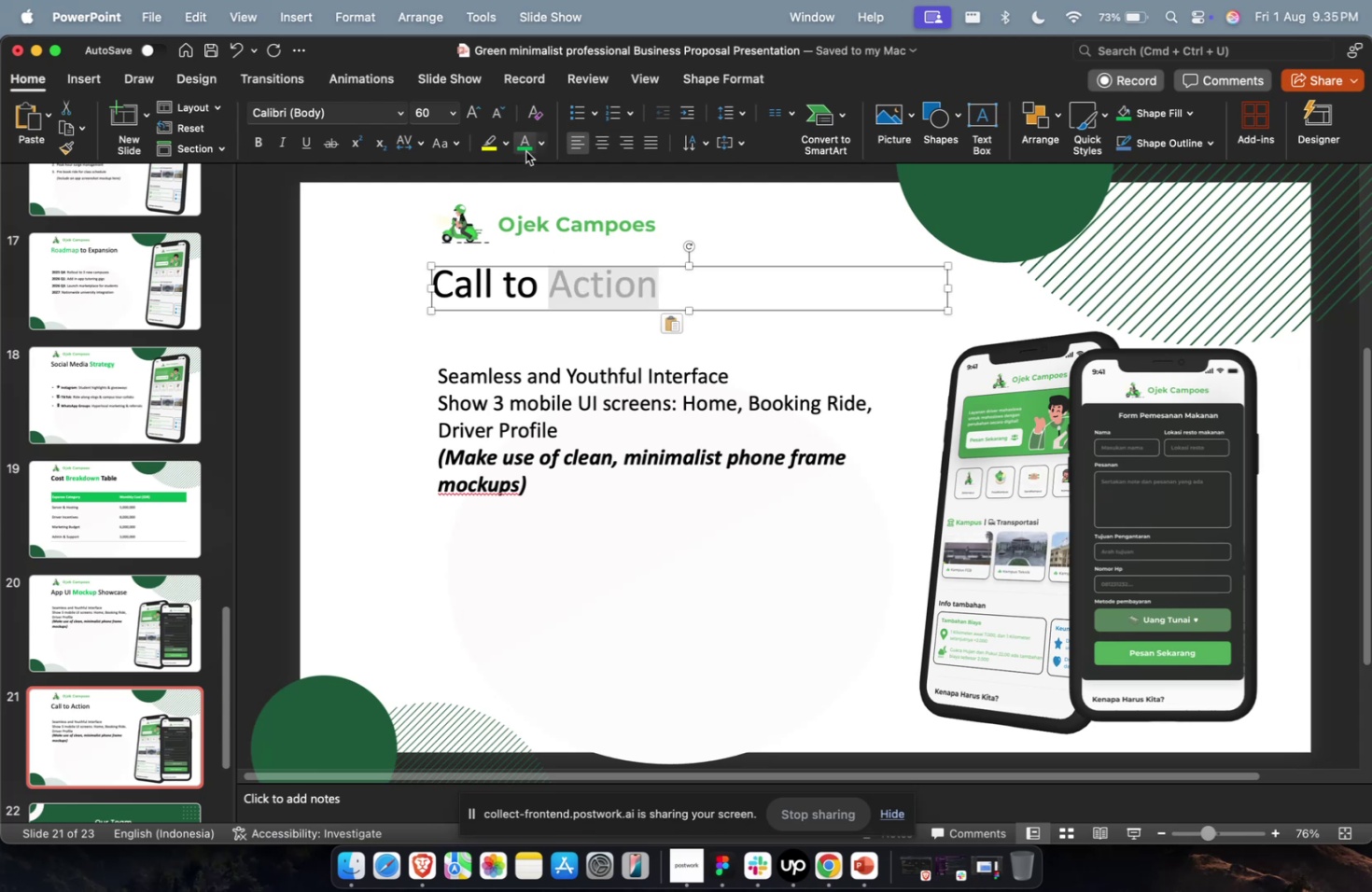 
left_click([525, 146])
 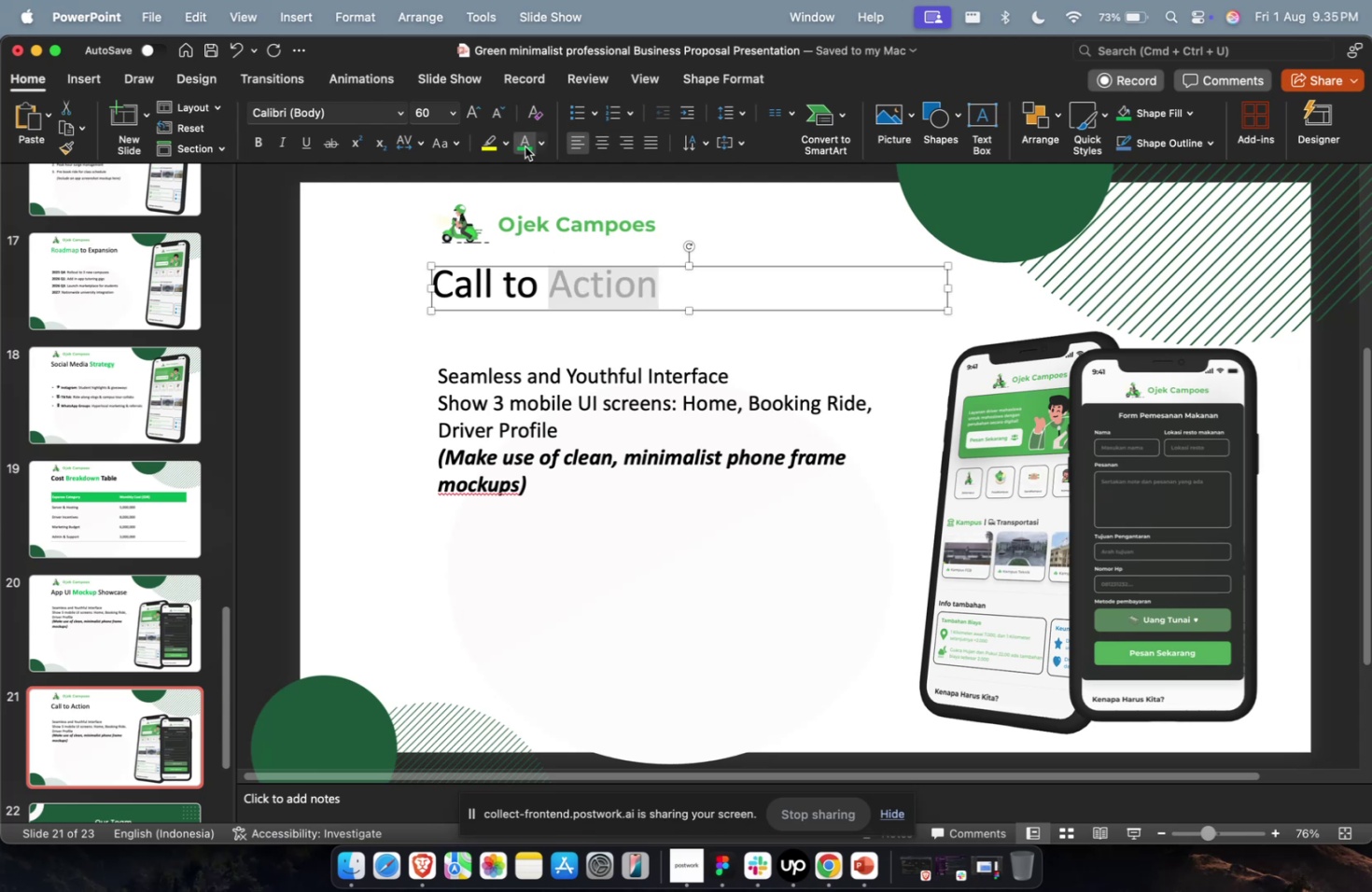 
key(Meta+B)
 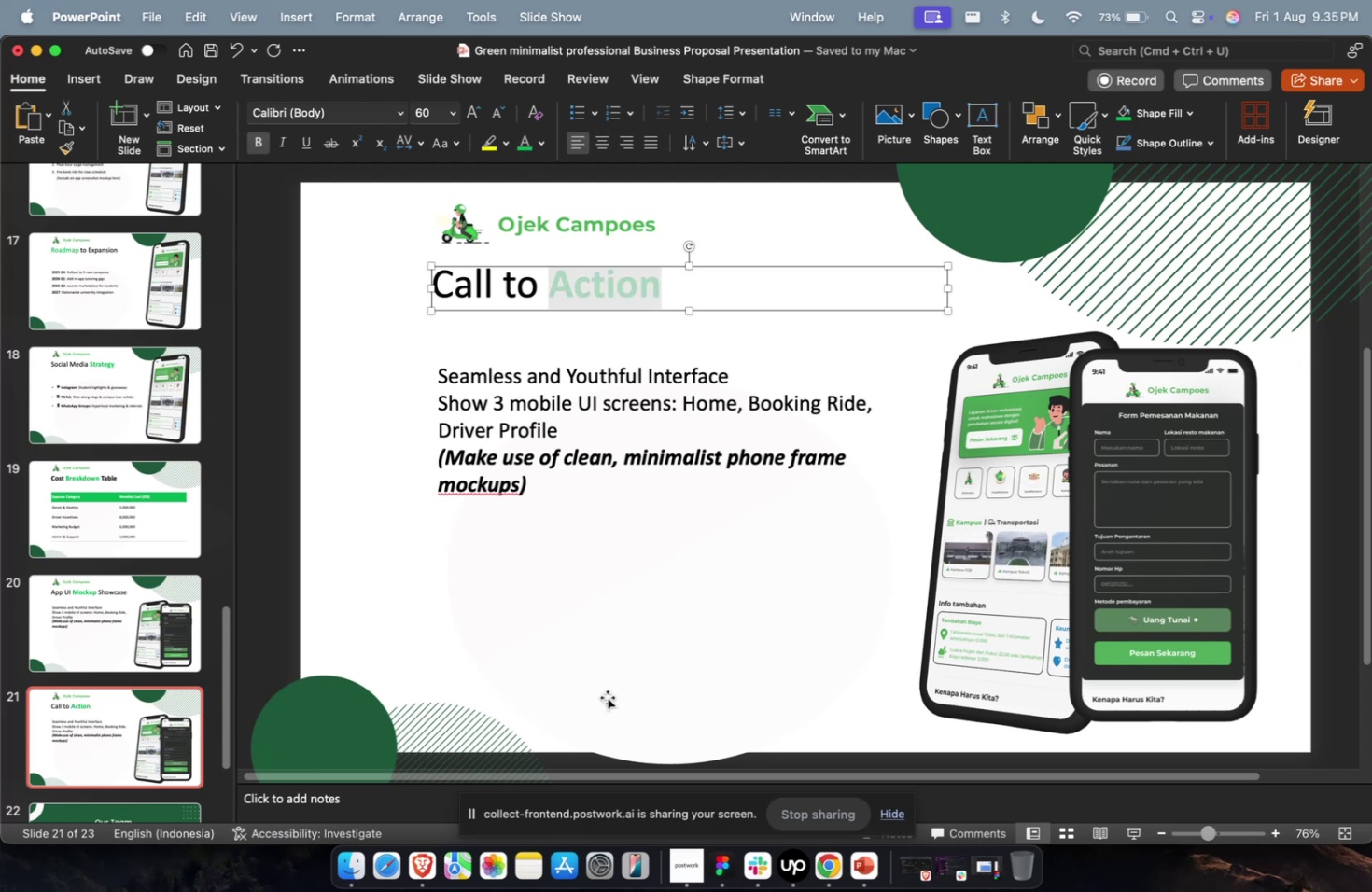 
left_click([607, 698])
 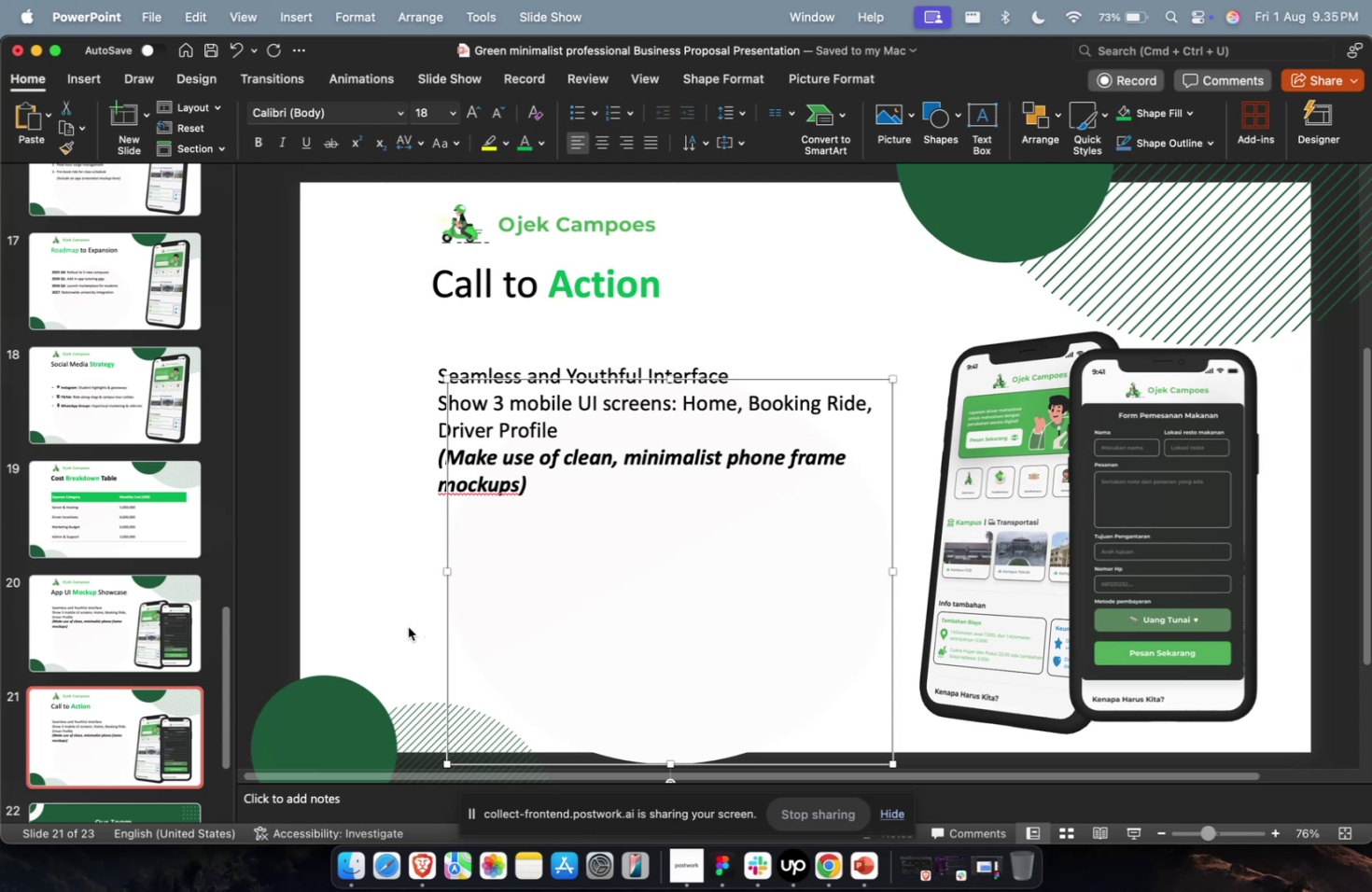 
double_click([371, 628])
 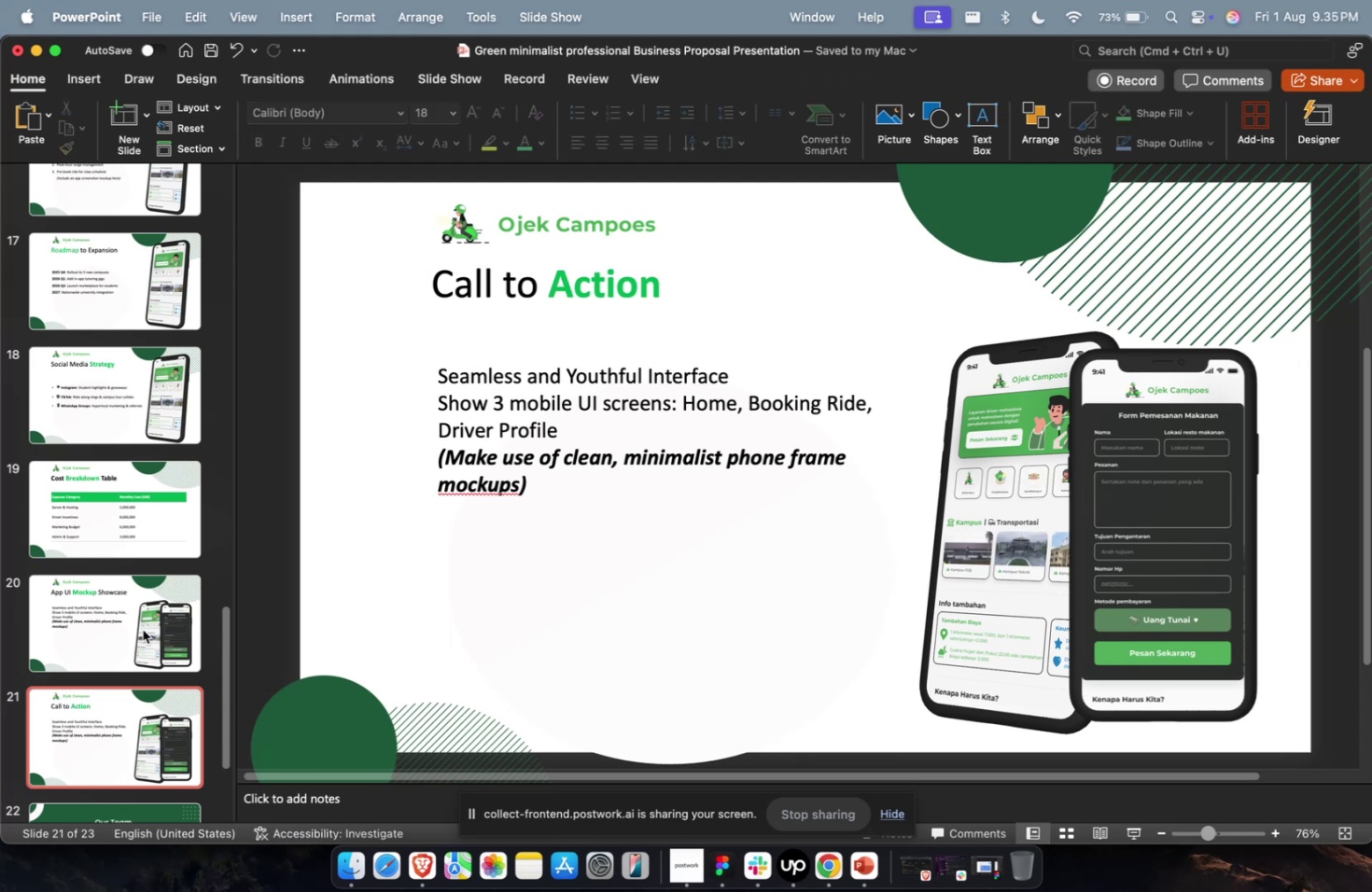 
key(Meta+CommandLeft)
 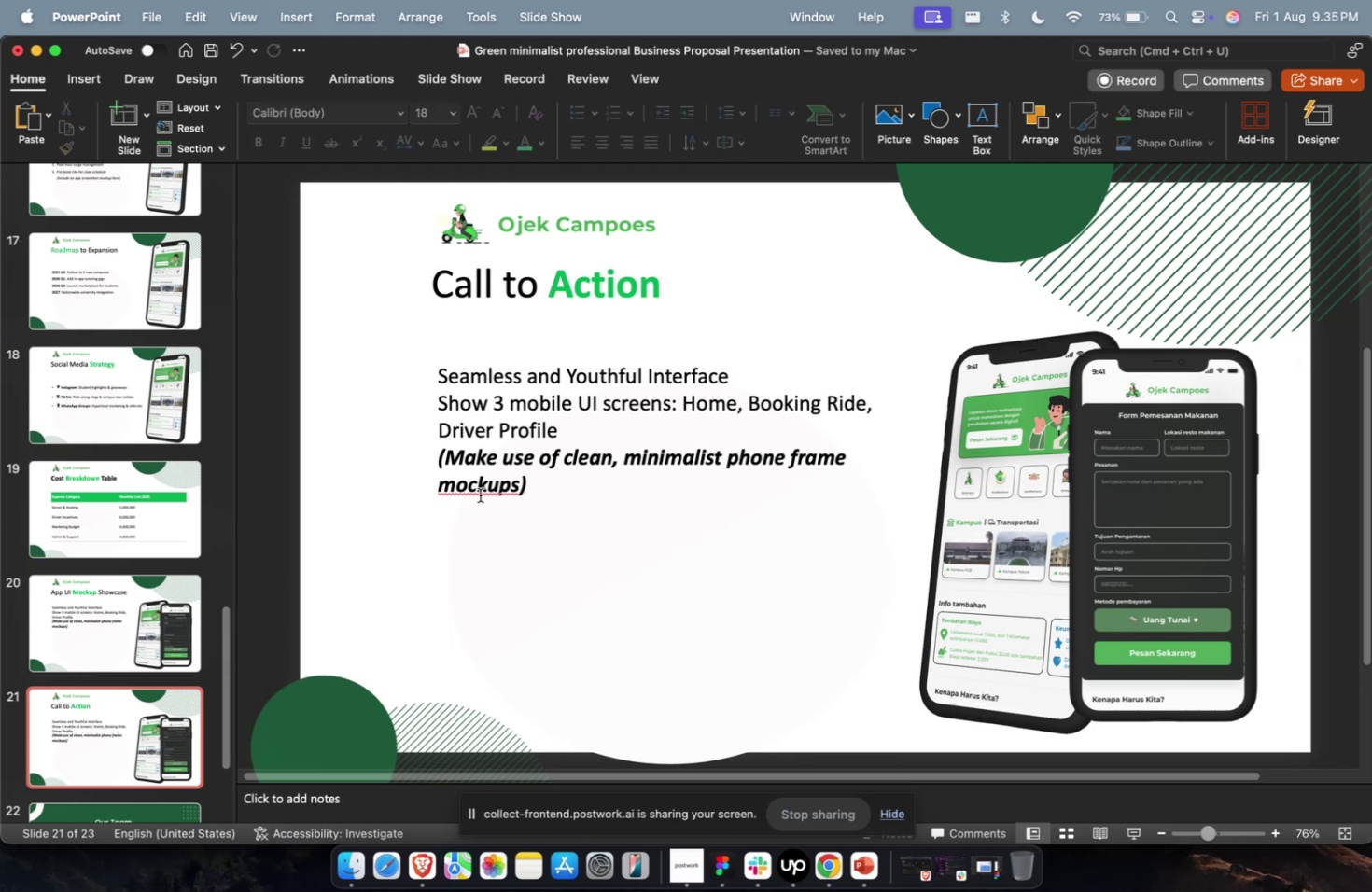 
key(Meta+CommandLeft)
 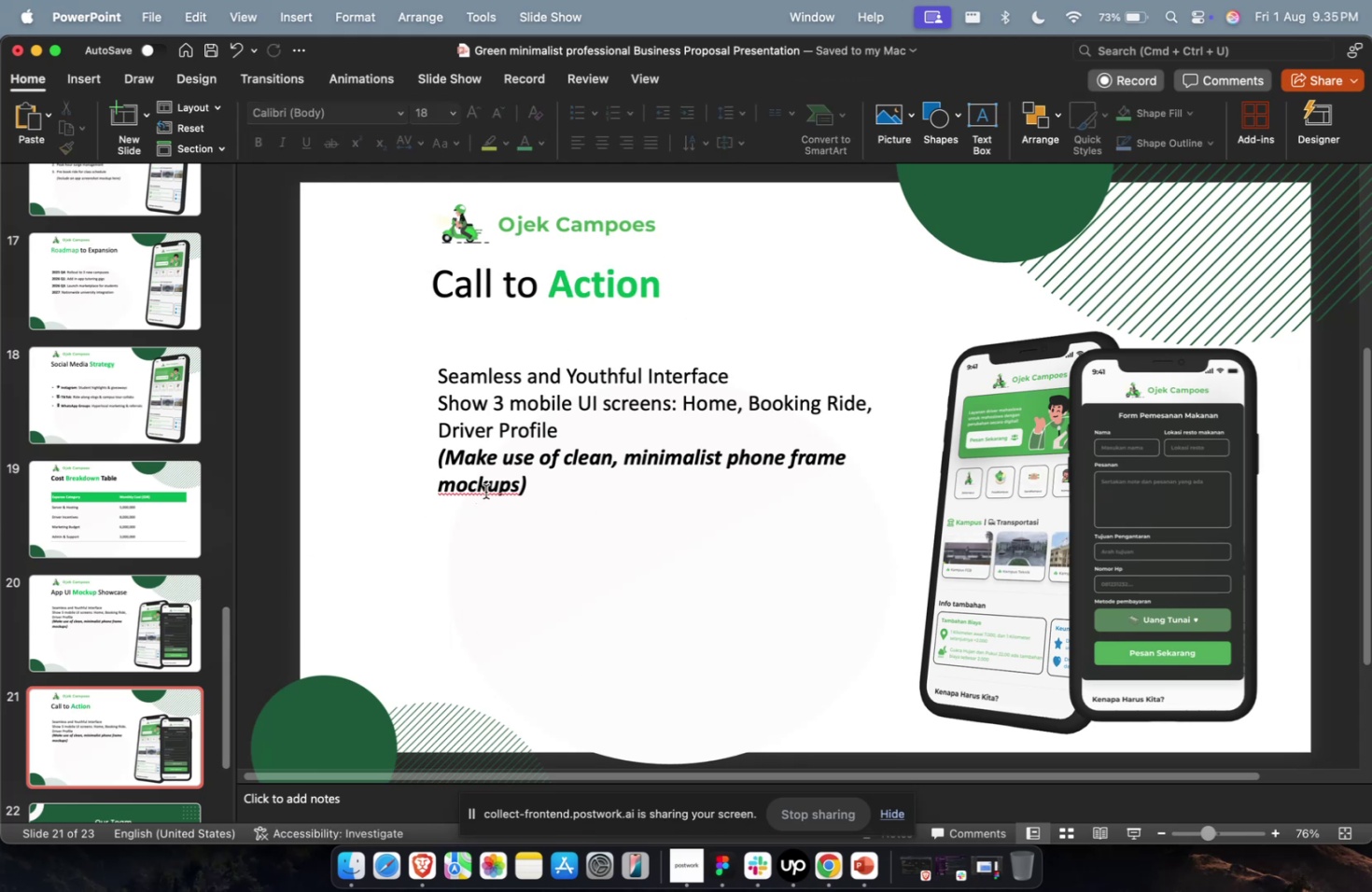 
key(Meta+1)
 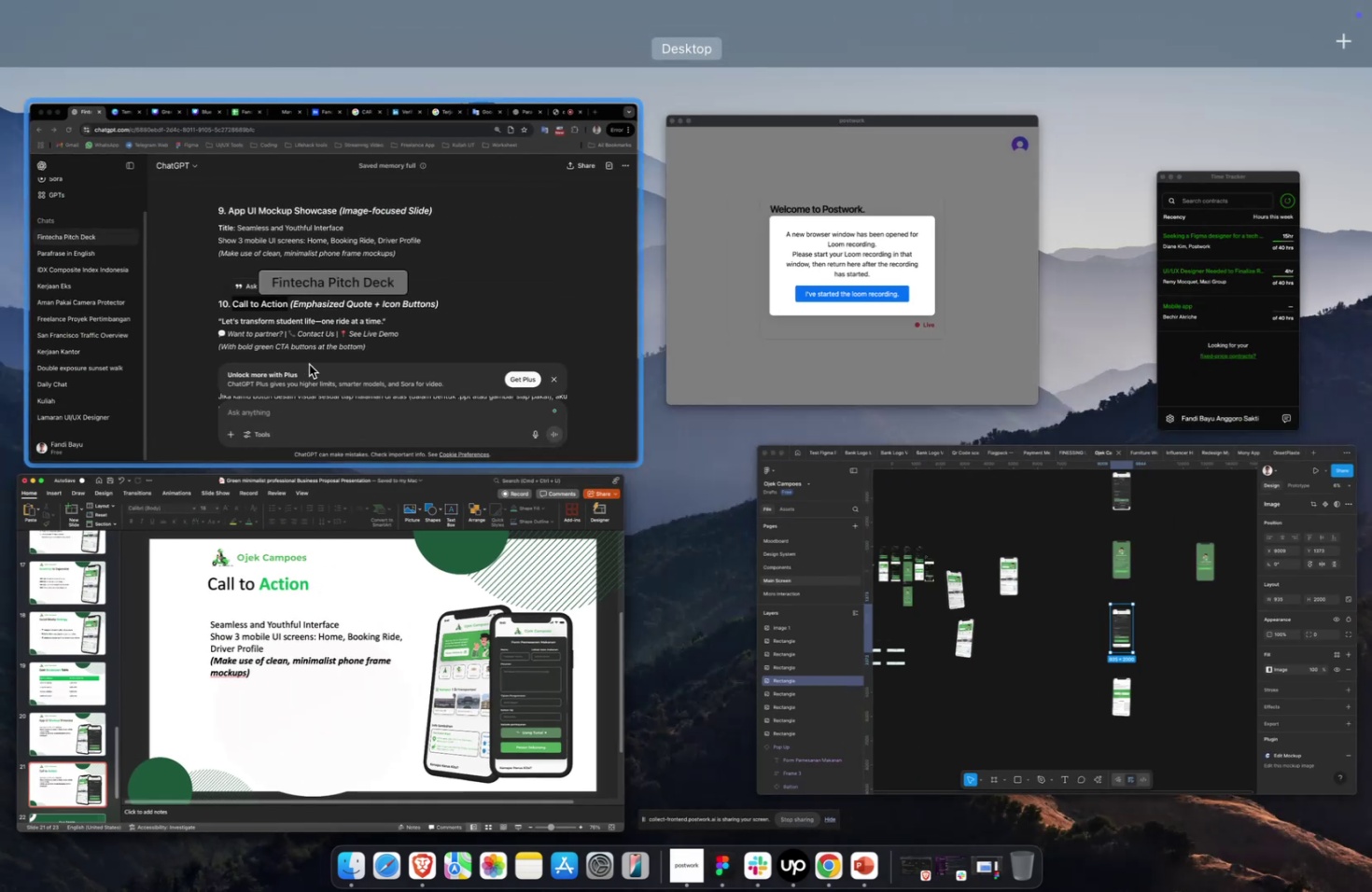 
left_click([309, 363])
 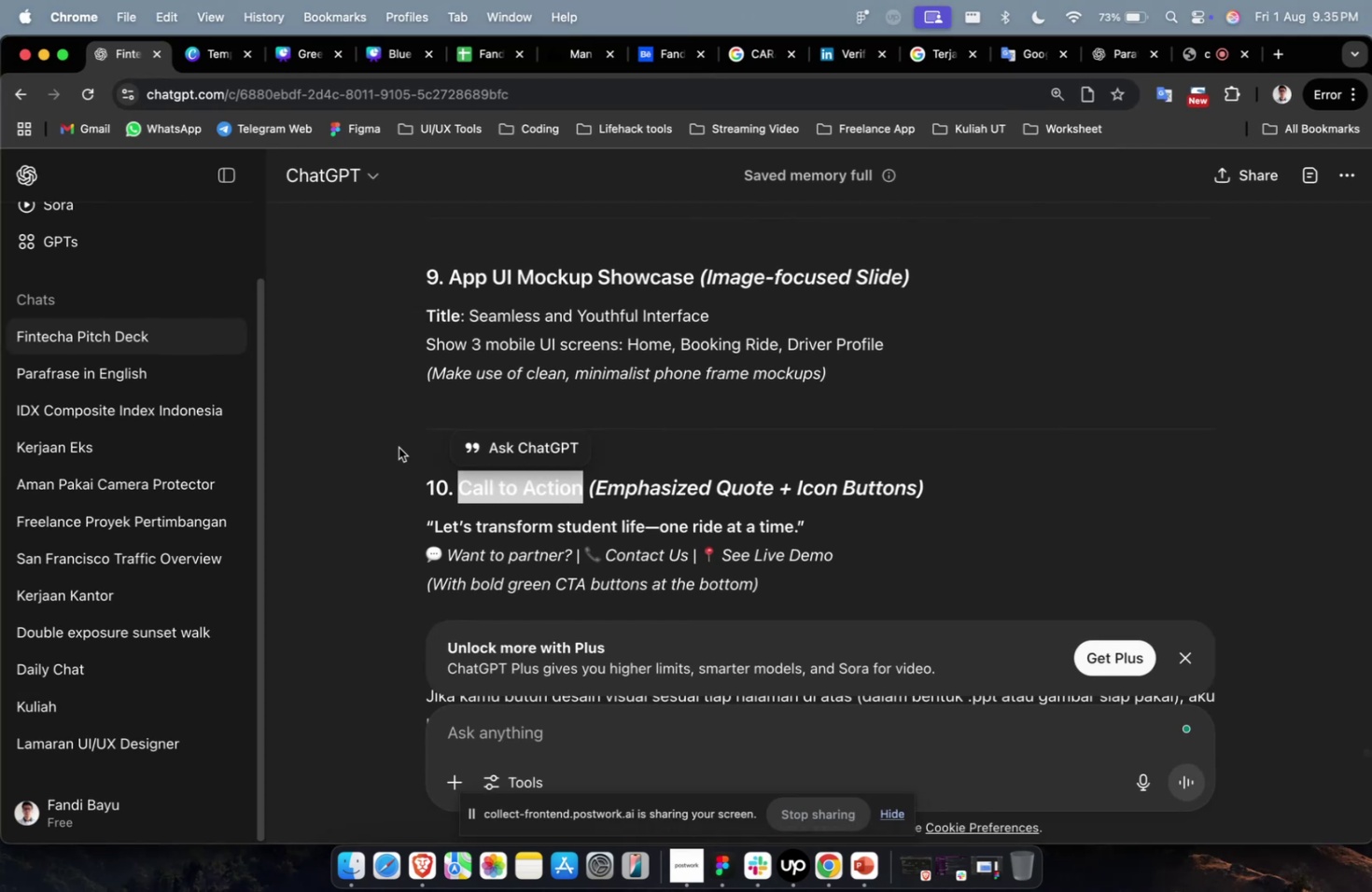 
scroll: coordinate [399, 447], scroll_direction: down, amount: 2.0
 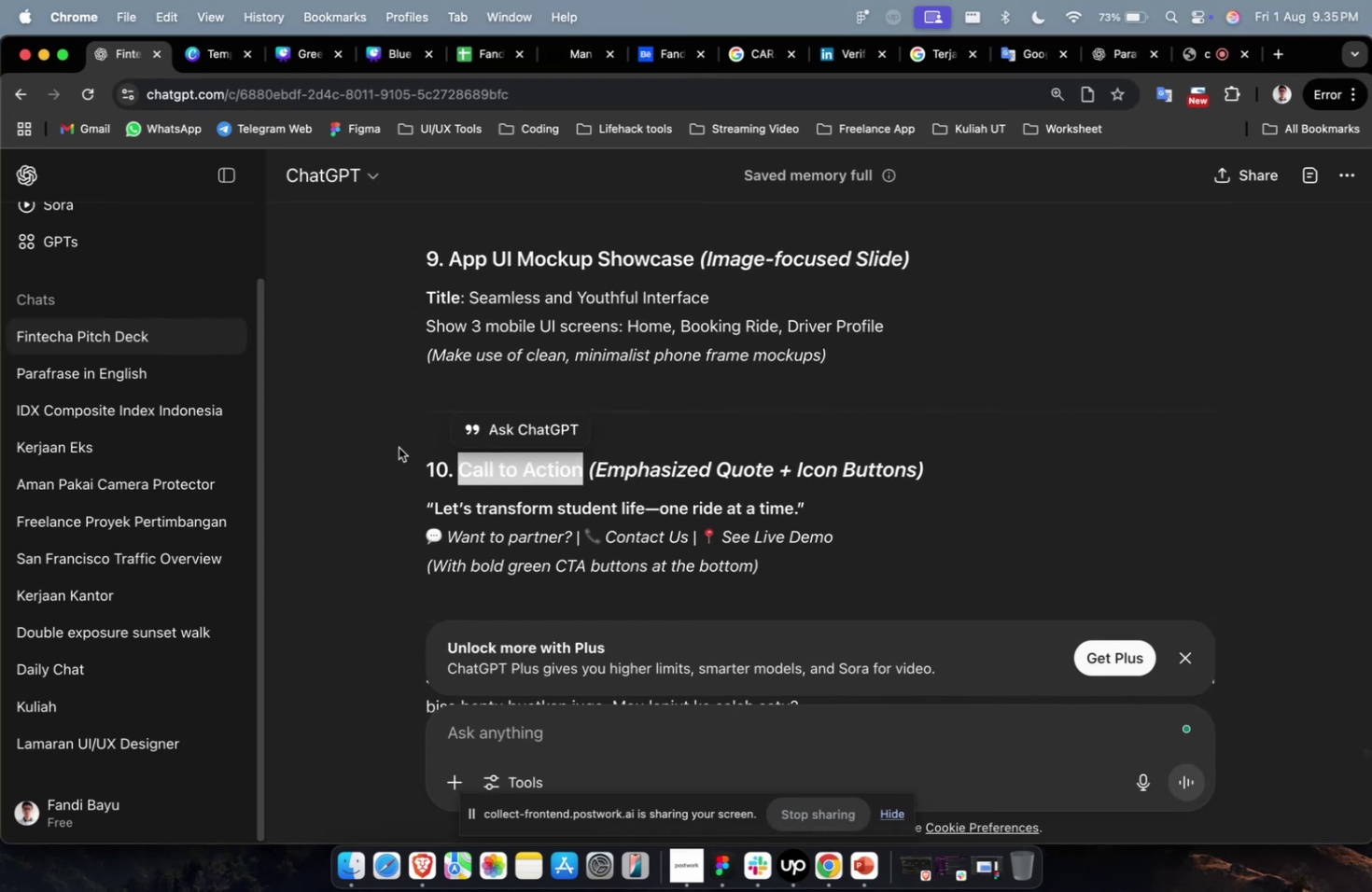 
wait(10.4)
 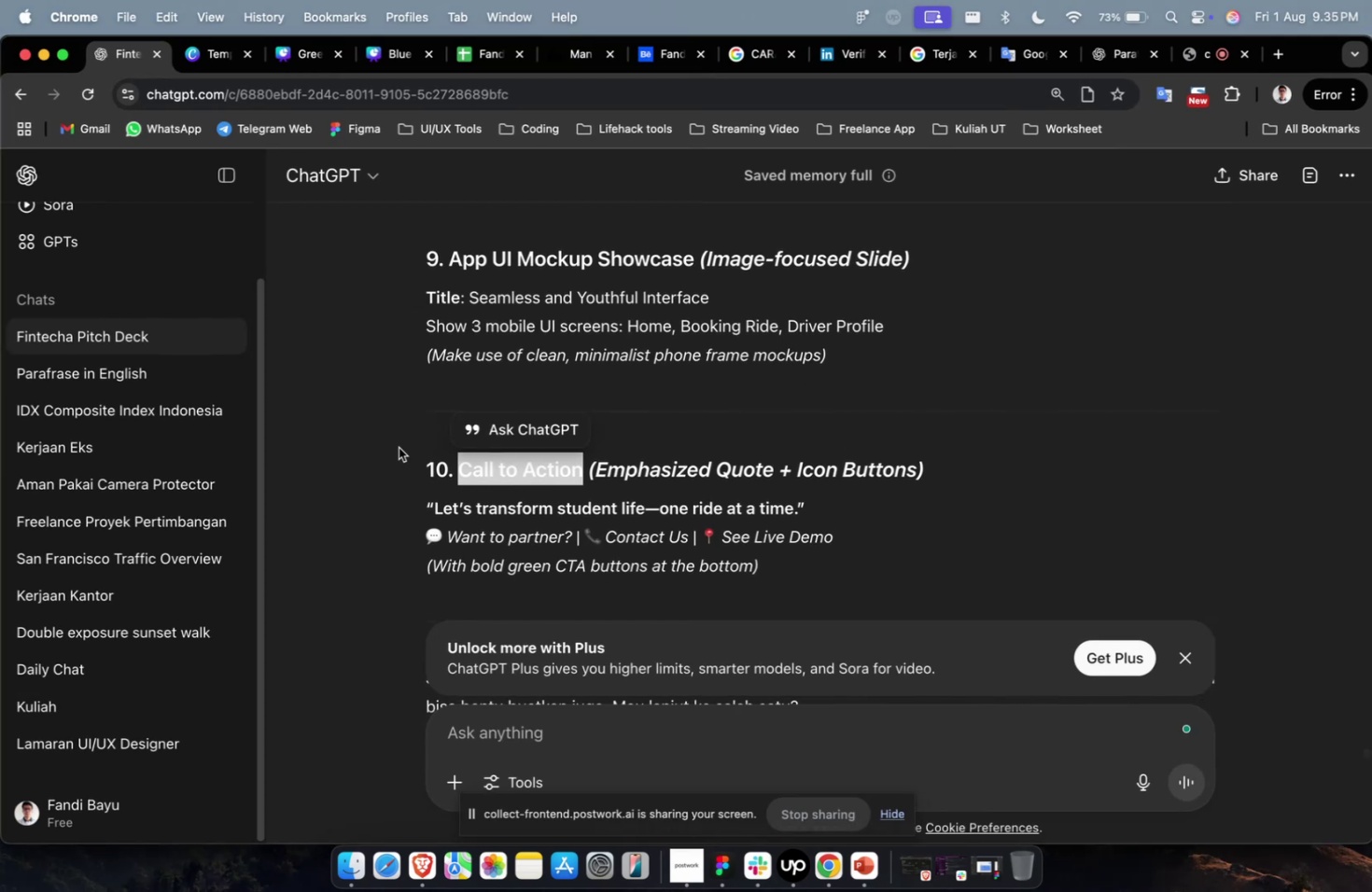 
left_click_drag(start_coordinate=[794, 577], to_coordinate=[390, 495])
 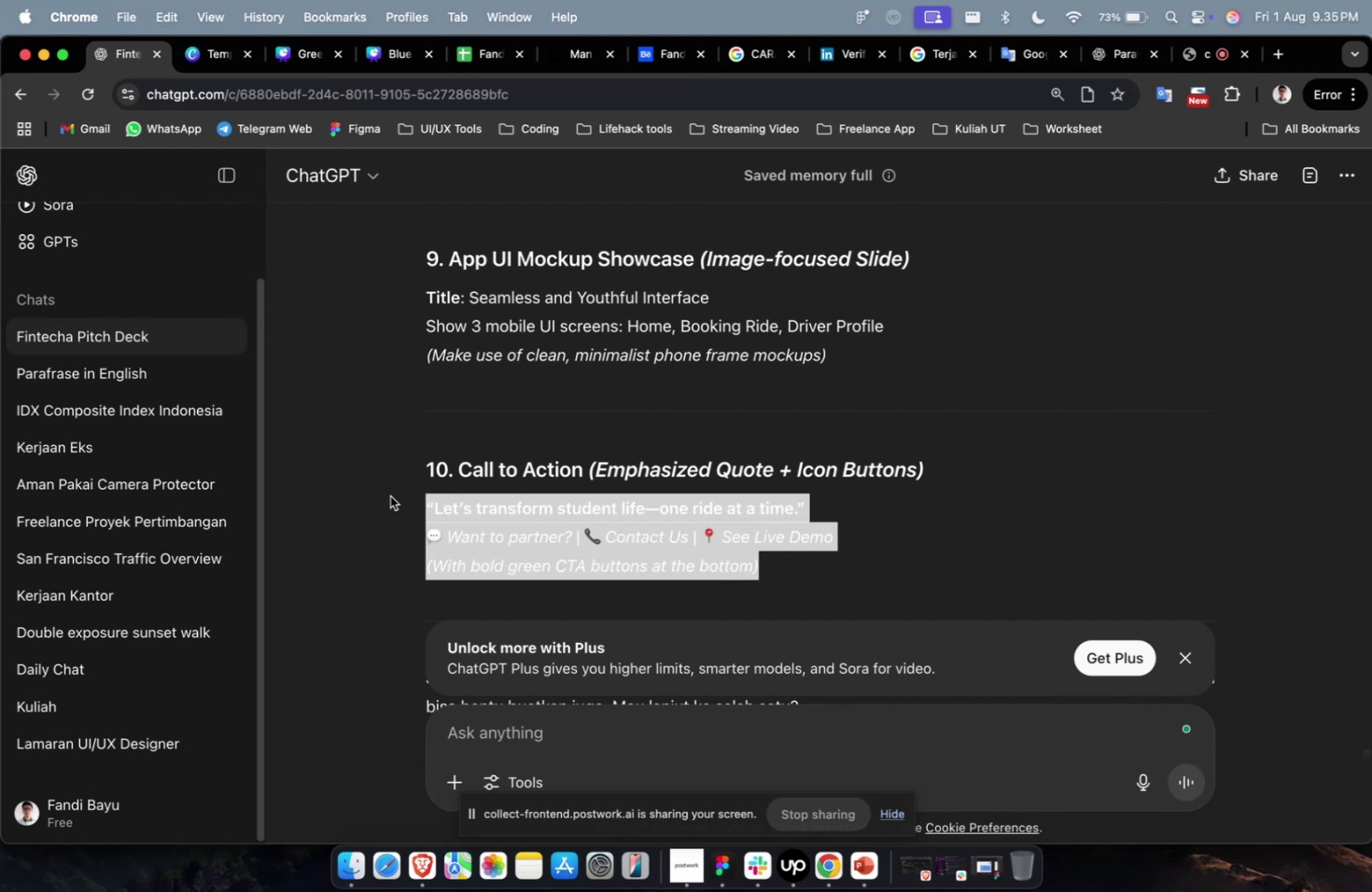 
key(Meta+C)
 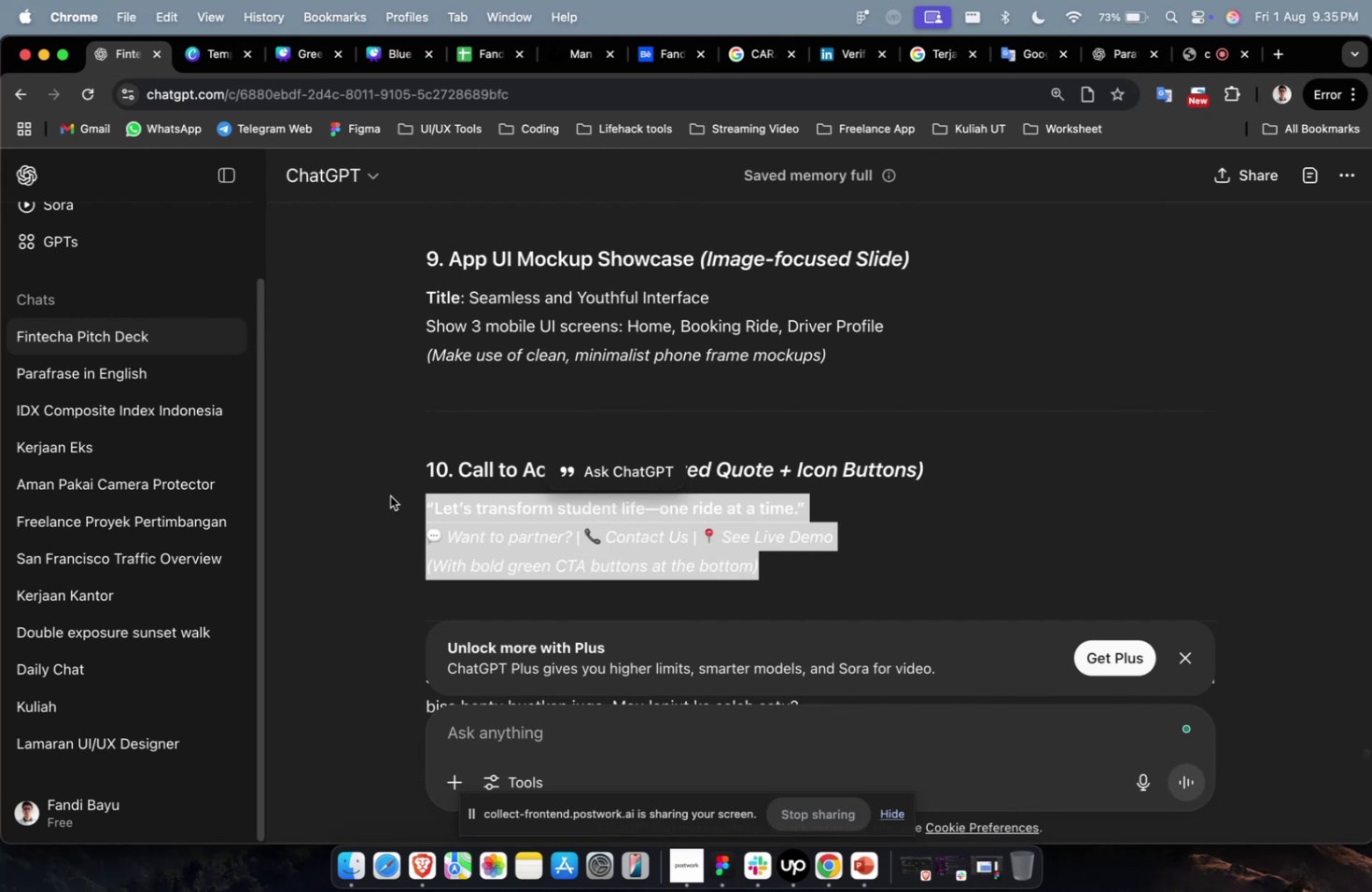 
key(Meta+1)
 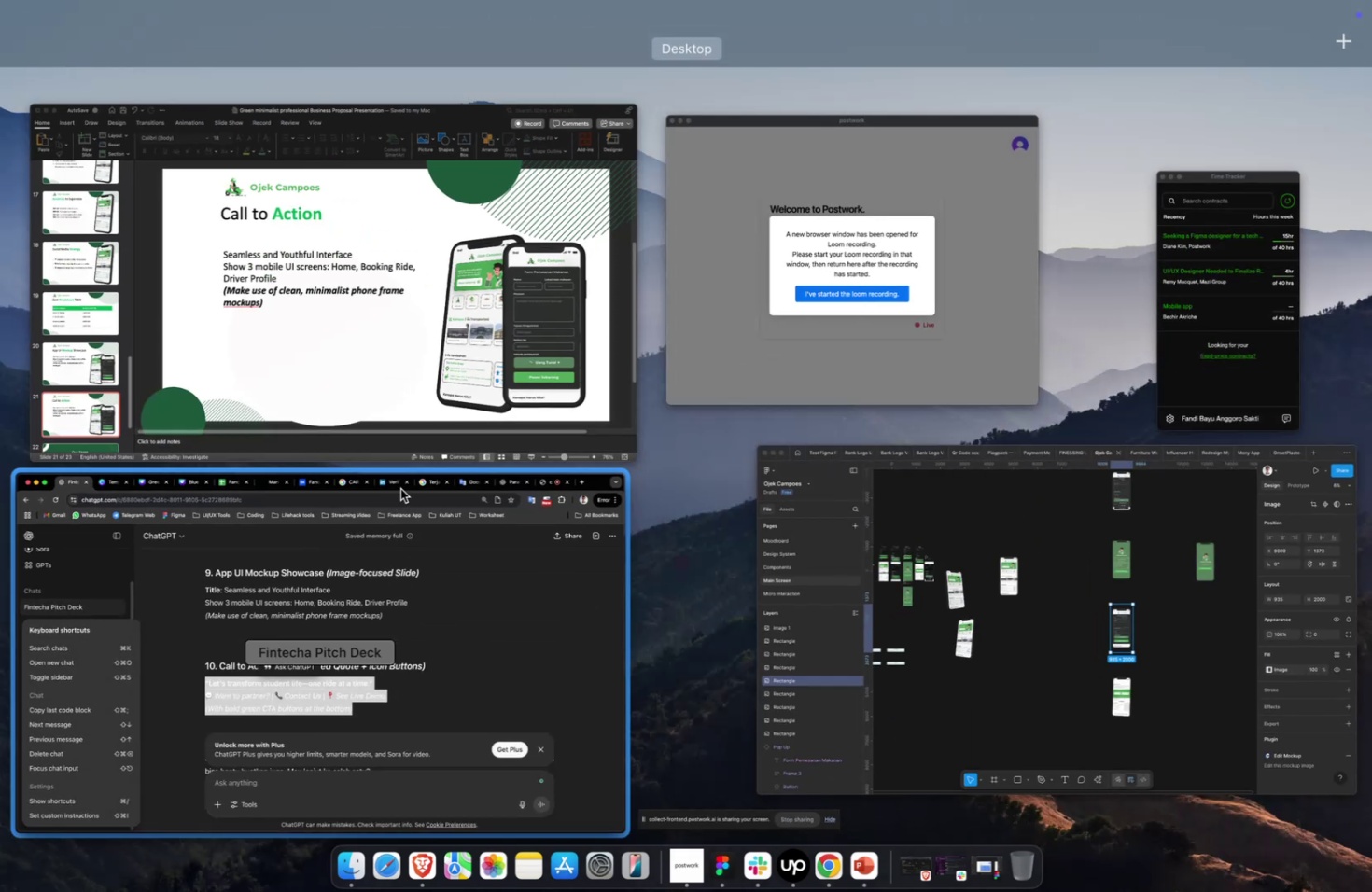 
left_click([359, 340])
 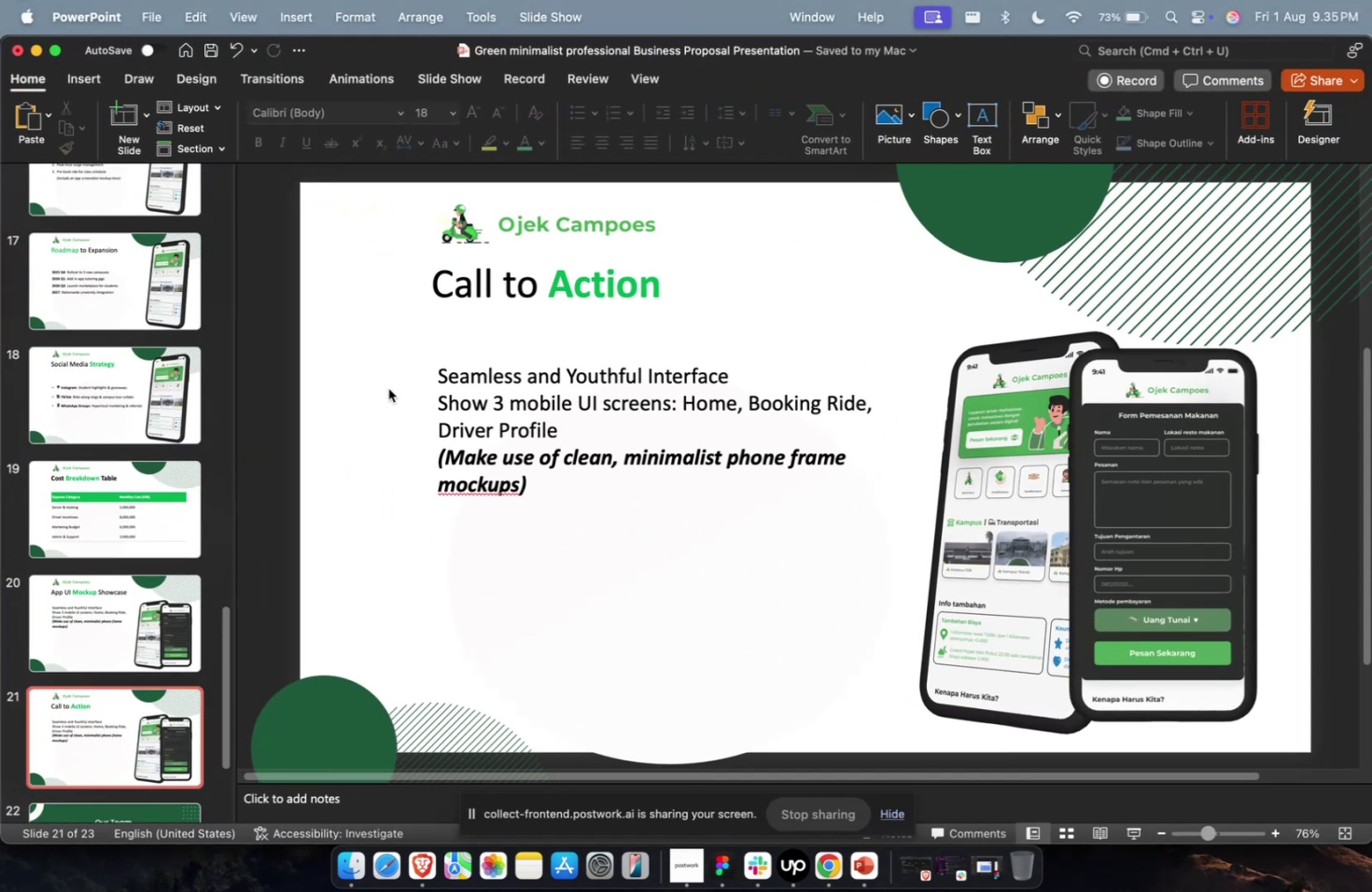 
left_click([516, 447])
 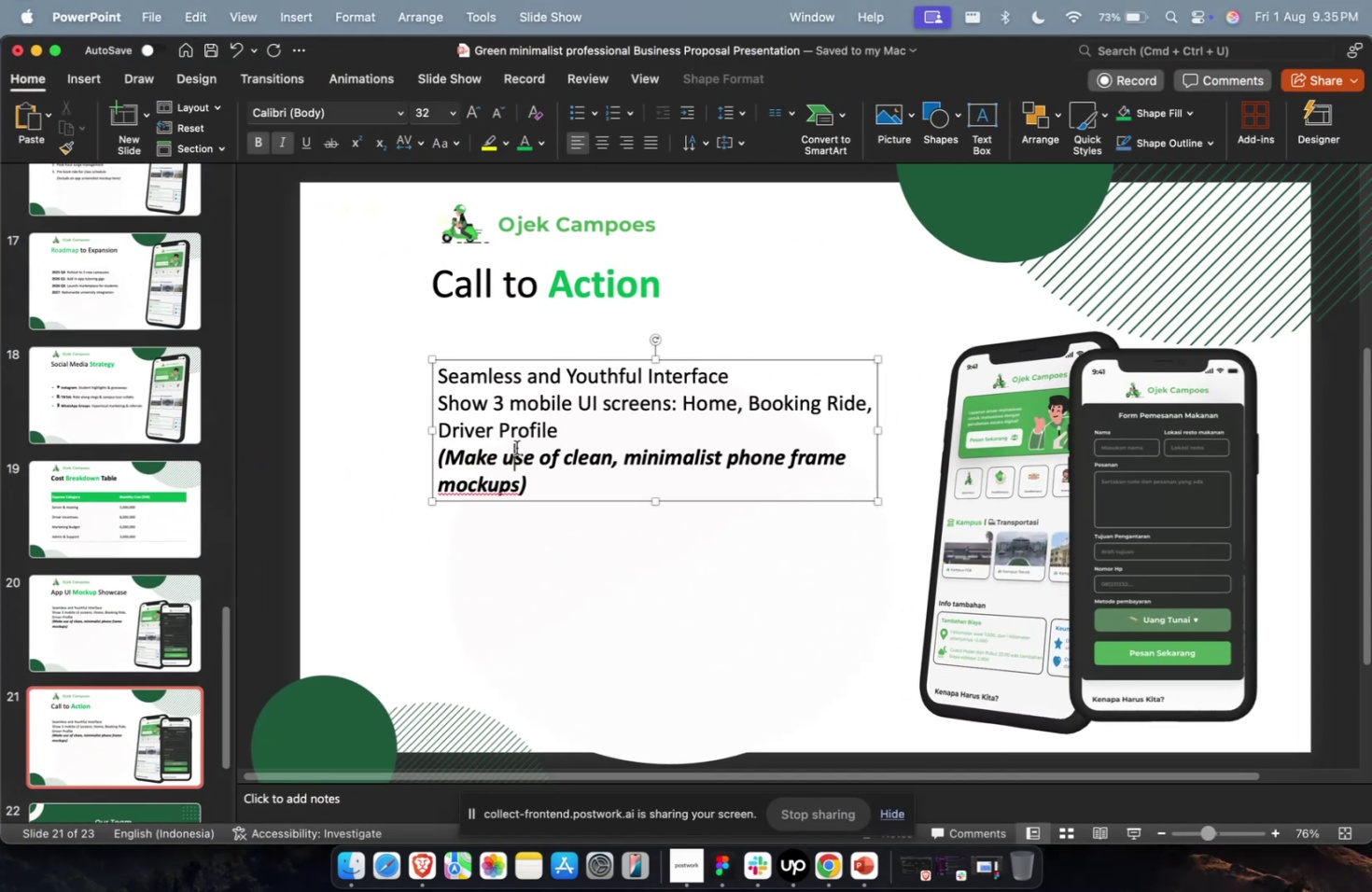 
key(Meta+A)
 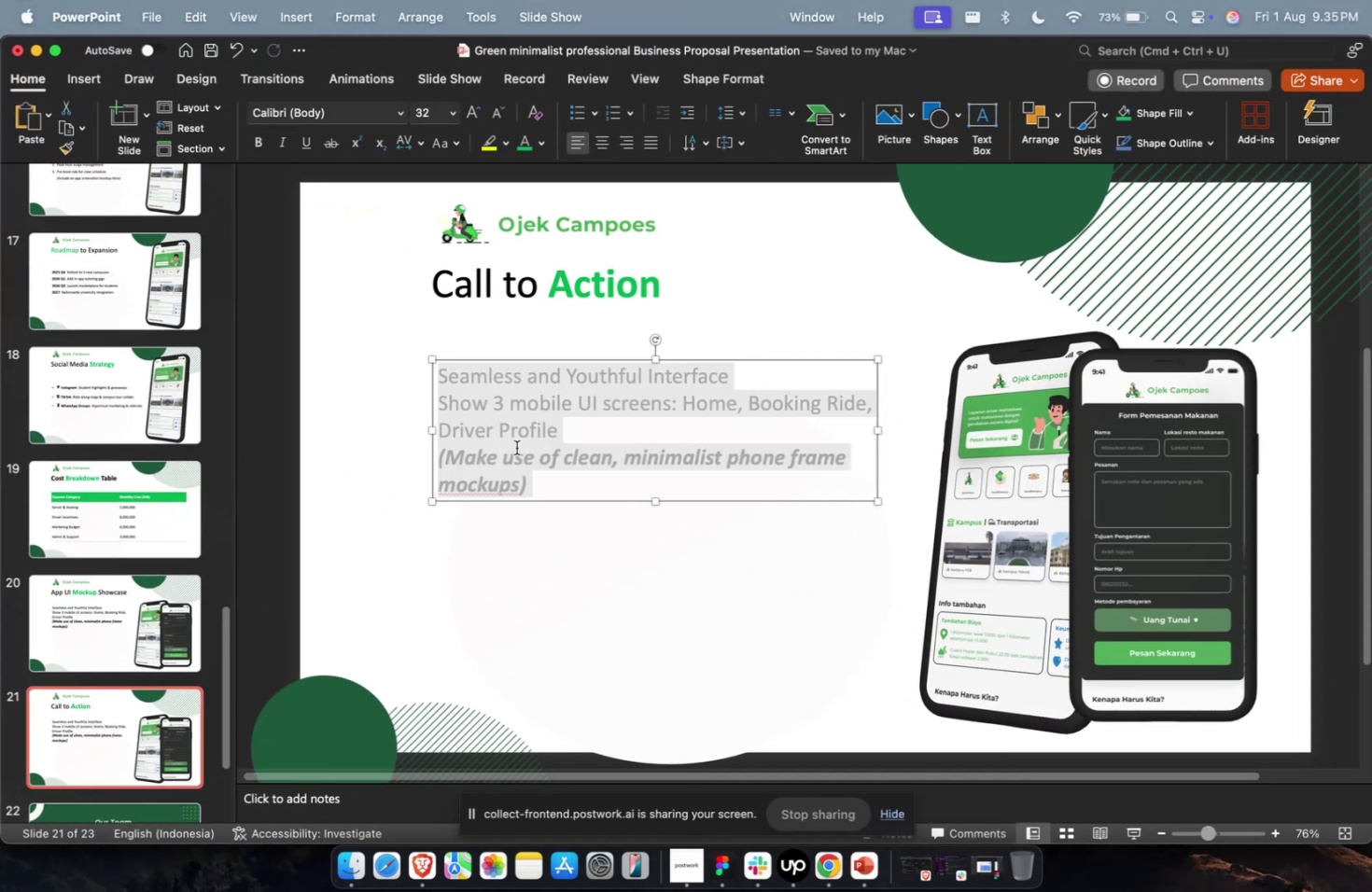 
key(Meta+V)
 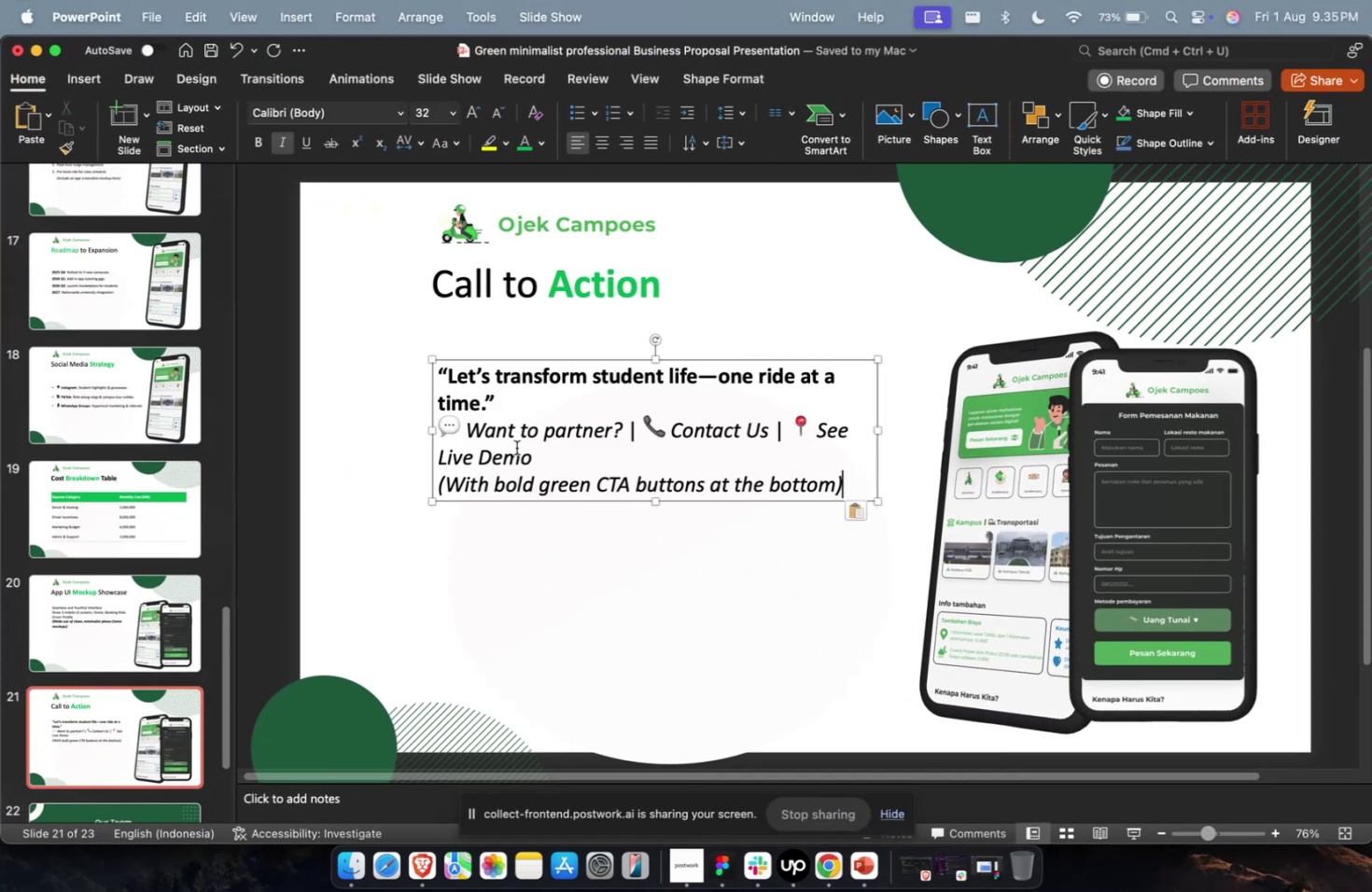 
key(Escape)
 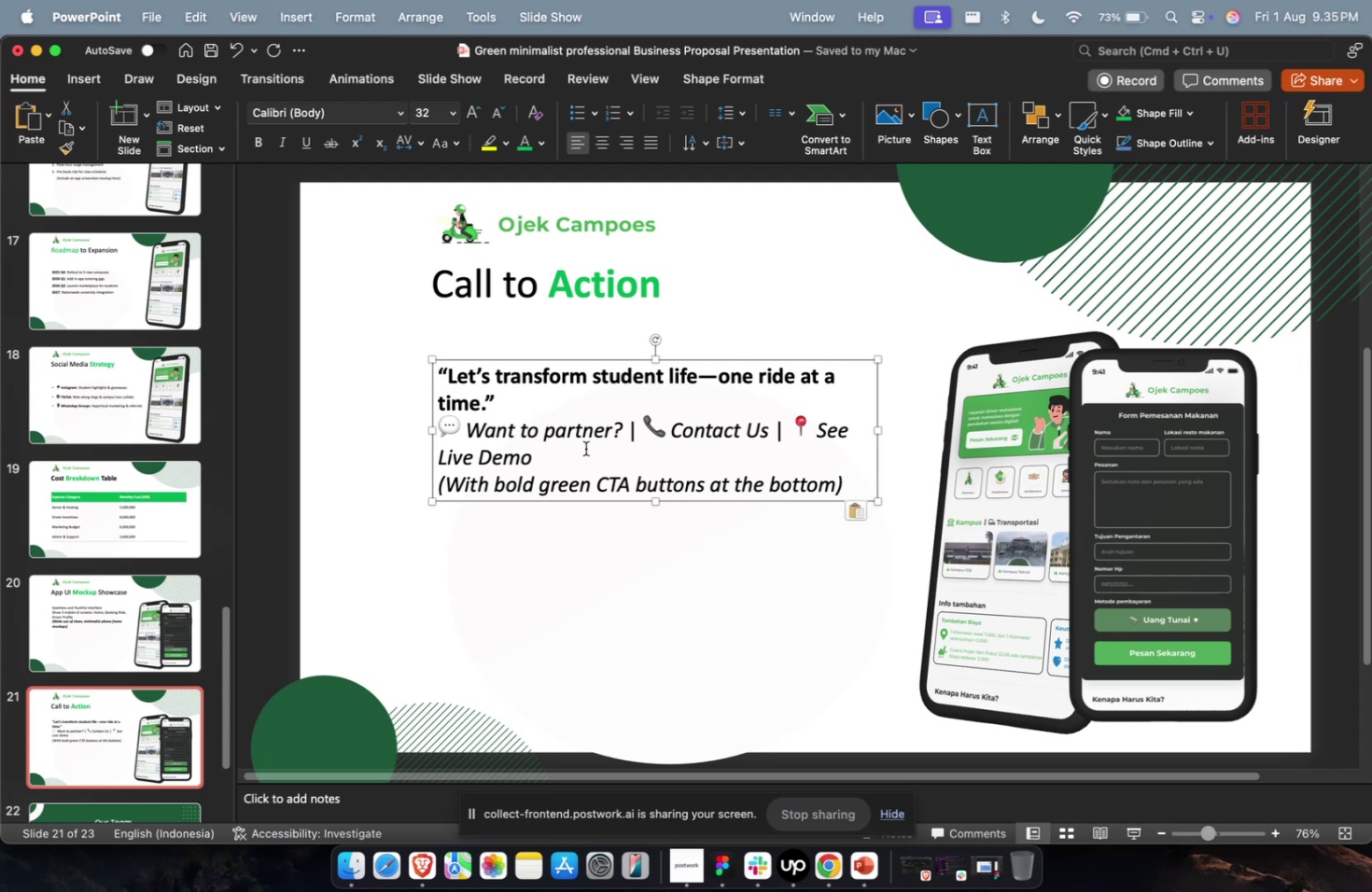 
wait(14.84)
 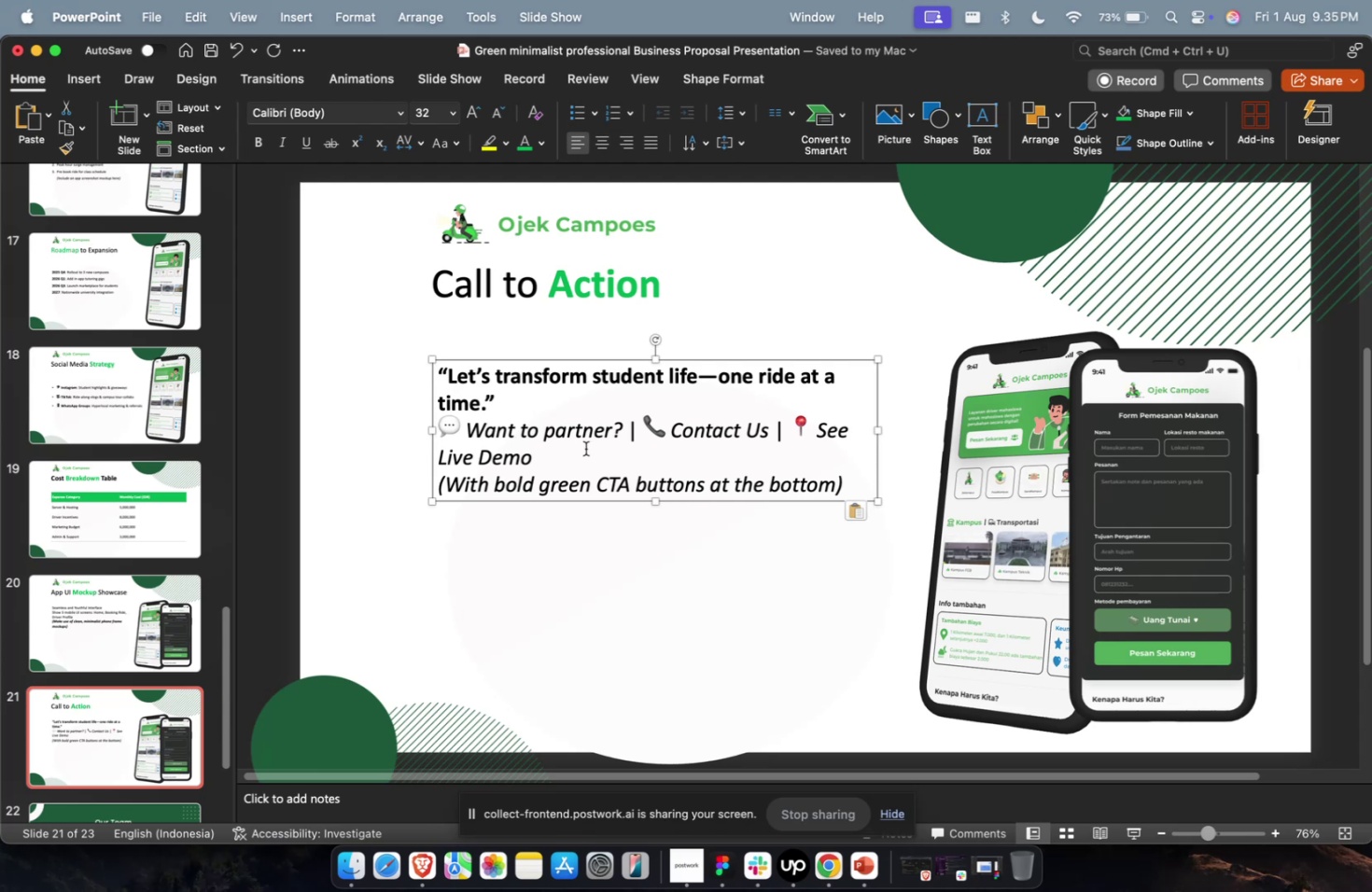 
left_click([588, 594])
 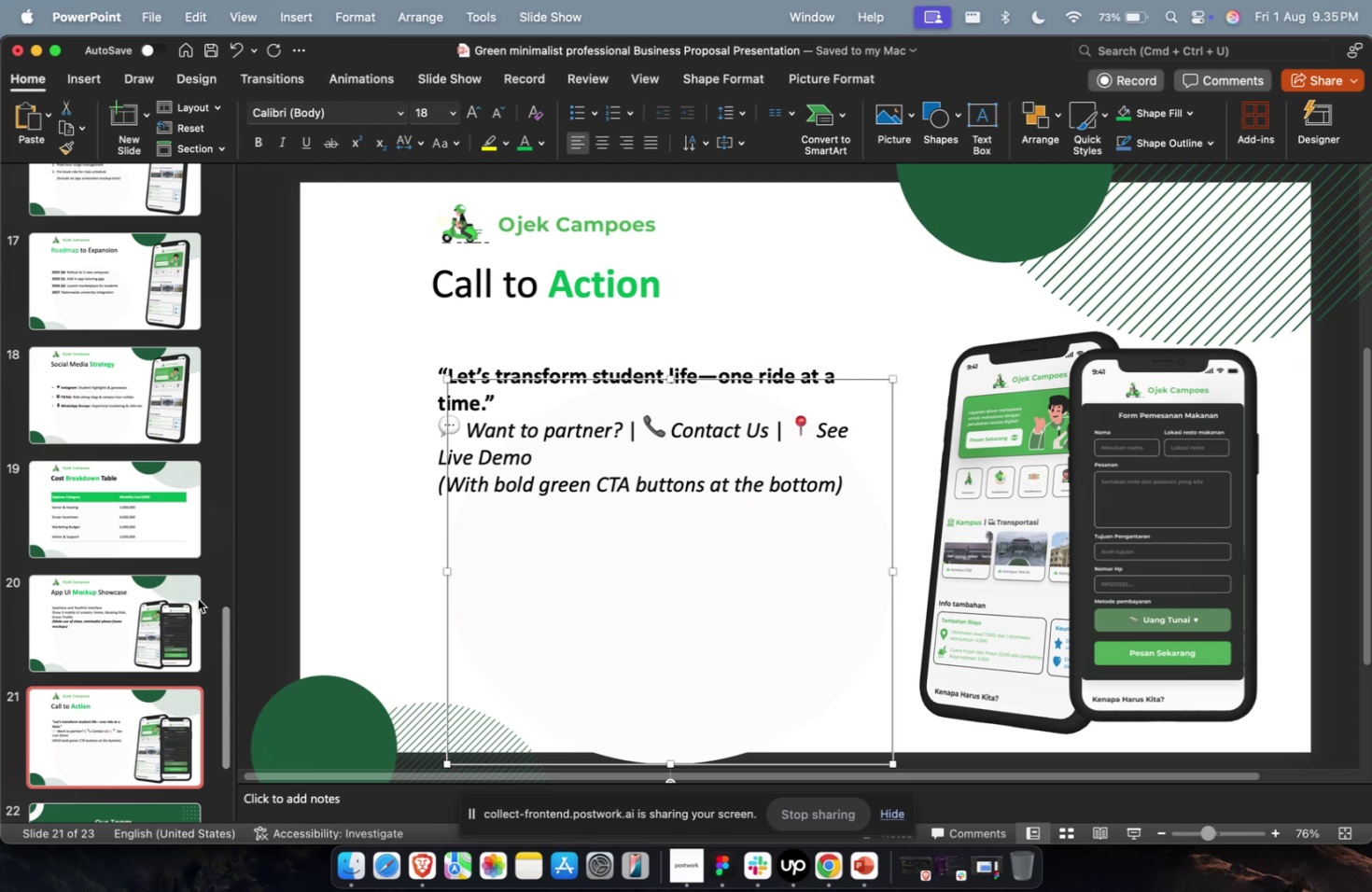 
left_click([169, 606])
 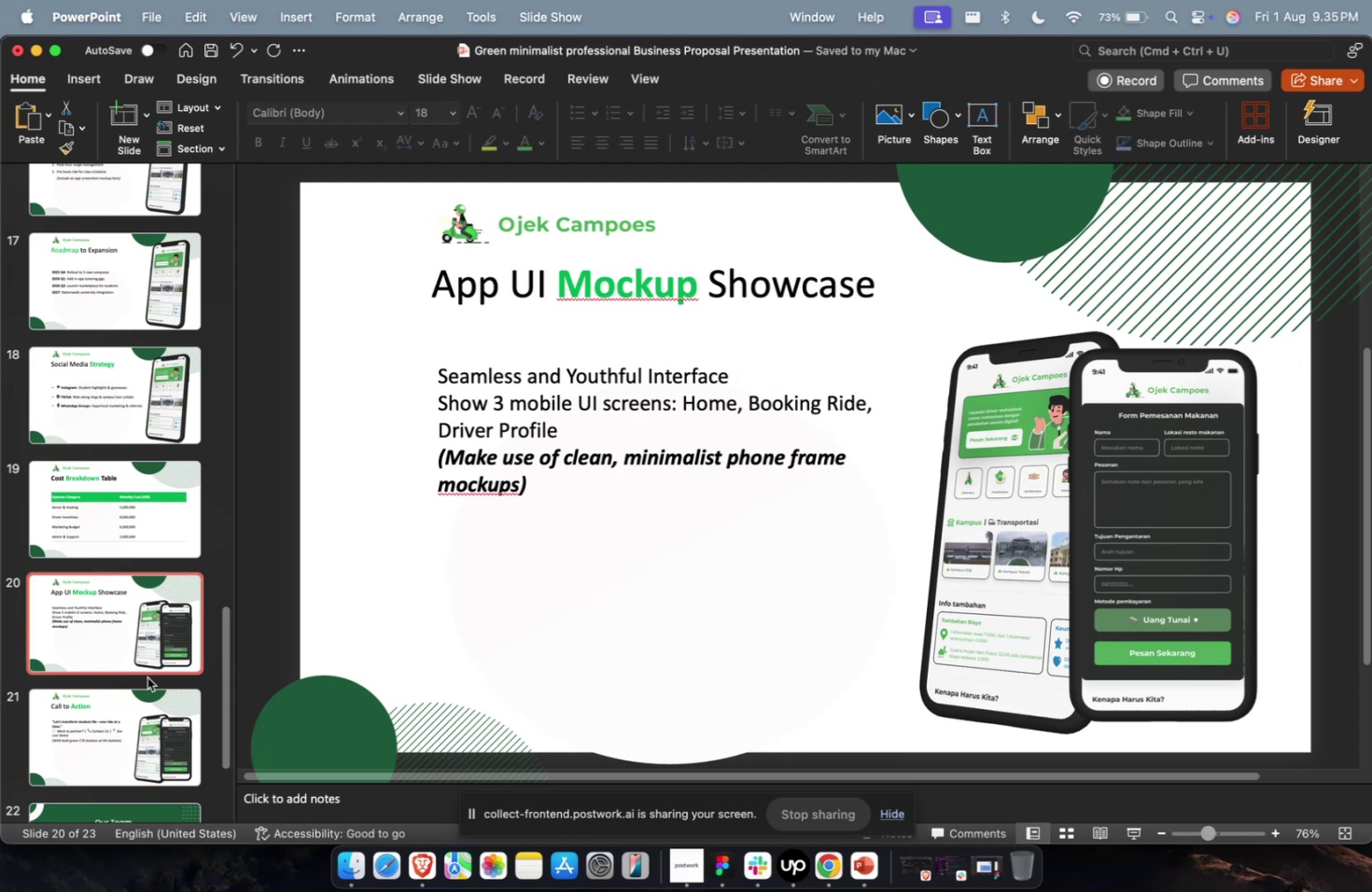 
key(Meta+1)
 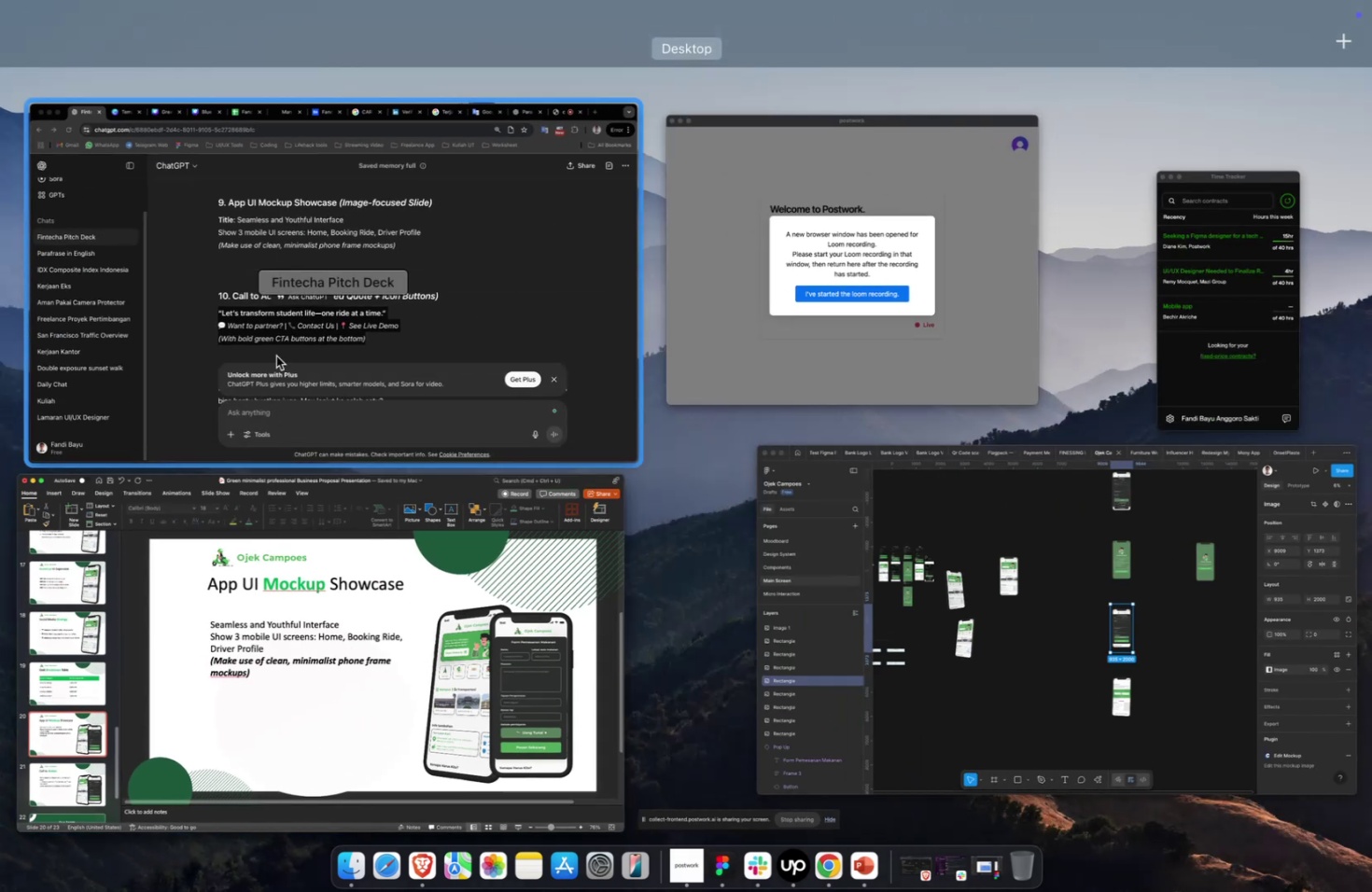 
left_click([287, 312])
 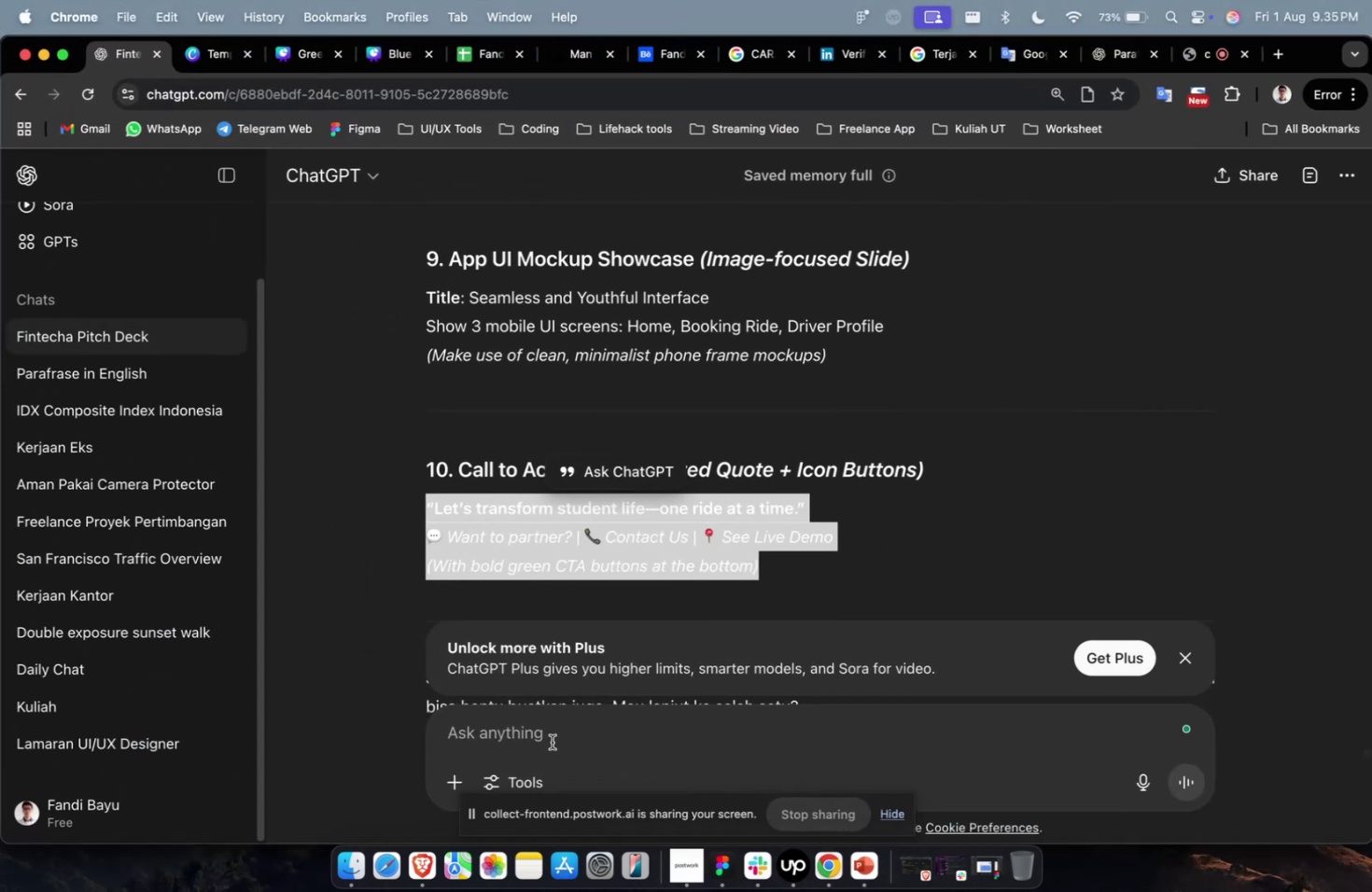 
scroll: coordinate [585, 494], scroll_direction: down, amount: 8.0
 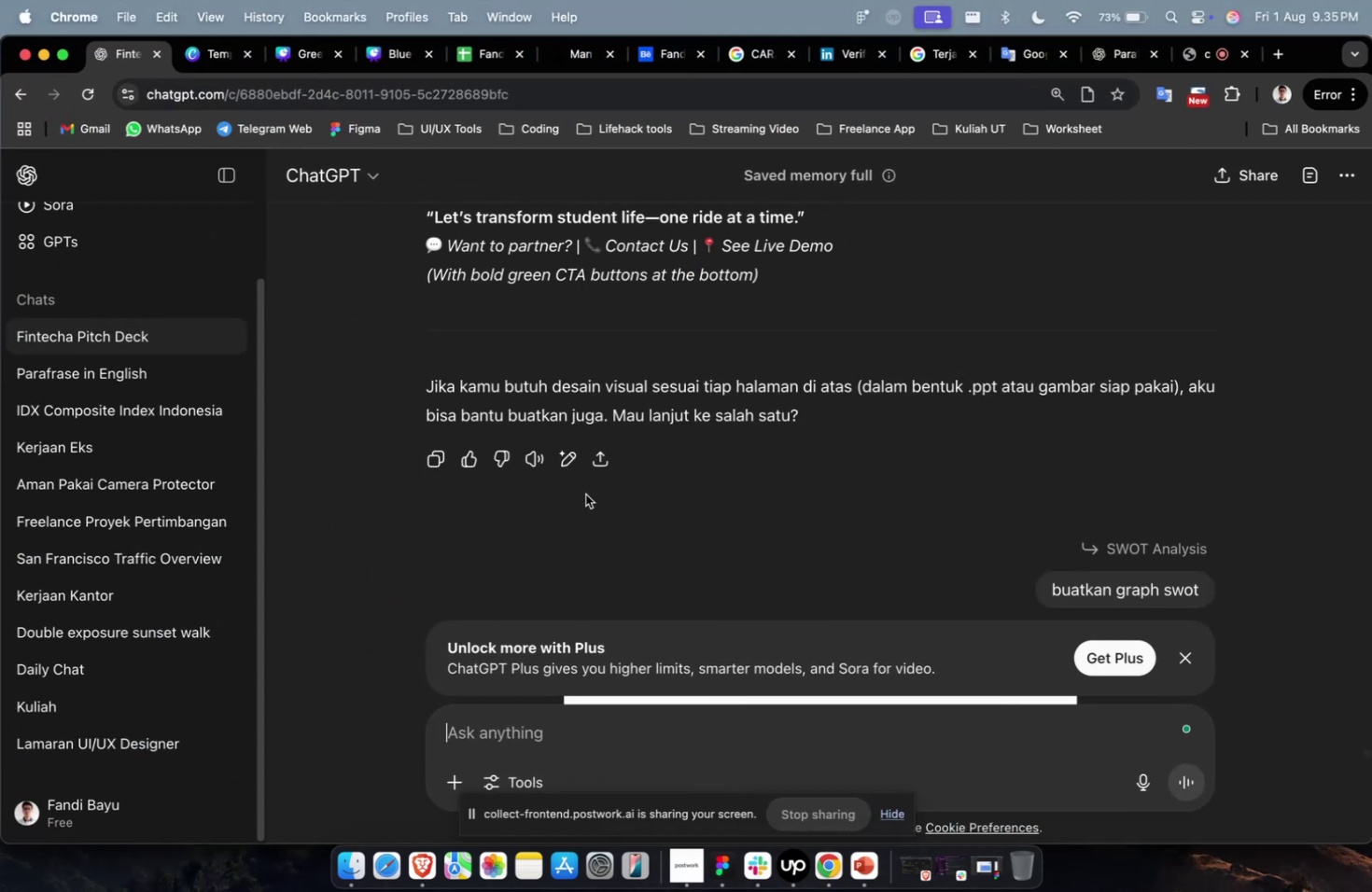 
type(bi)
key(Backspace)
type(uatkan 5 halaman lagi)
 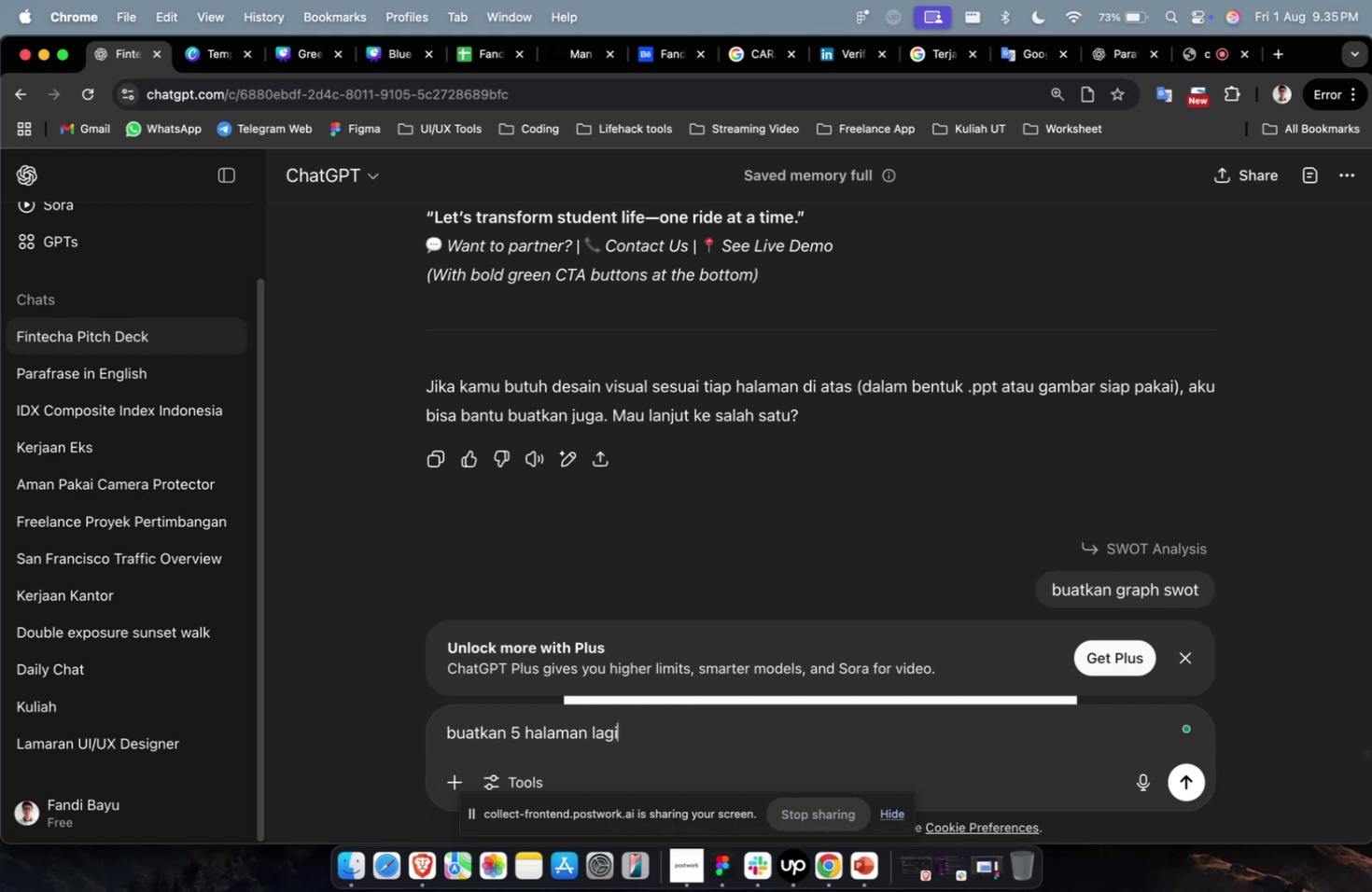 
key(Enter)
 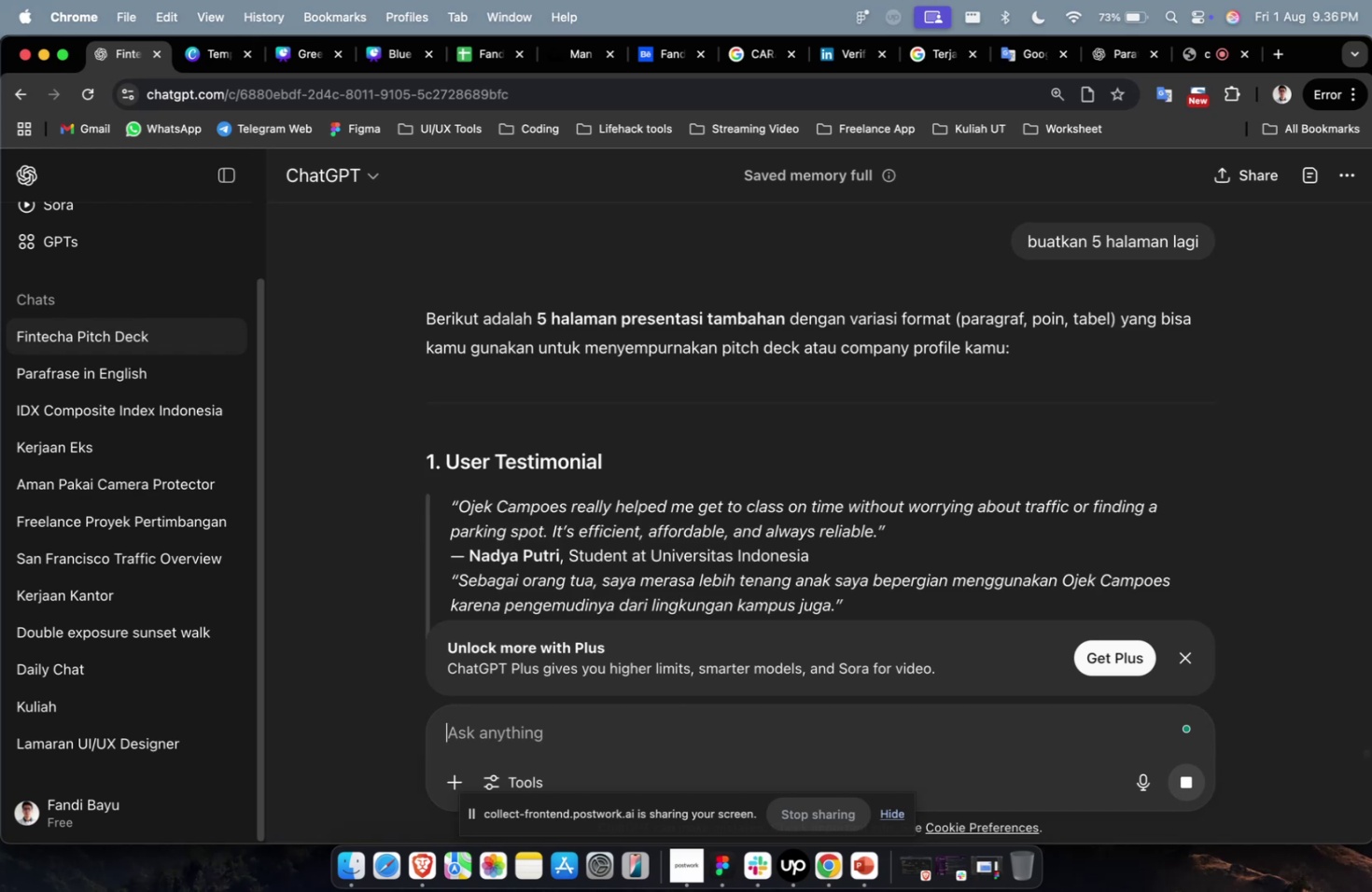 
wait(21.23)
 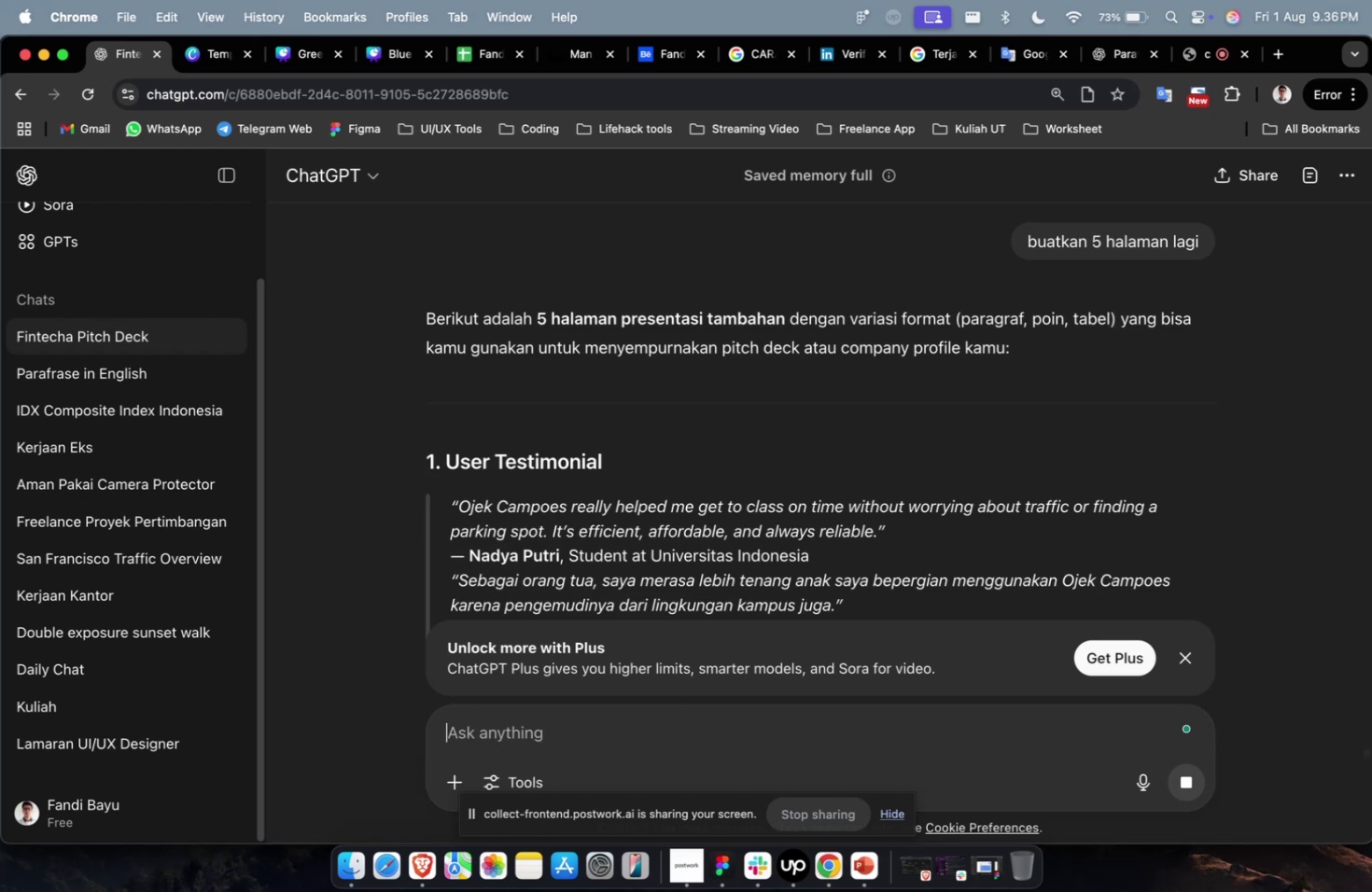 
scroll: coordinate [561, 478], scroll_direction: up, amount: 1.0
 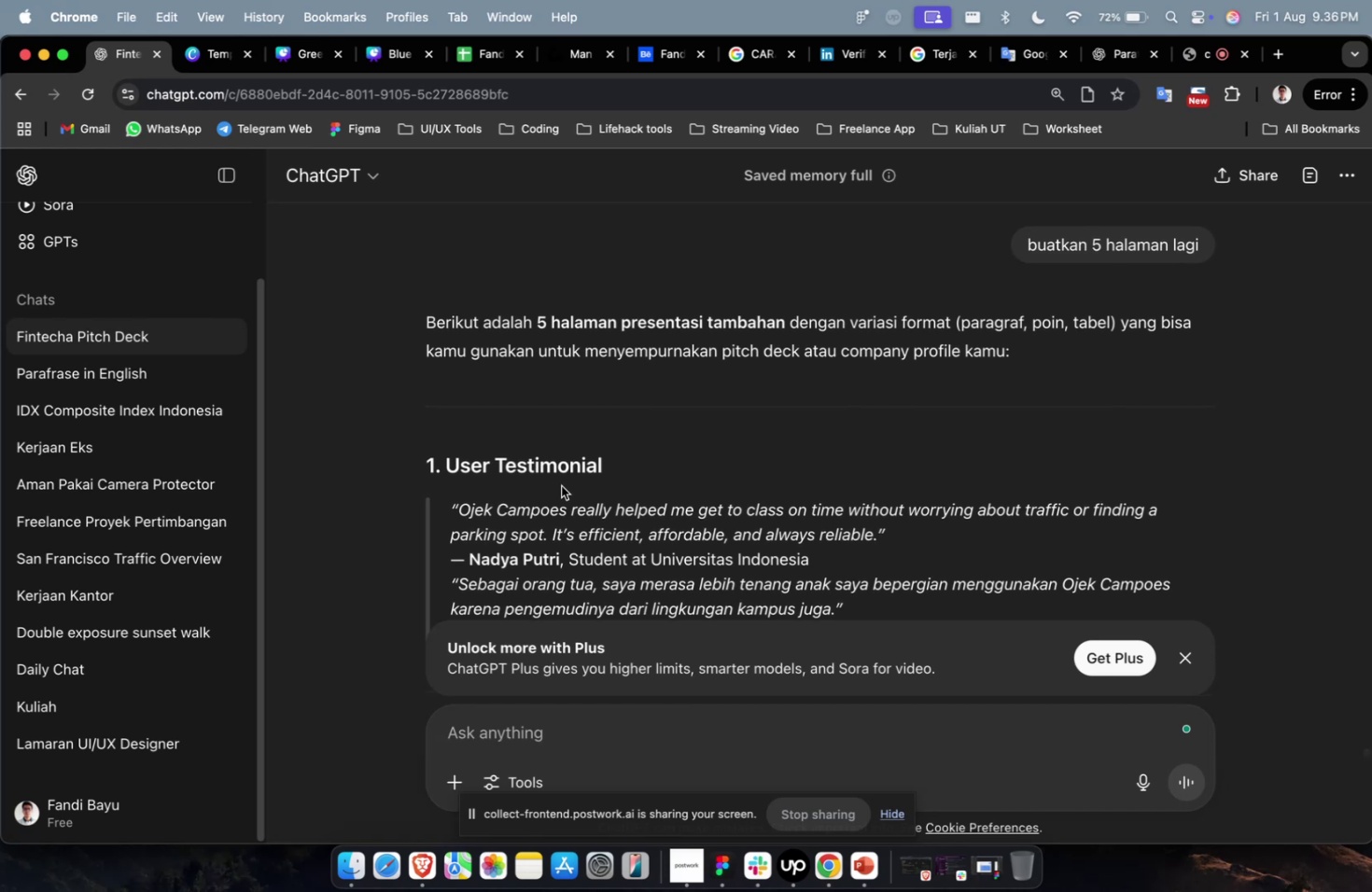 
scroll: coordinate [554, 498], scroll_direction: down, amount: 1.0
 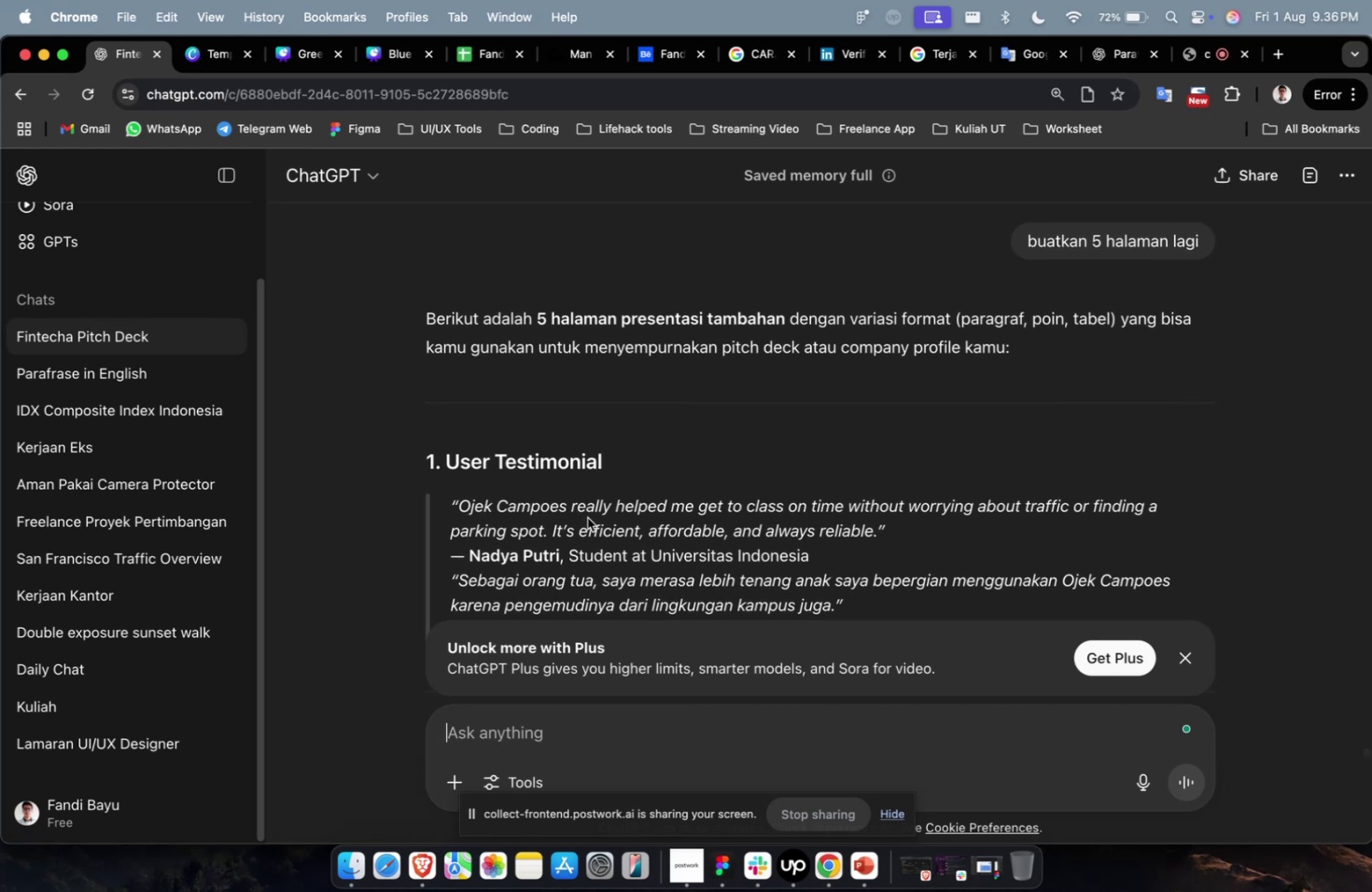 
left_click([575, 534])
 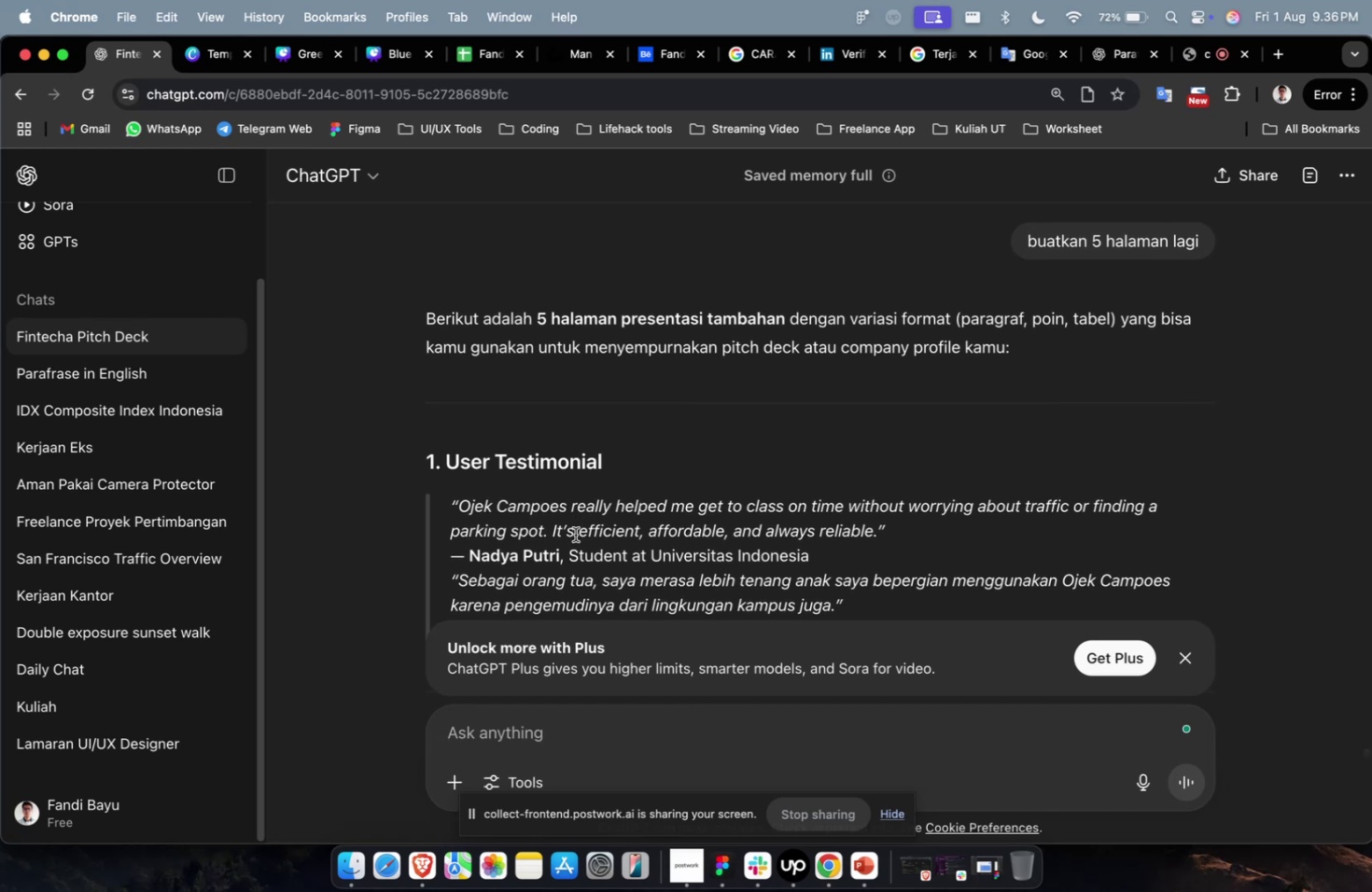 
scroll: coordinate [574, 534], scroll_direction: down, amount: 8.0
 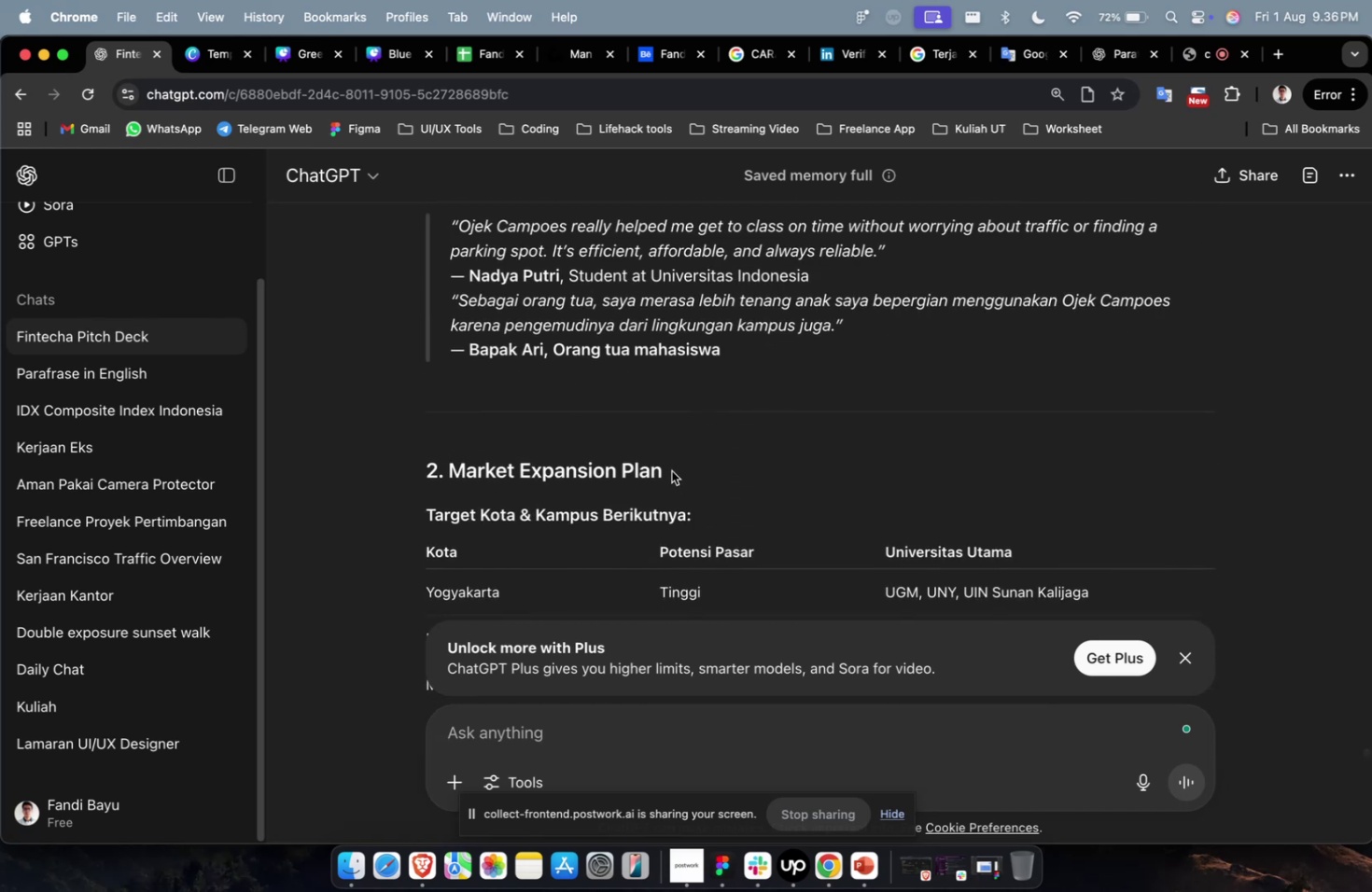 
key(Meta+CommandLeft)
 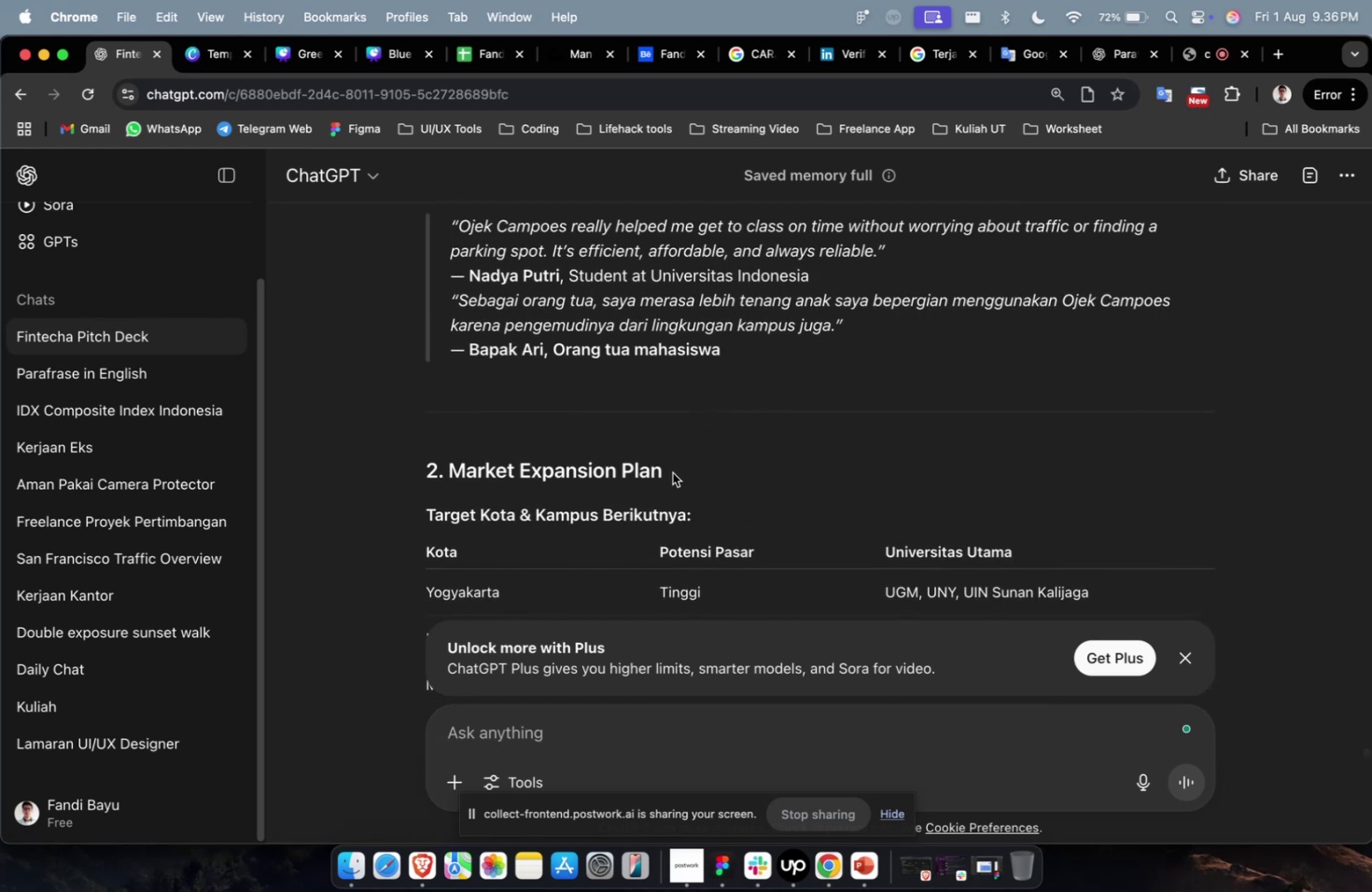 
key(Meta+1)
 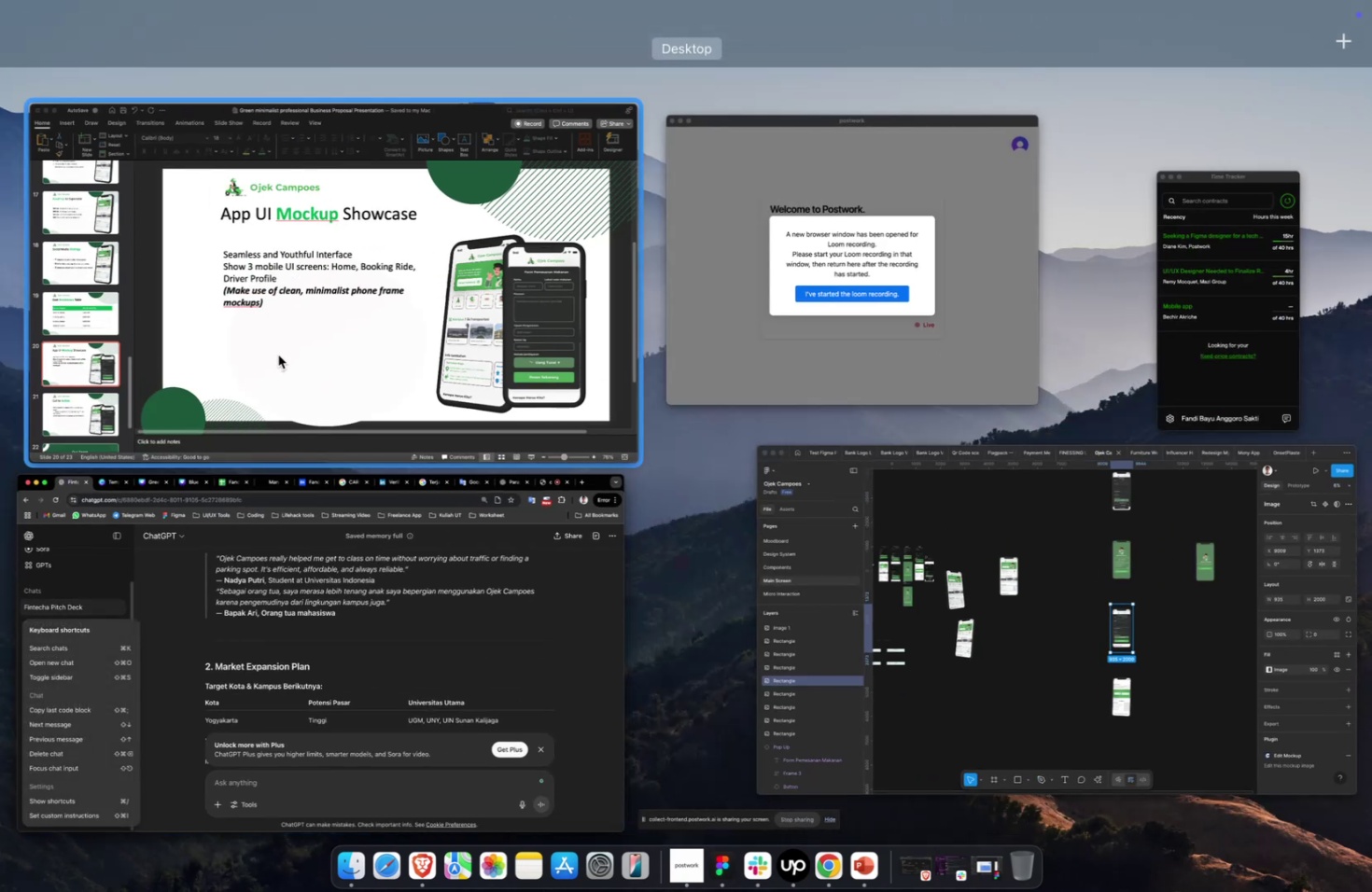 
key(Meta+D)
 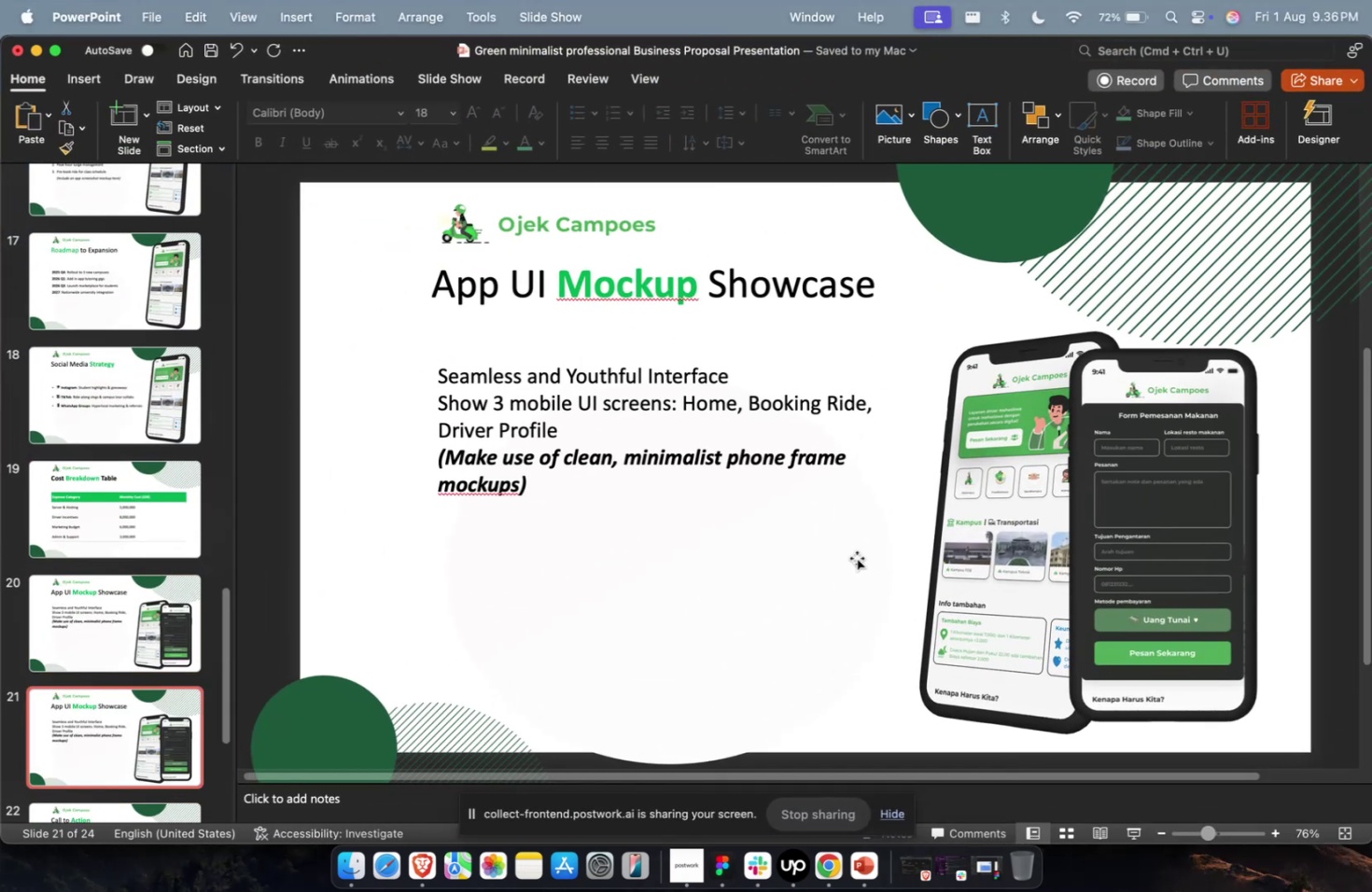 
left_click([1008, 583])
 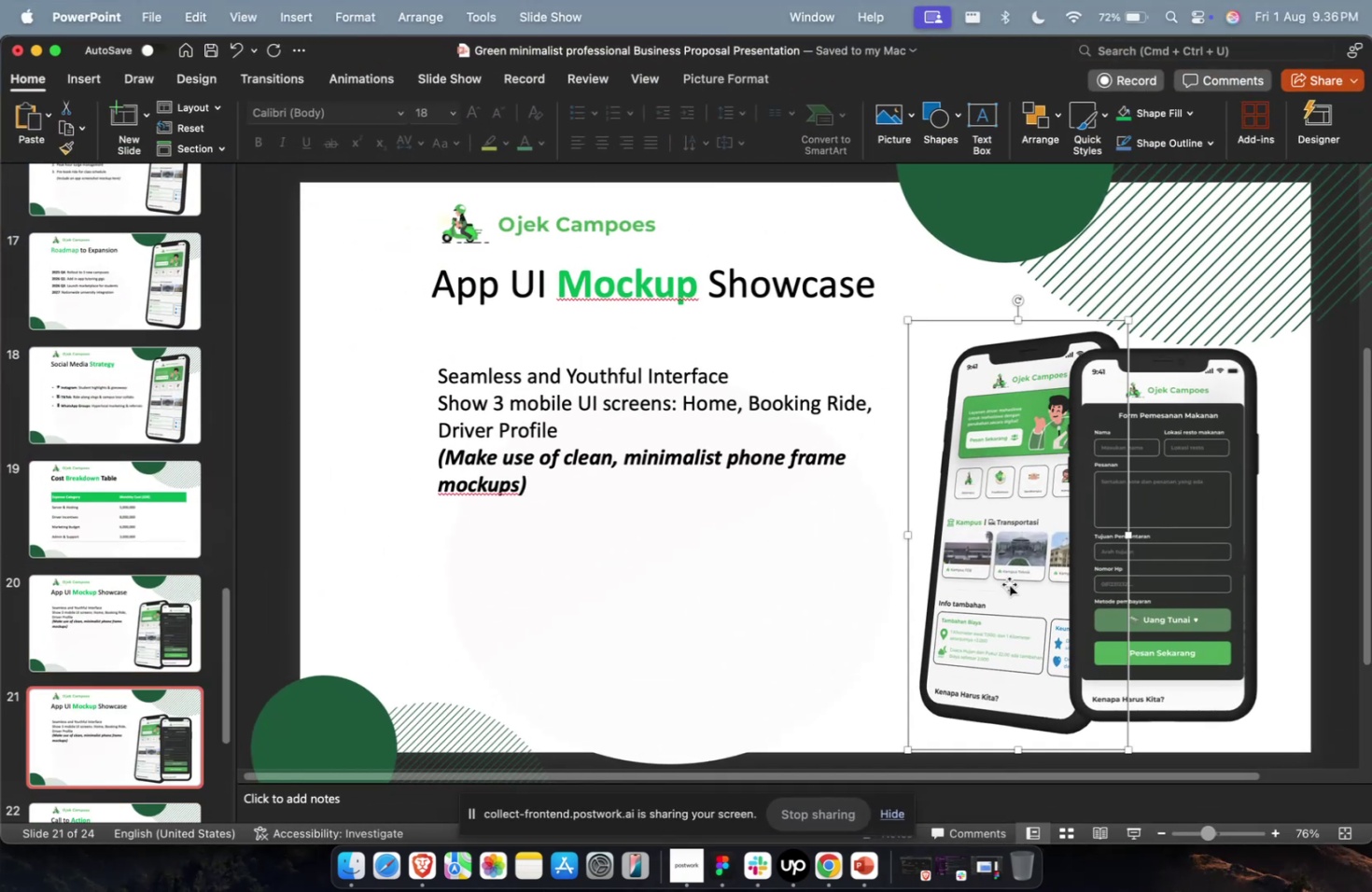 
hold_key(key=ShiftLeft, duration=0.46)
double_click([1194, 537])
 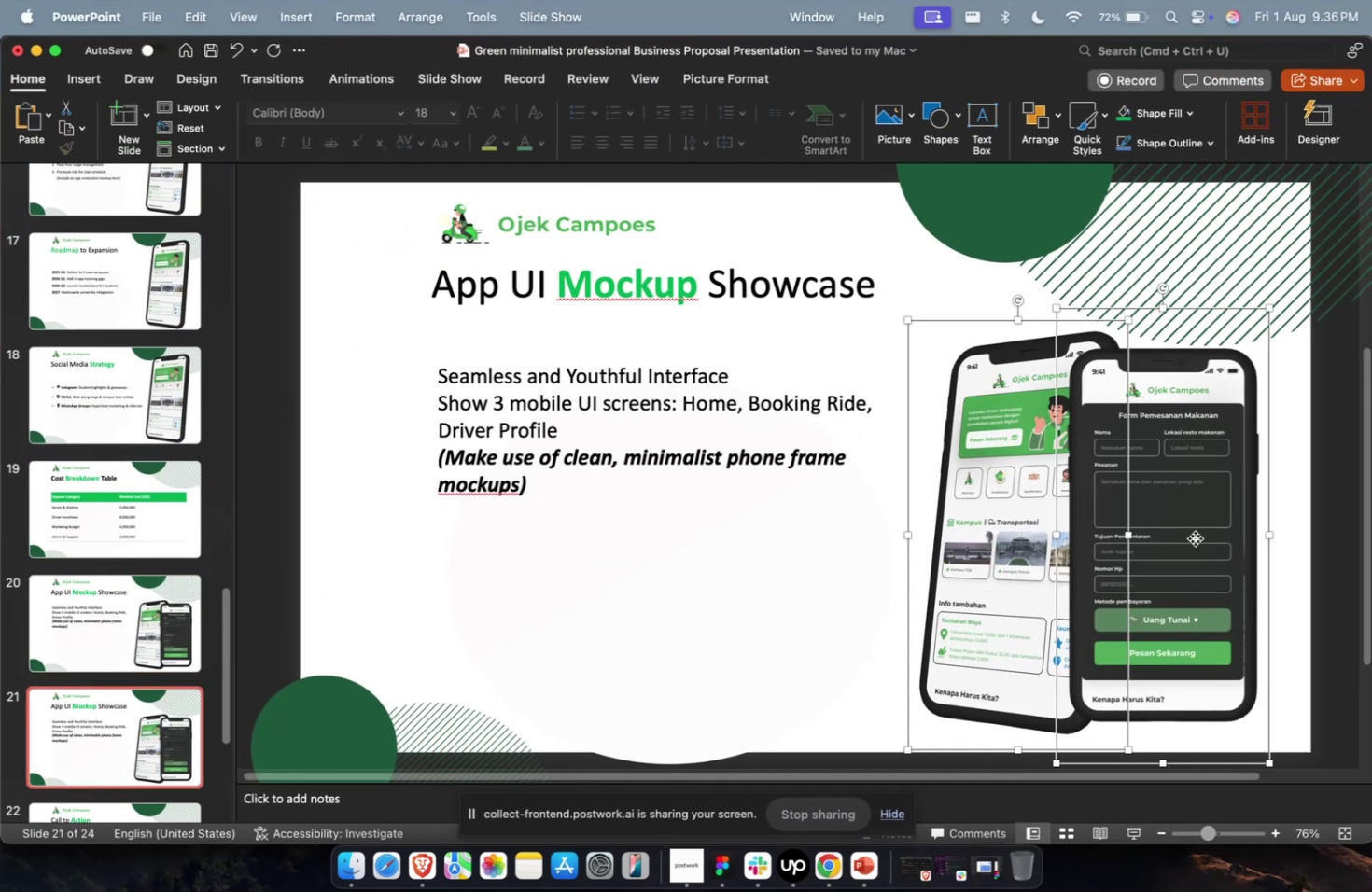 
key(Backspace)
 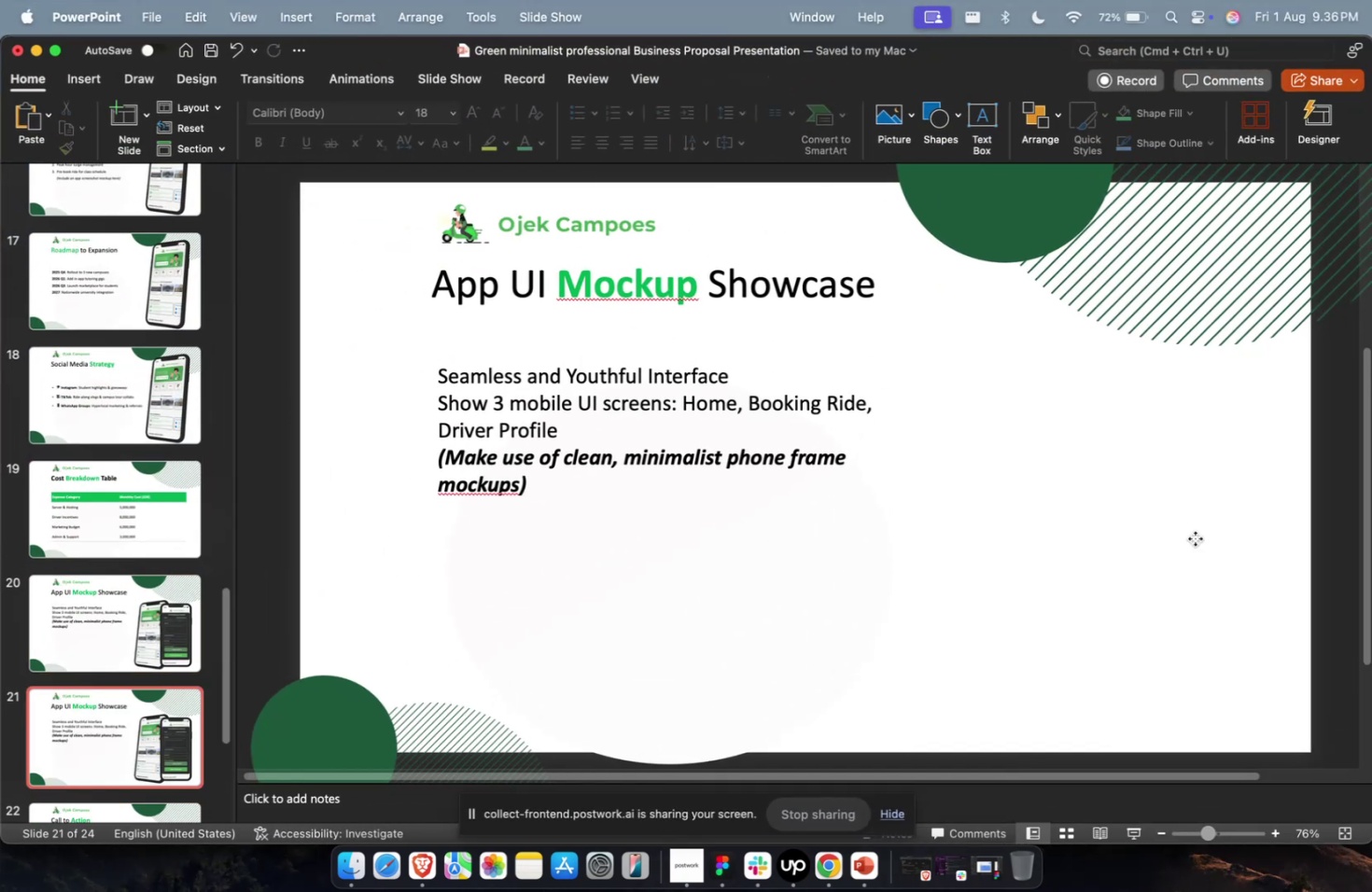 
hold_key(key=CommandLeft, duration=1.1)
 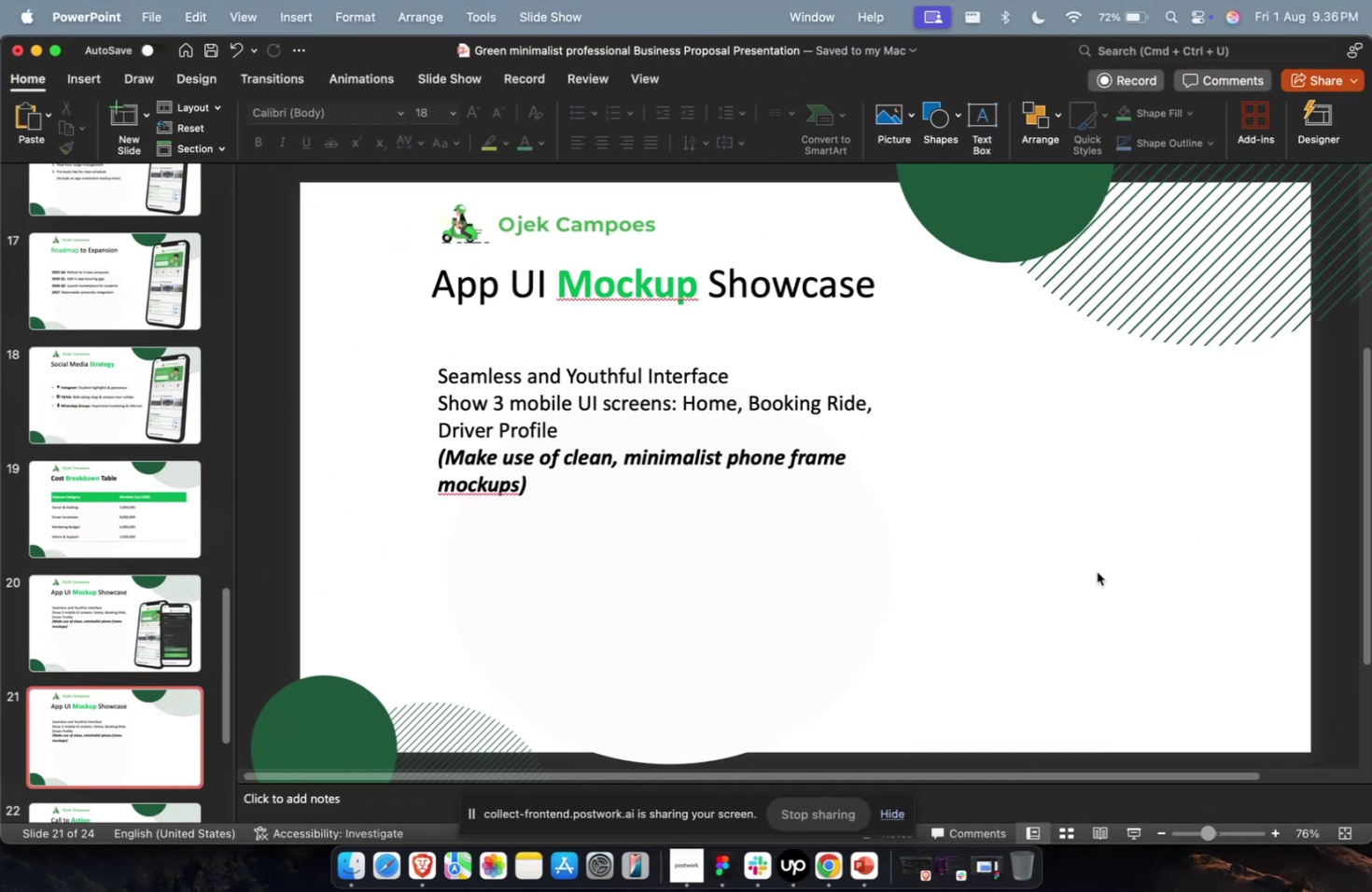 
key(Meta+1)
 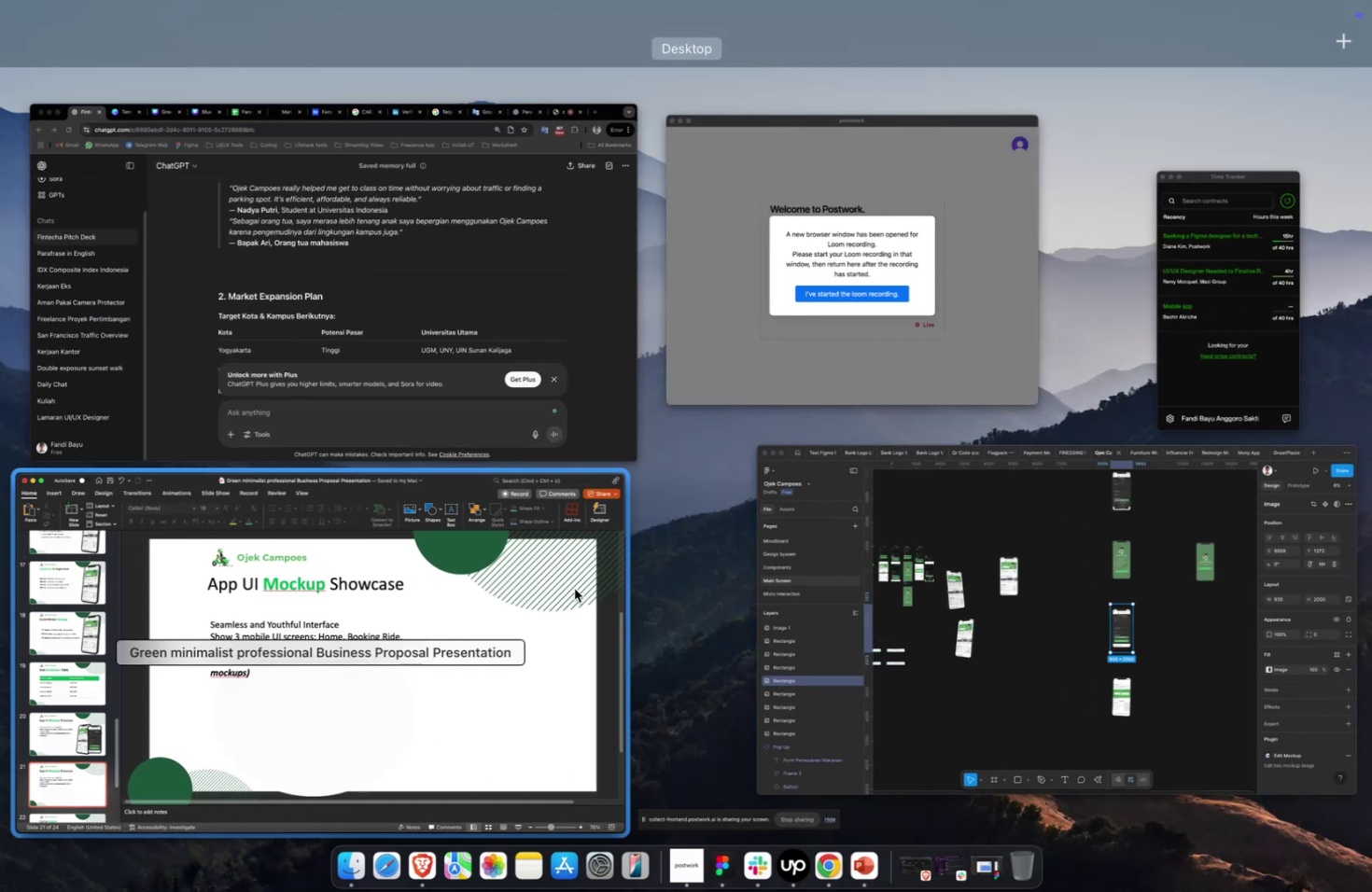 
left_click([469, 378])
 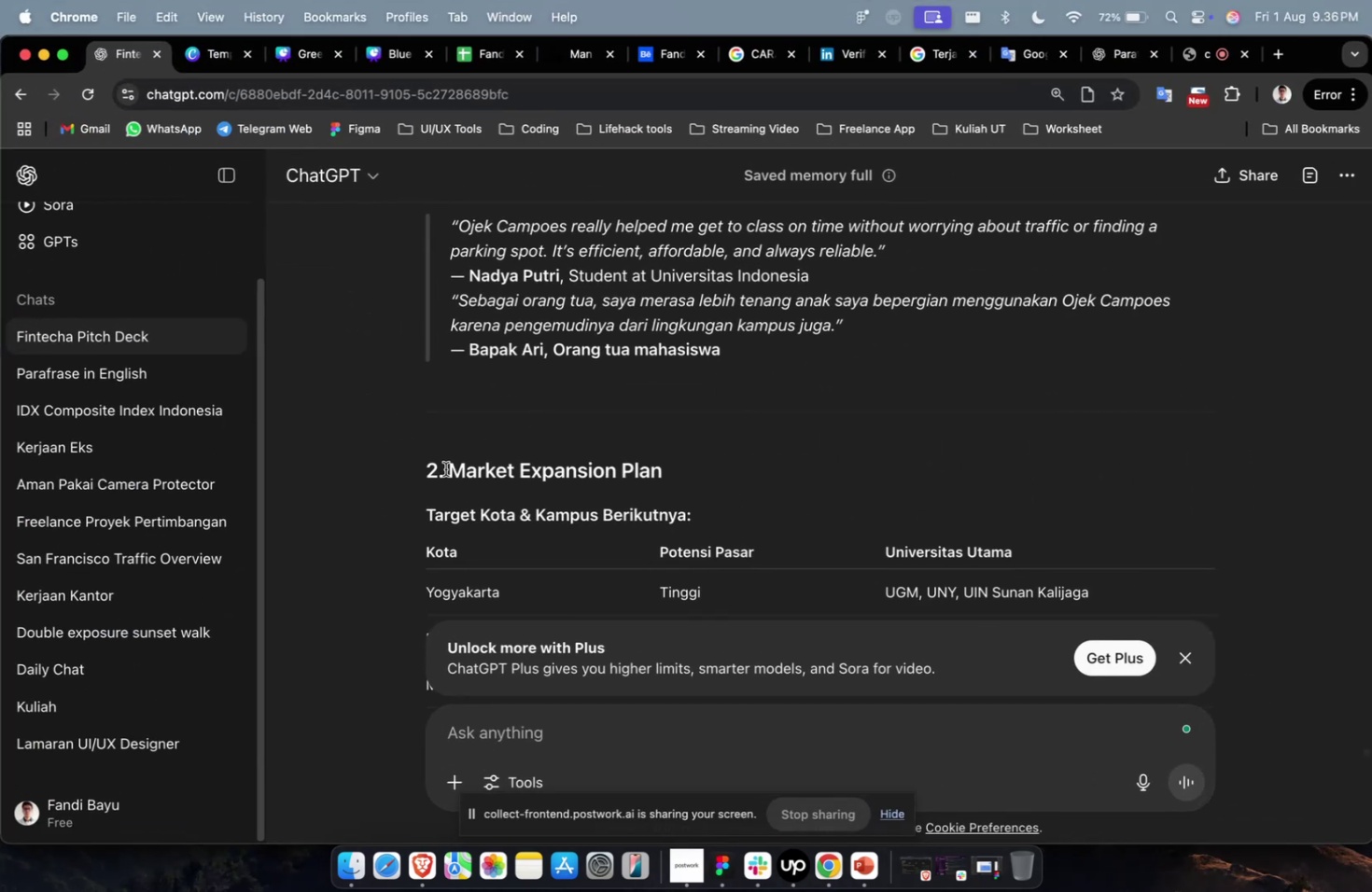 
left_click_drag(start_coordinate=[448, 468], to_coordinate=[674, 492])
 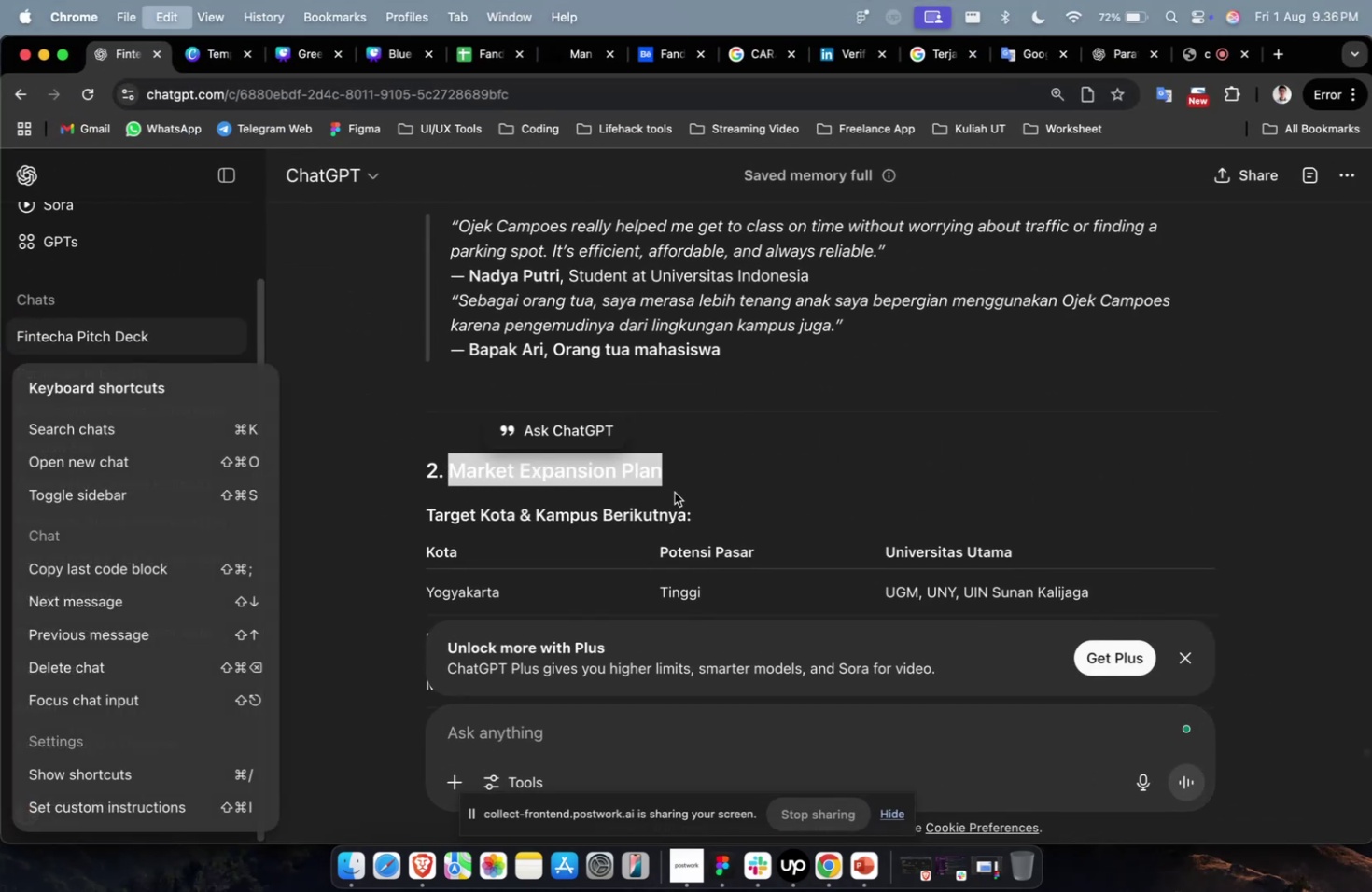 
key(Meta+C)
 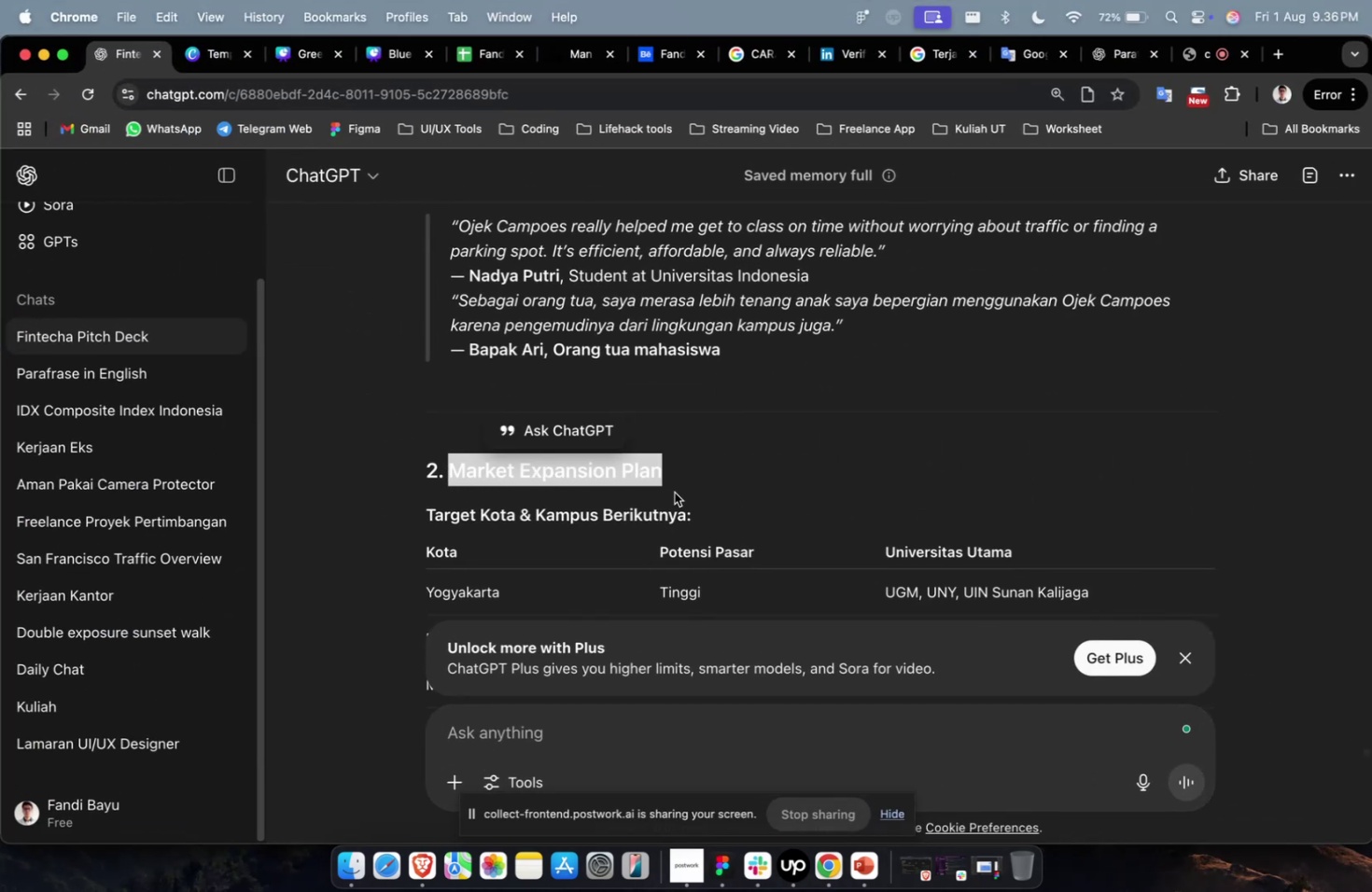 
key(Meta+C)
 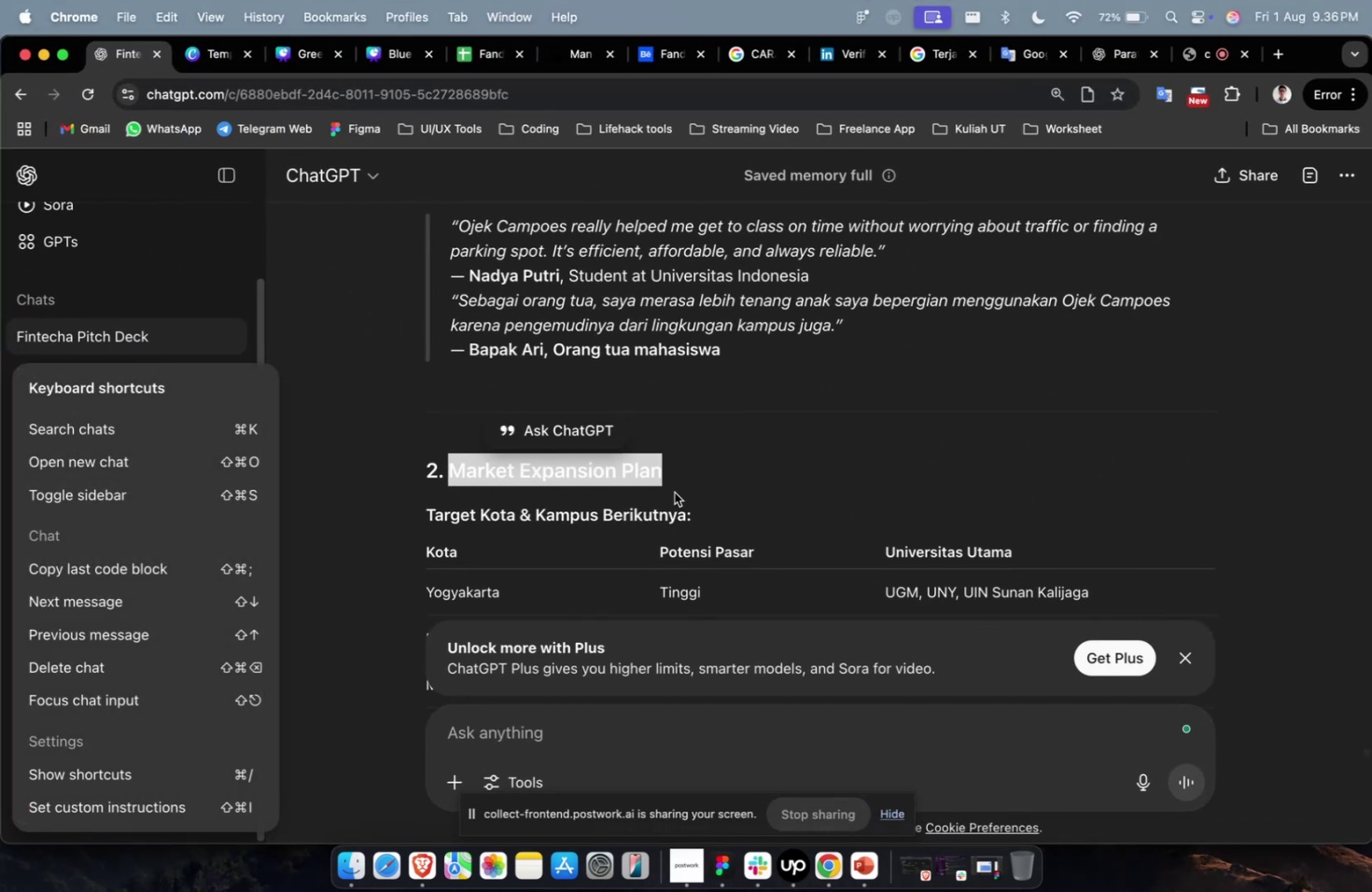 
key(Meta+1)
 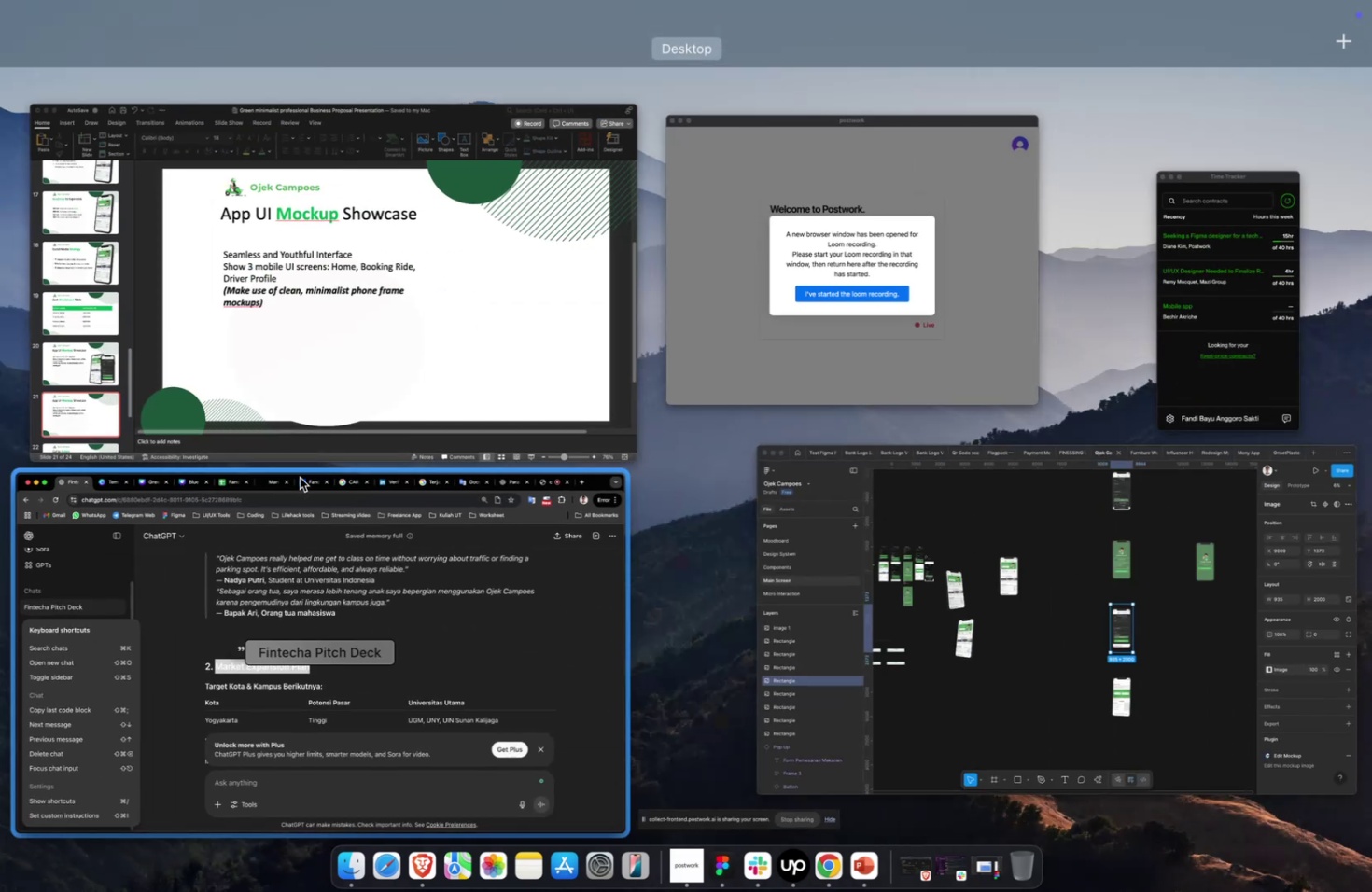 
left_click([295, 487])
 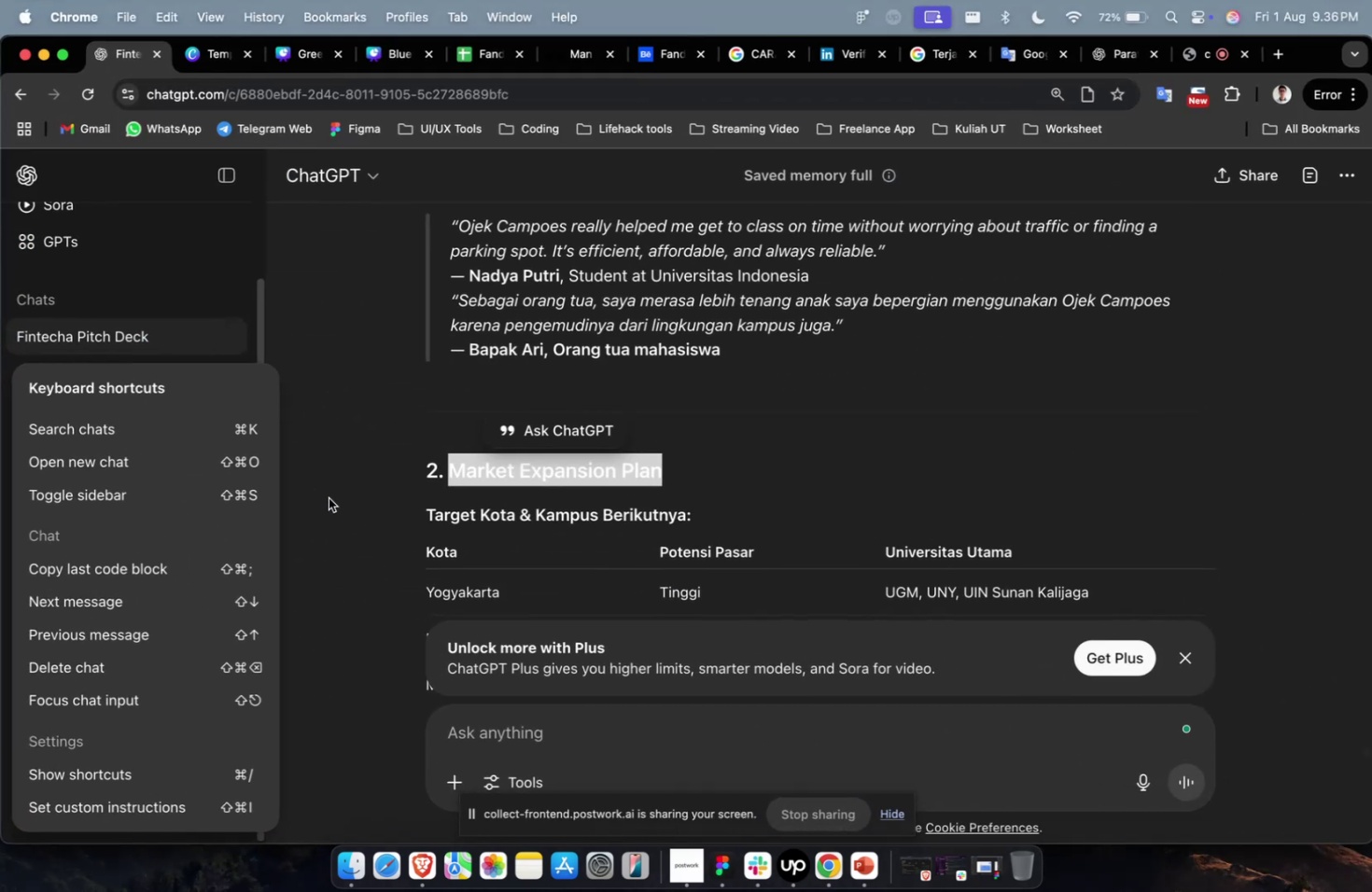 
key(Meta+CommandLeft)
 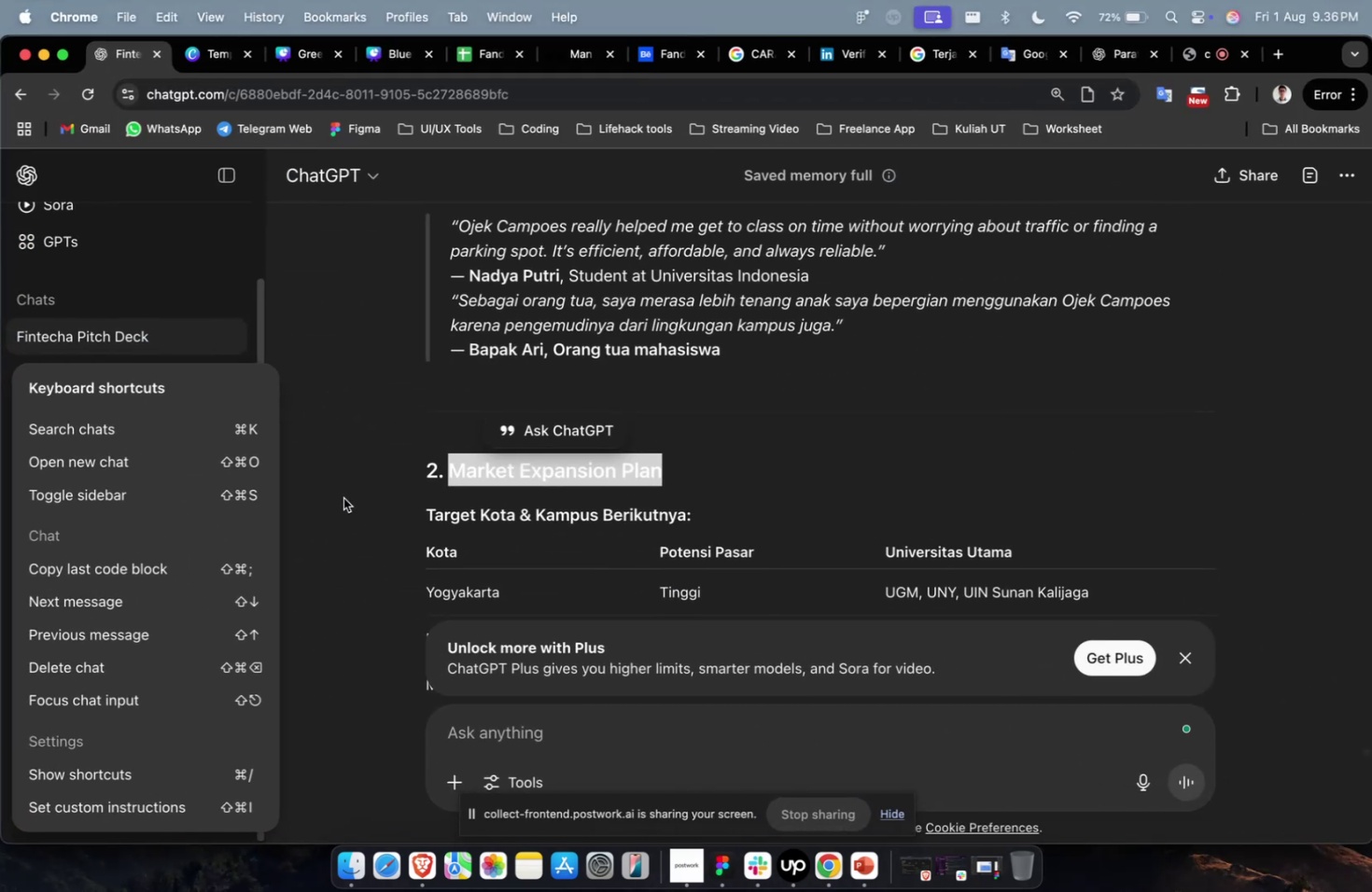 
key(Meta+1)
 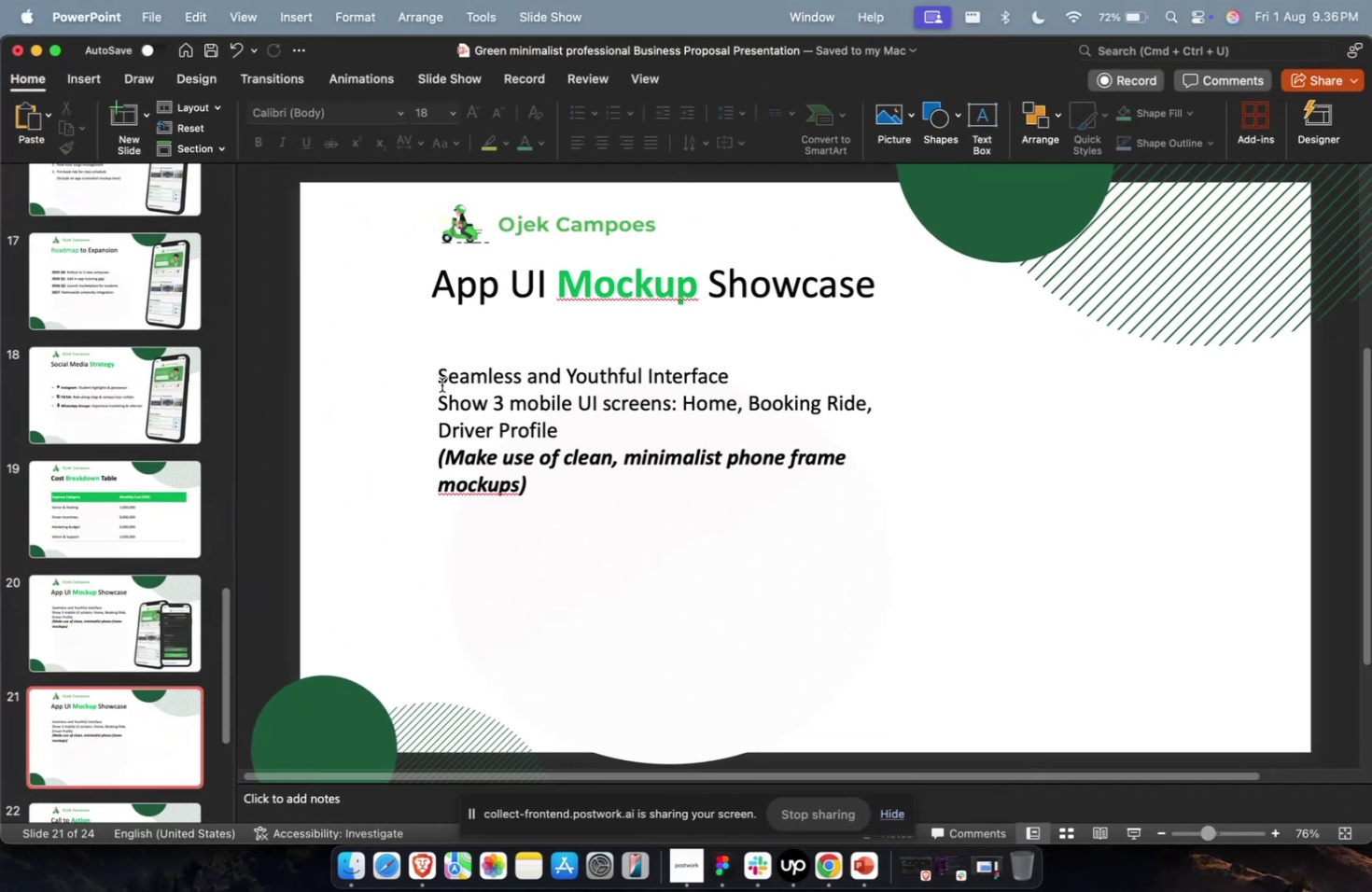 
left_click([520, 299])
 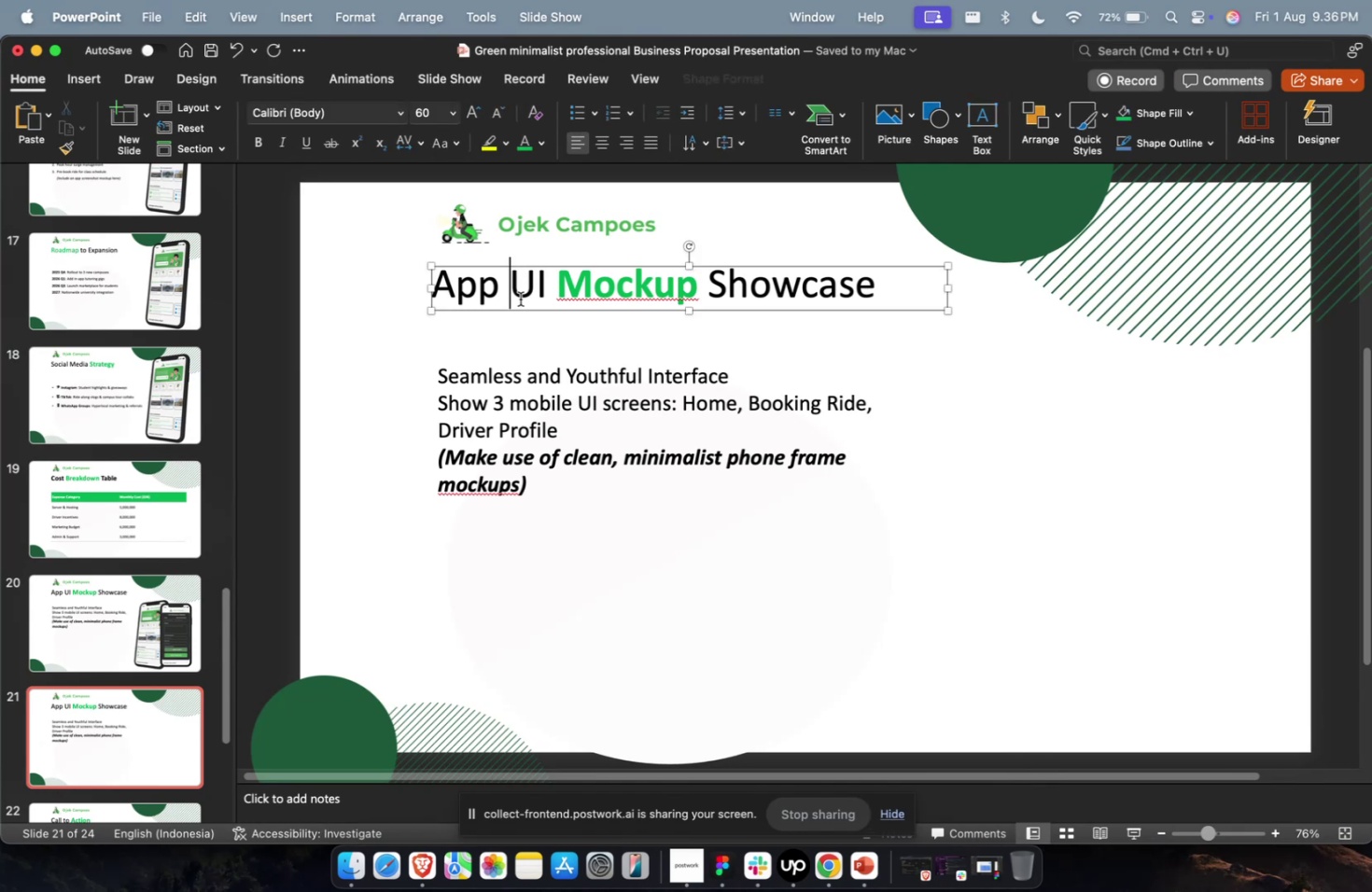 
key(Meta+A)
 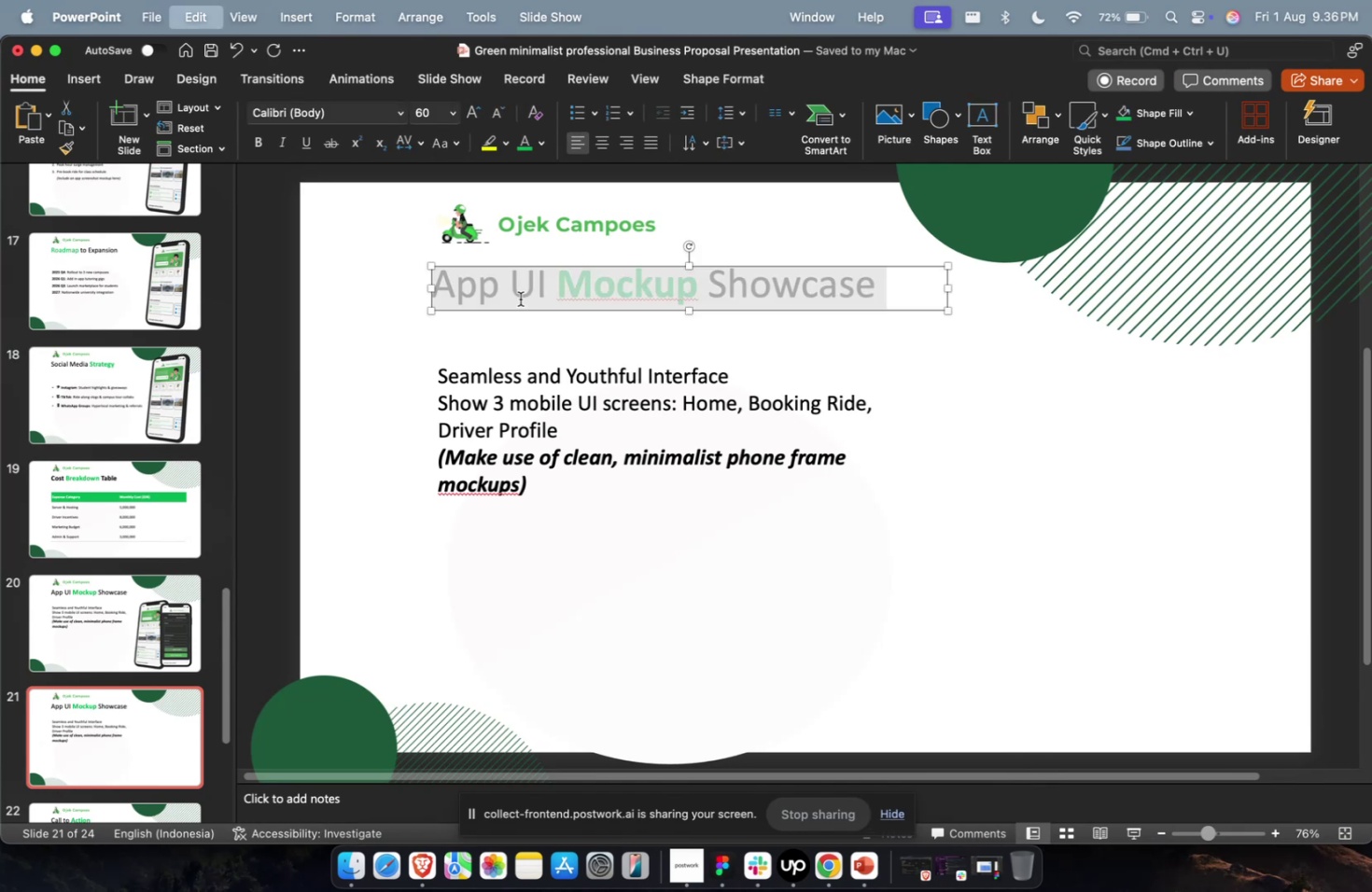 
key(Meta+V)
 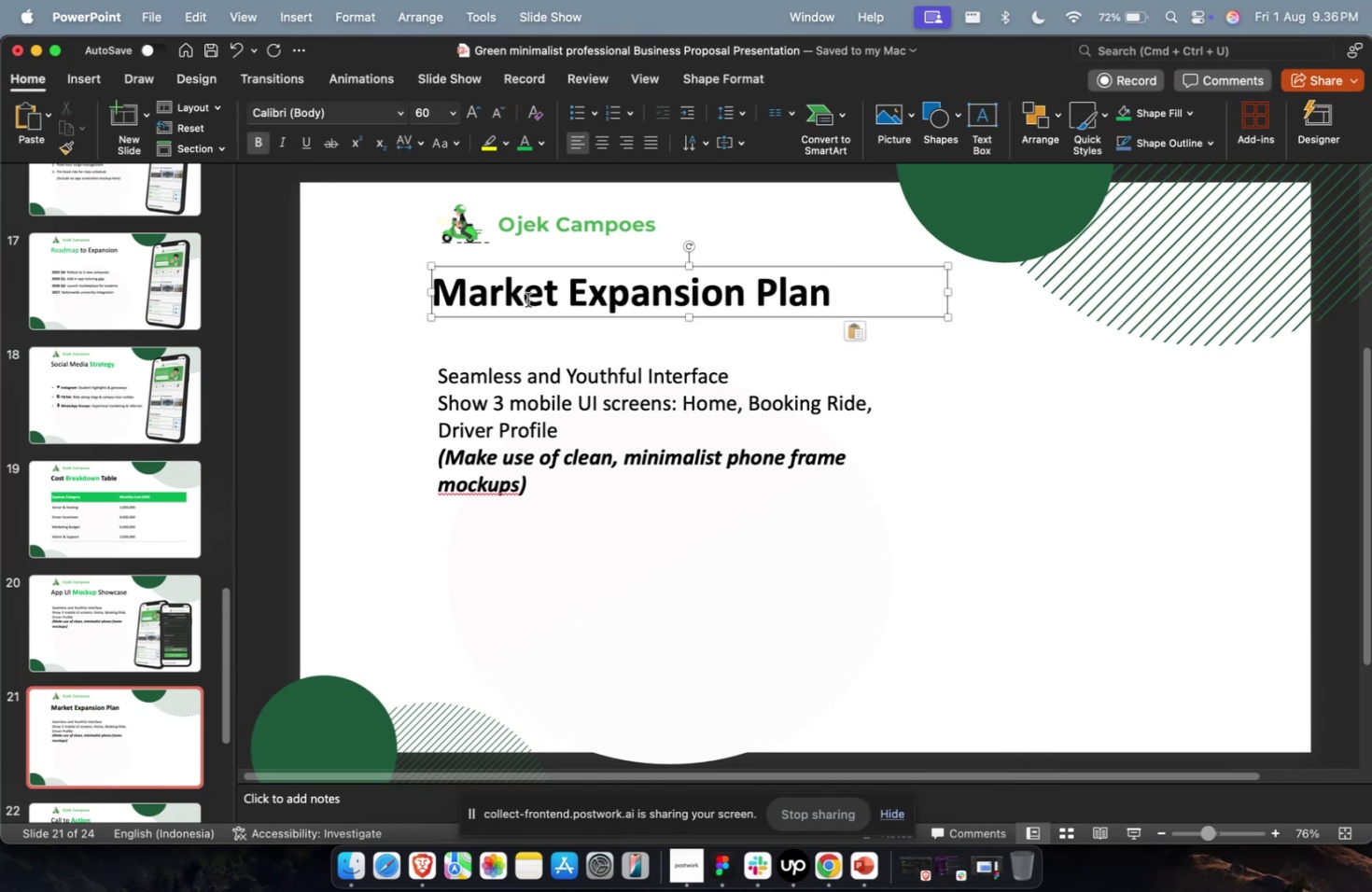 
double_click([623, 304])
 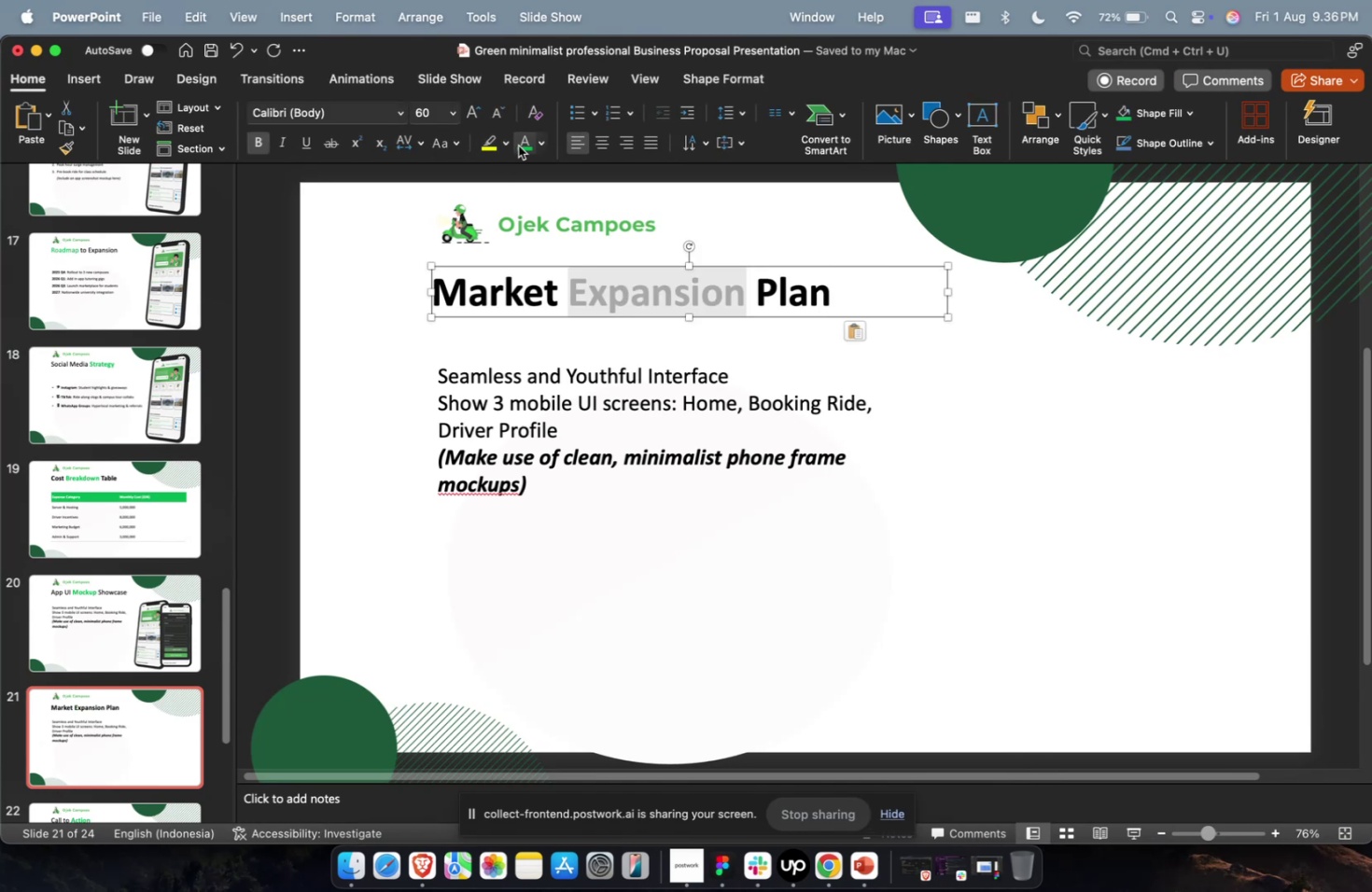 
left_click([531, 152])
 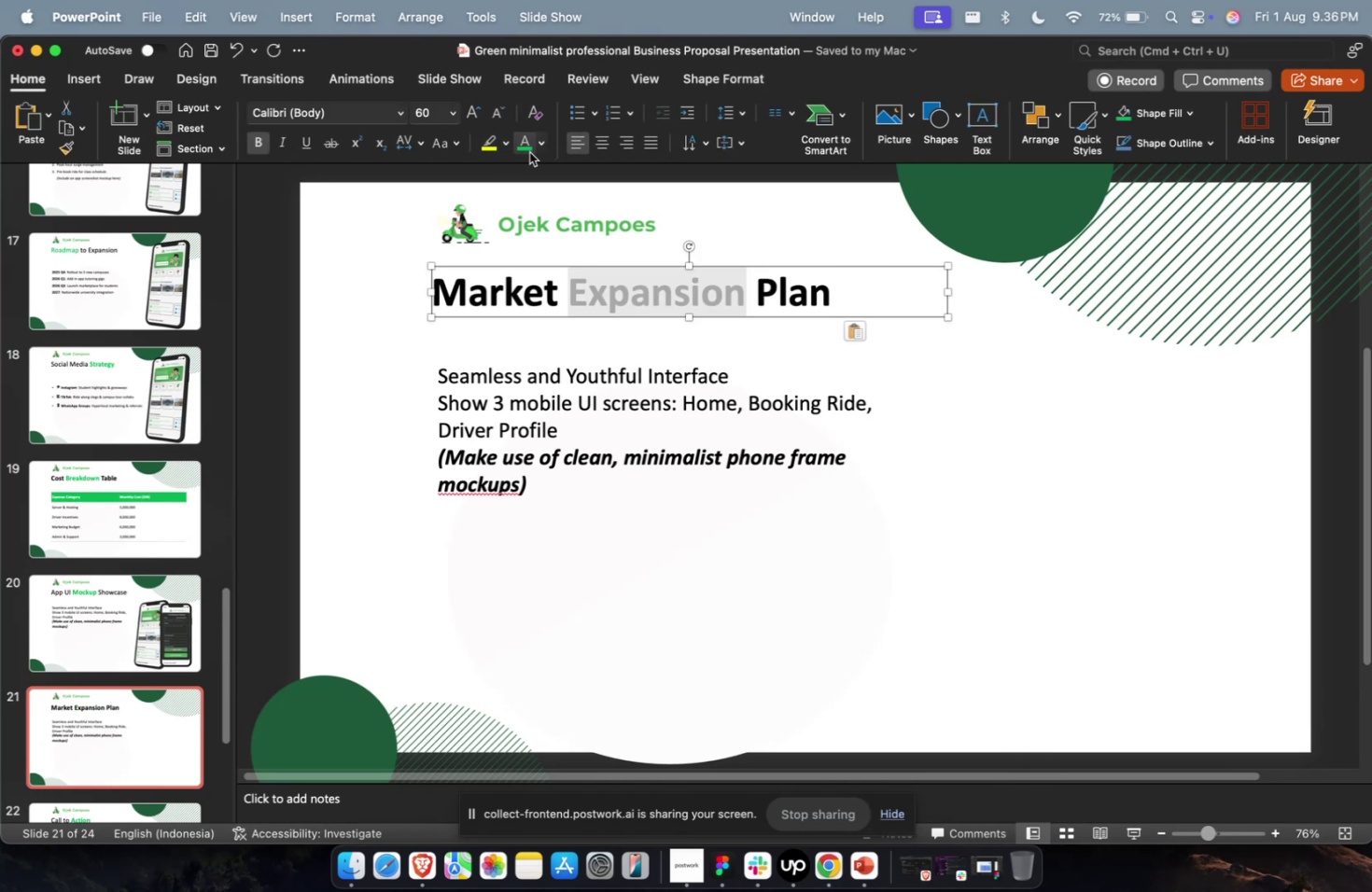 
left_click([524, 146])
 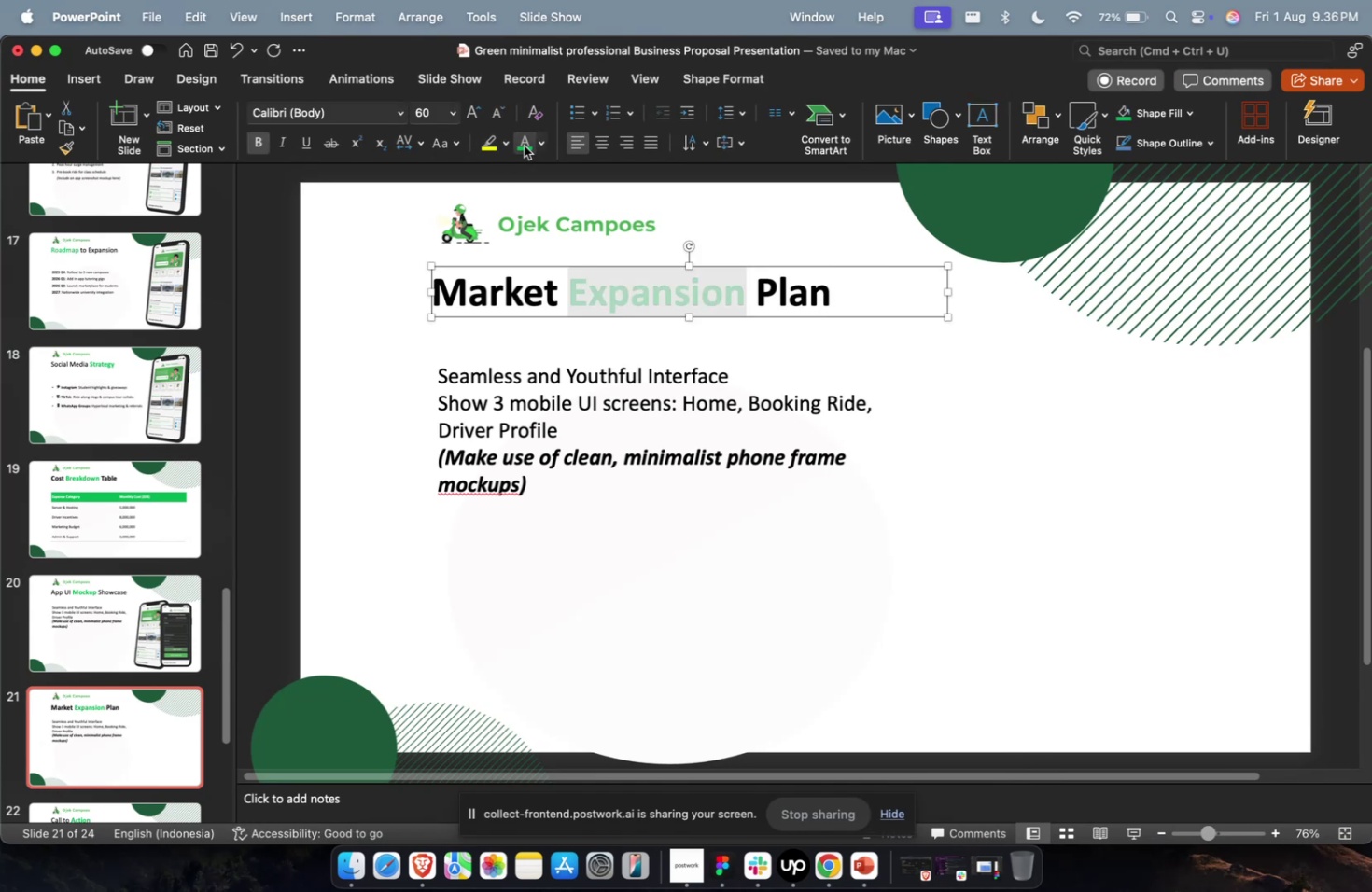 
key(Meta+CommandLeft)
 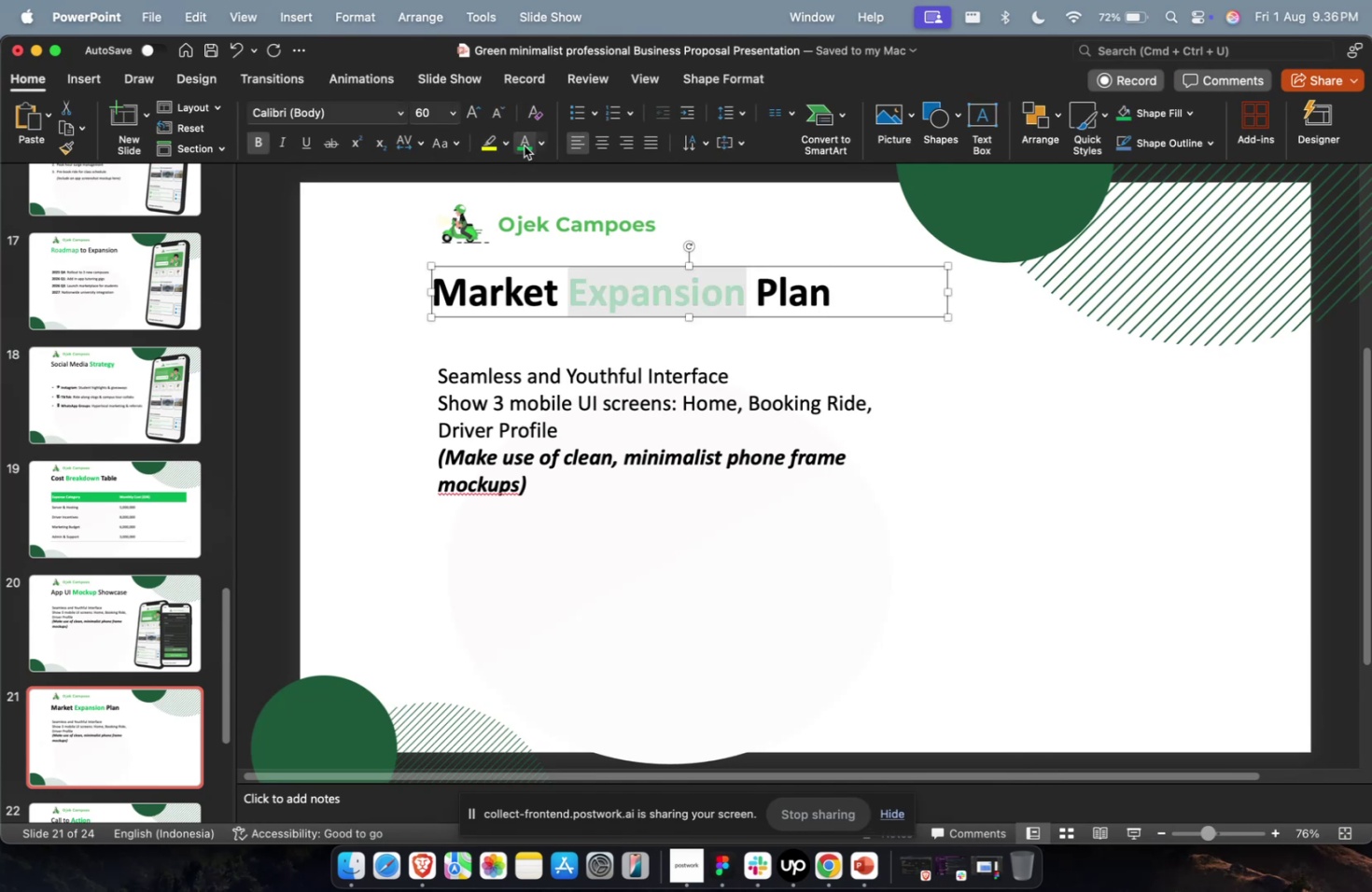 
key(Meta+1)
 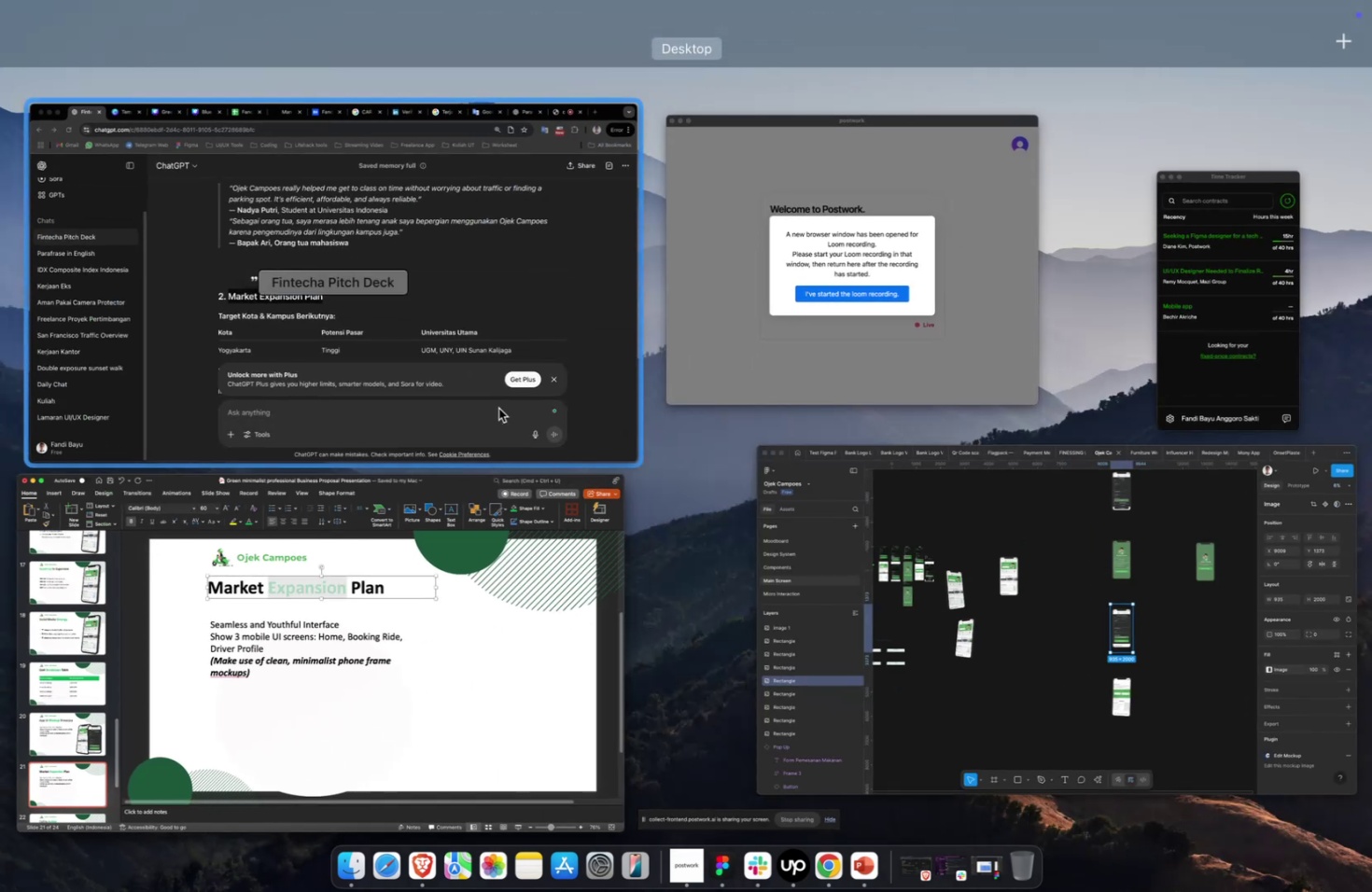 
left_click([491, 396])
 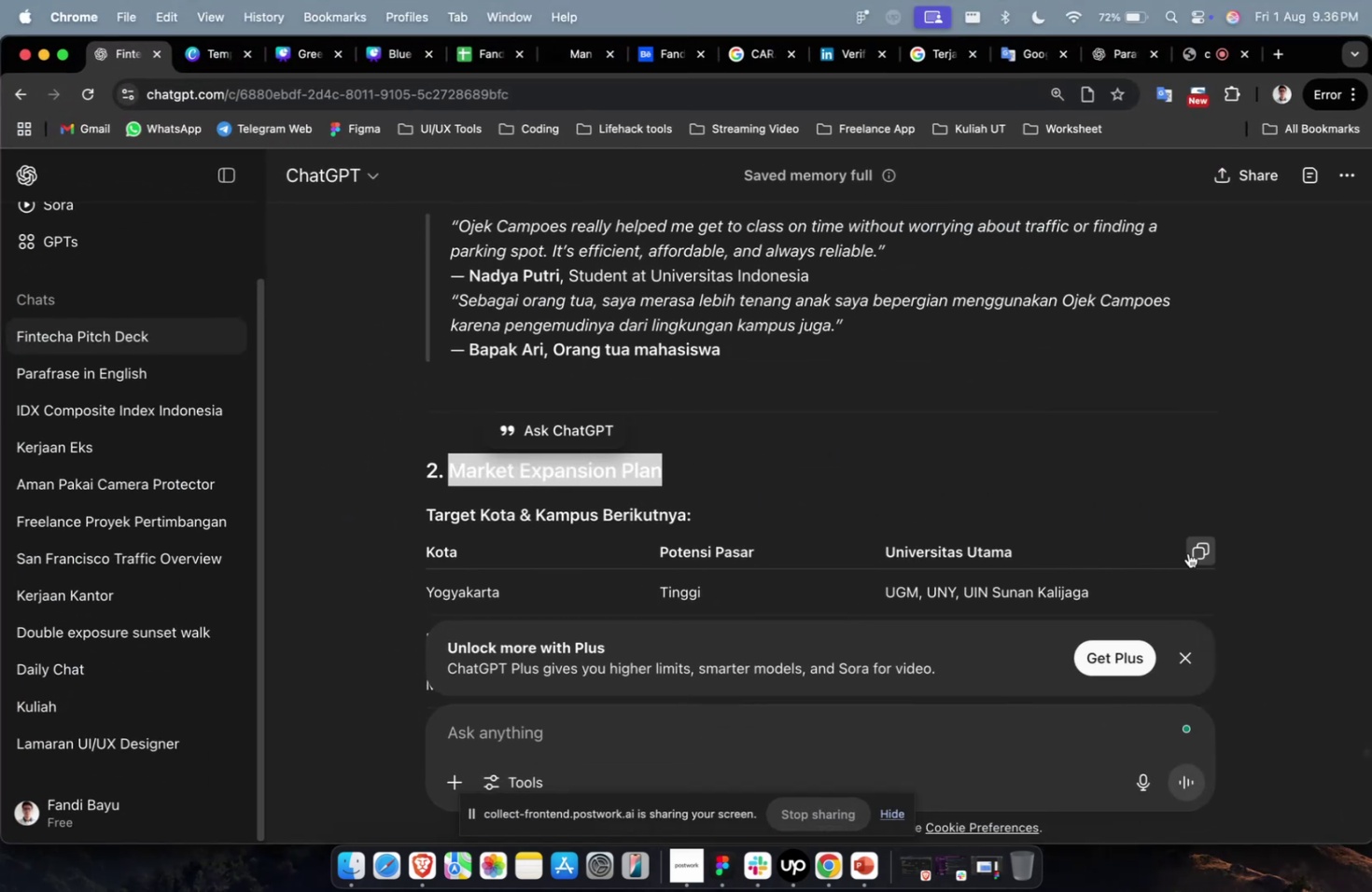 
left_click([1197, 552])
 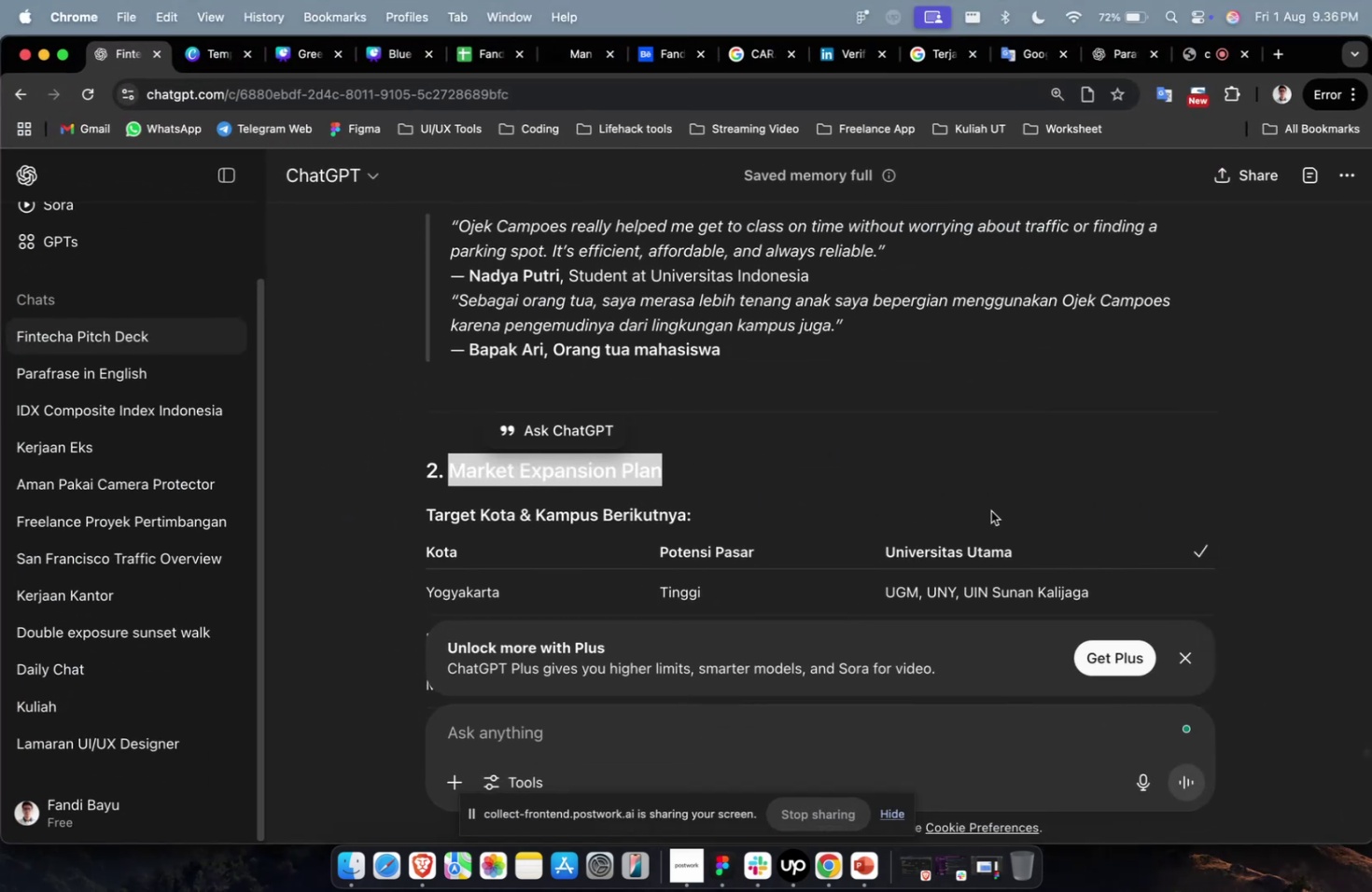 
scroll: coordinate [987, 510], scroll_direction: down, amount: 2.0
 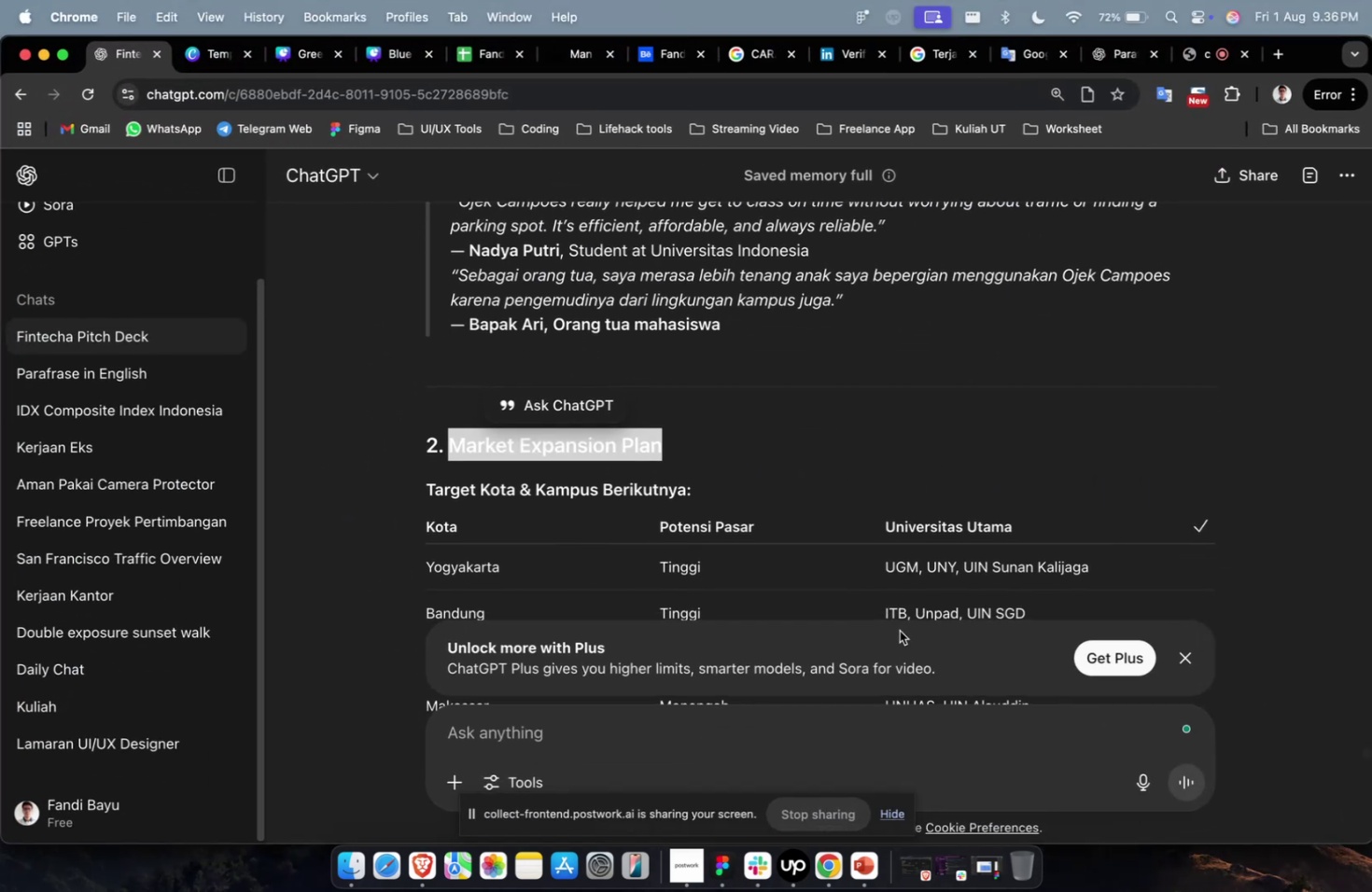 
scroll: coordinate [838, 555], scroll_direction: up, amount: 10.0
 